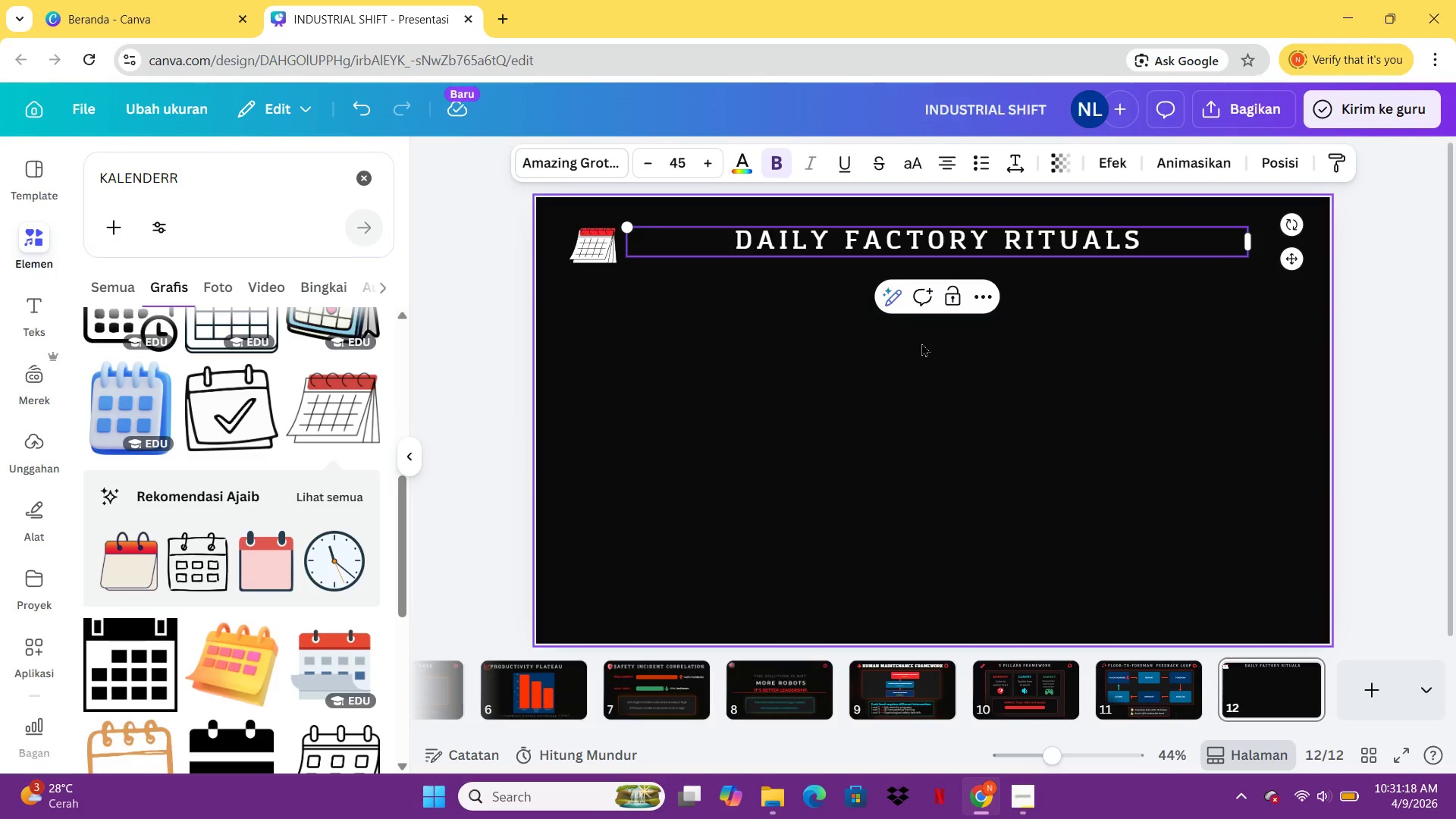 
left_click([960, 365])
 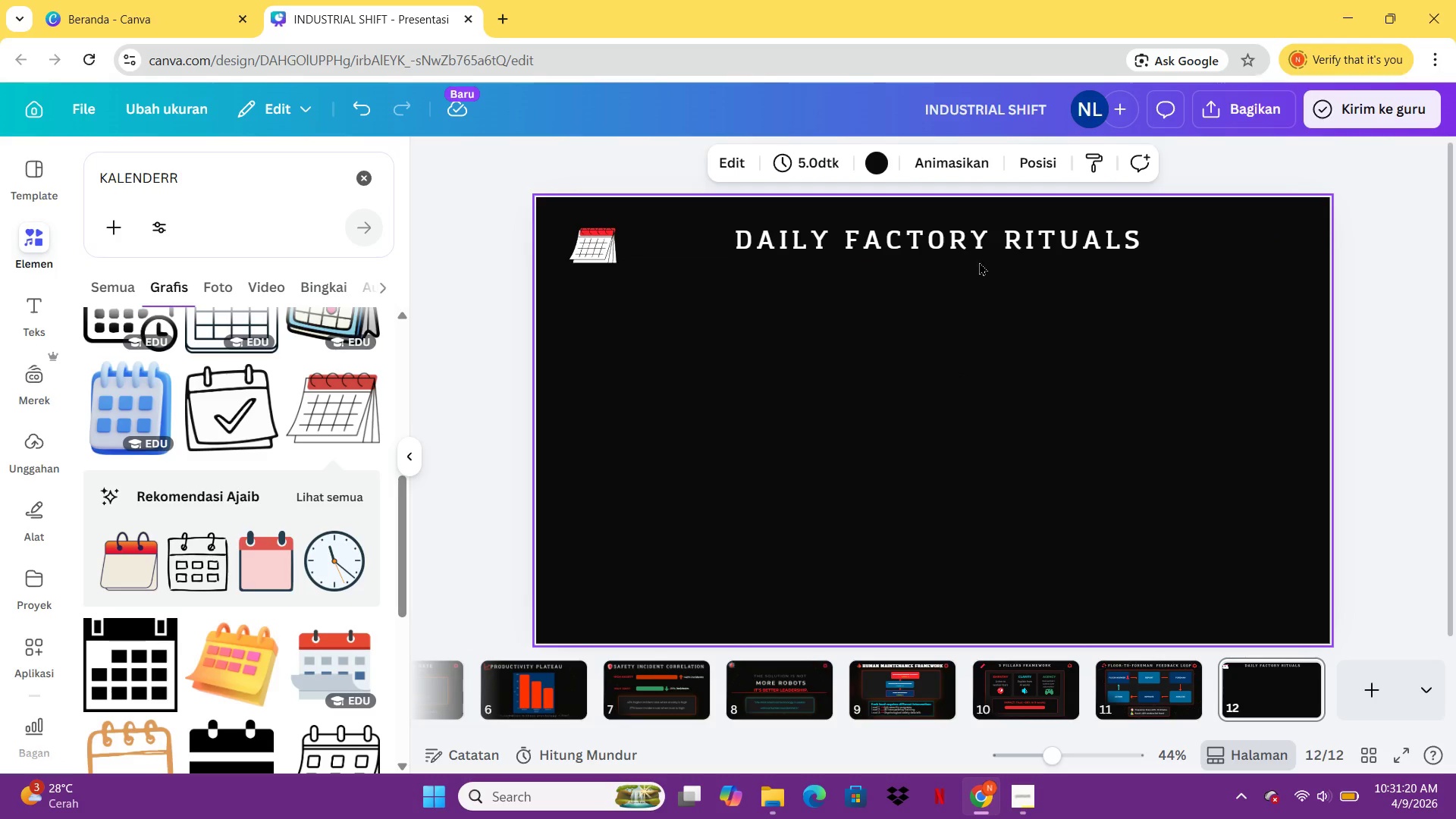 
mouse_move([946, 251])
 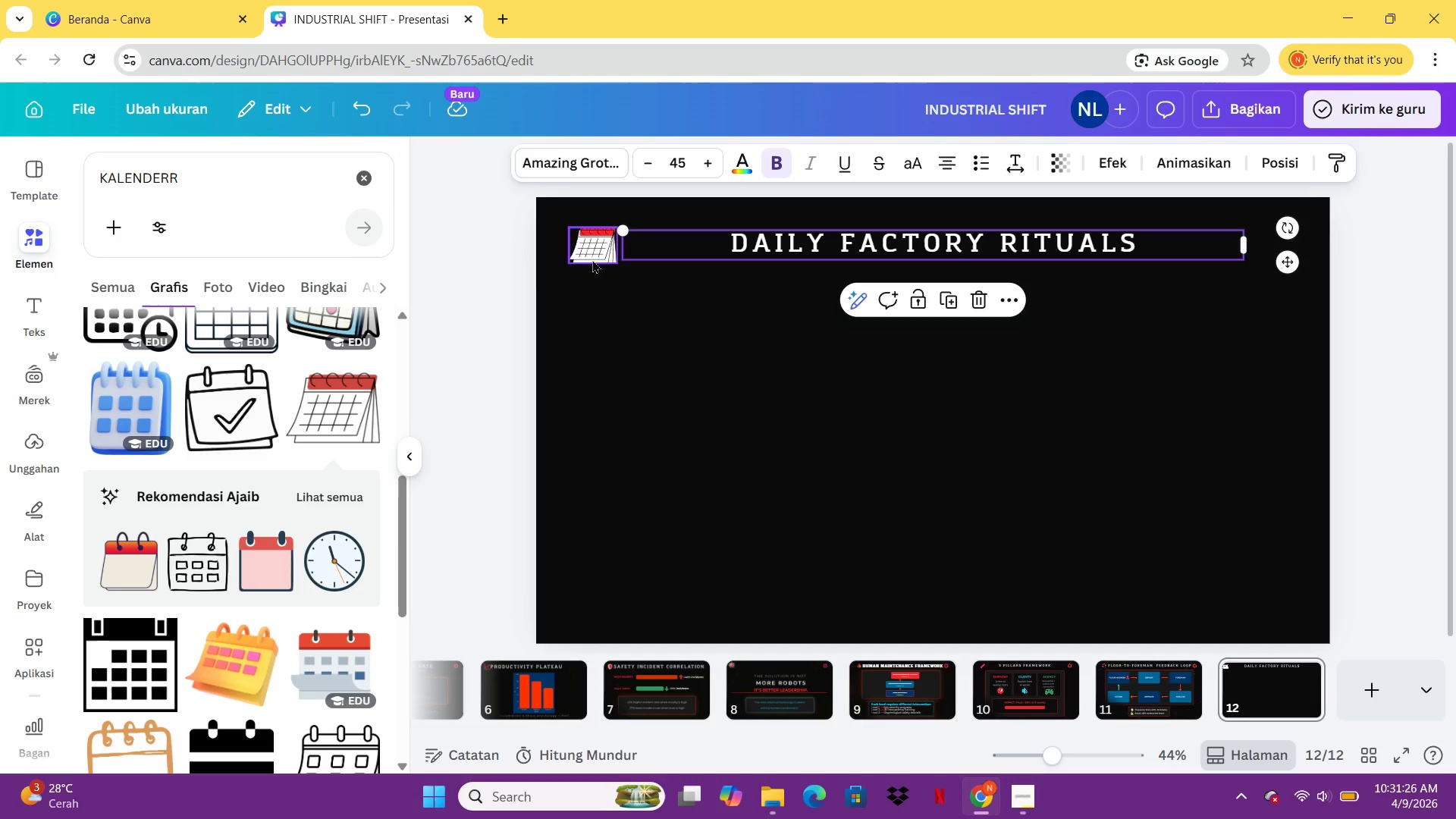 
left_click([596, 255])
 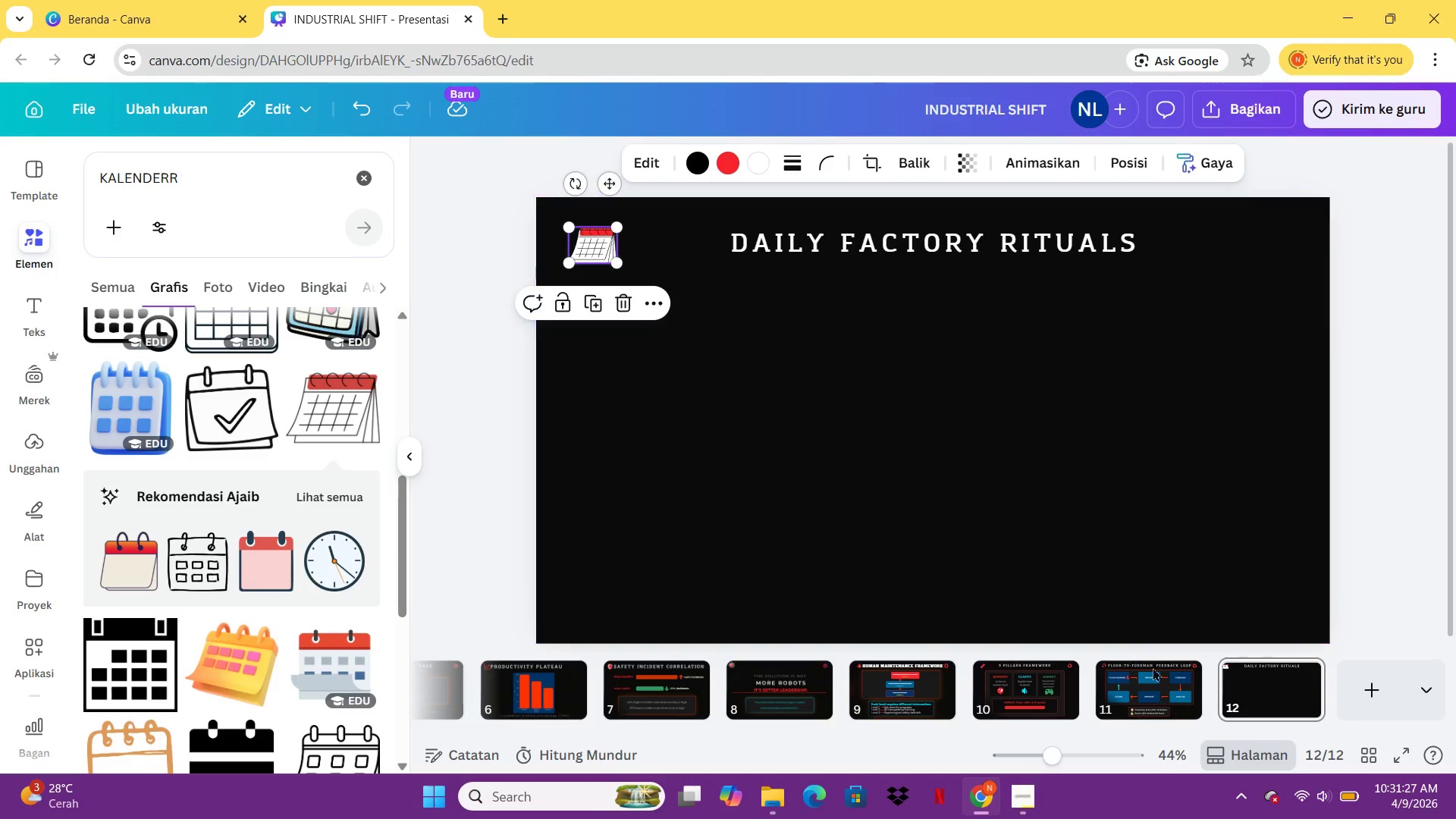 
left_click([1152, 694])
 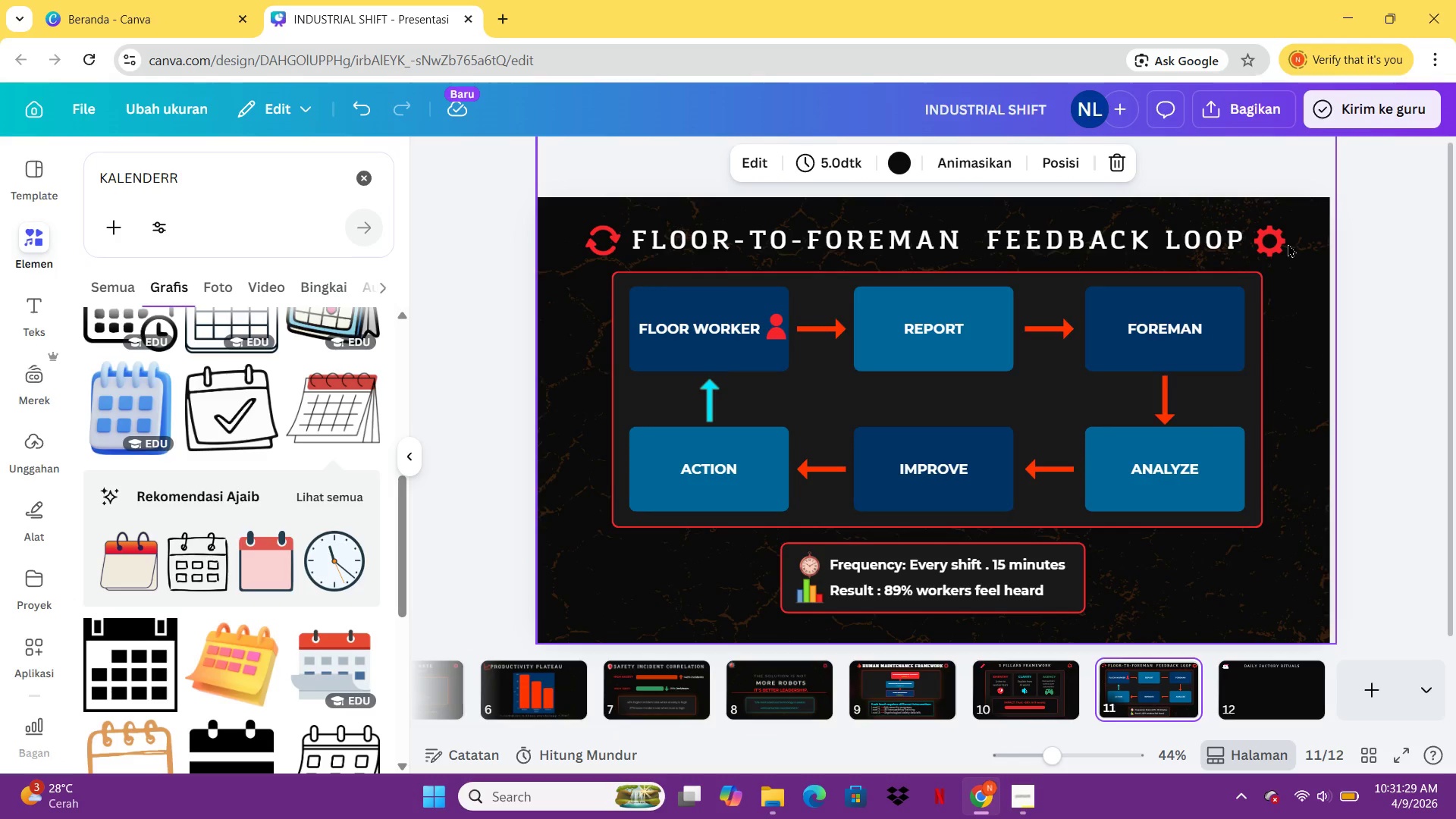 
left_click([1279, 243])
 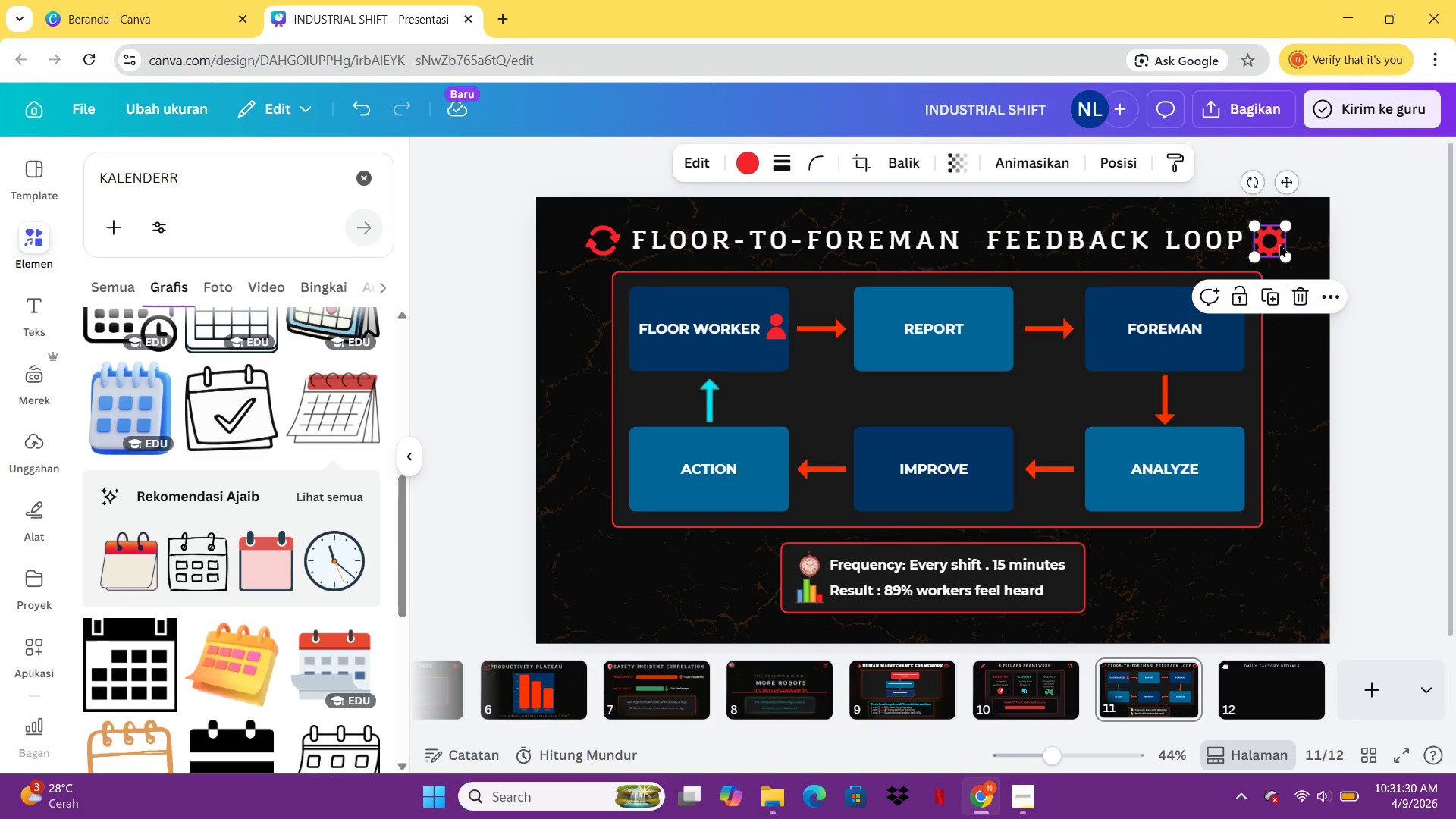 
key(Control+X)
 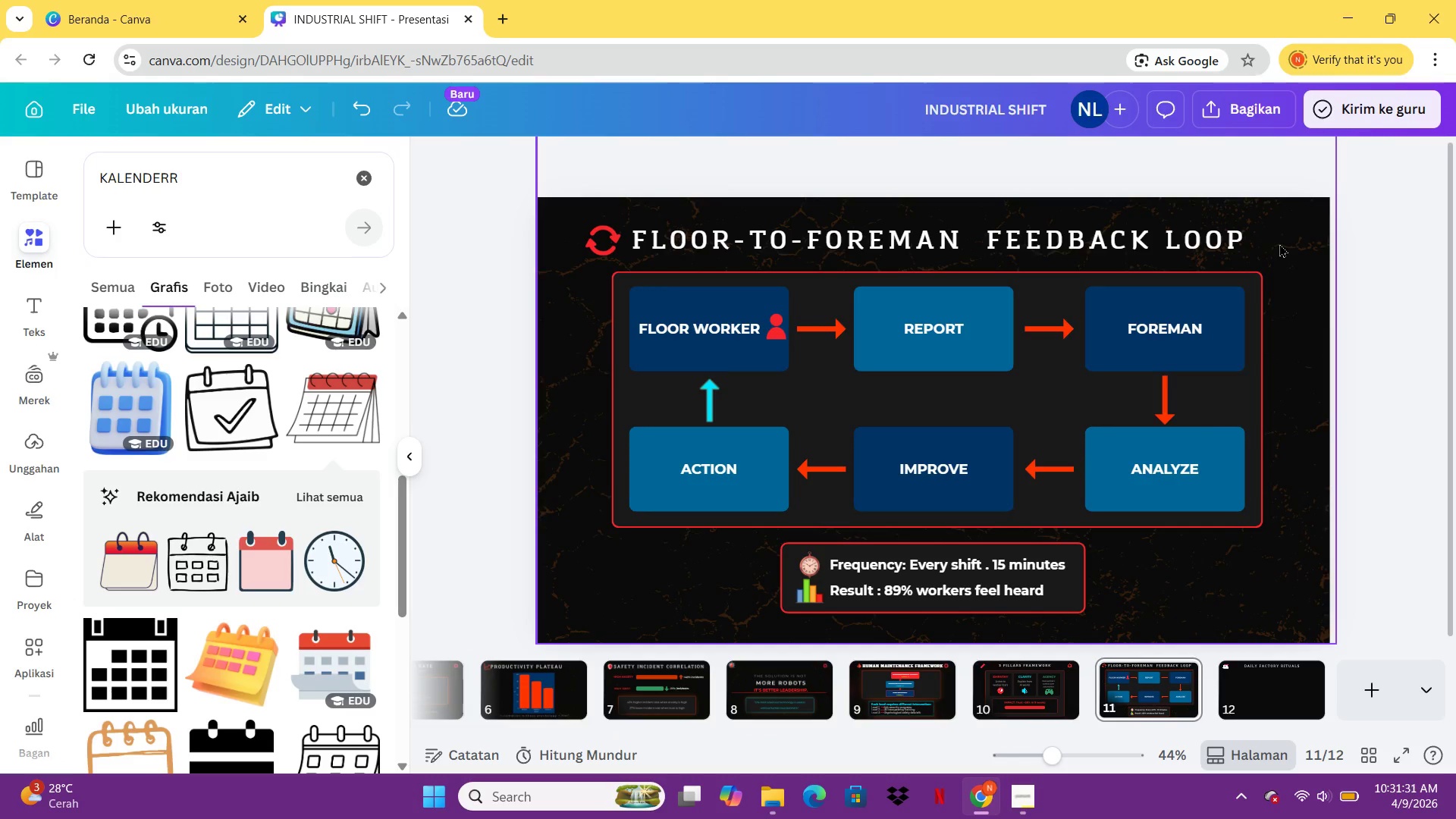 
key(Control+Z)
 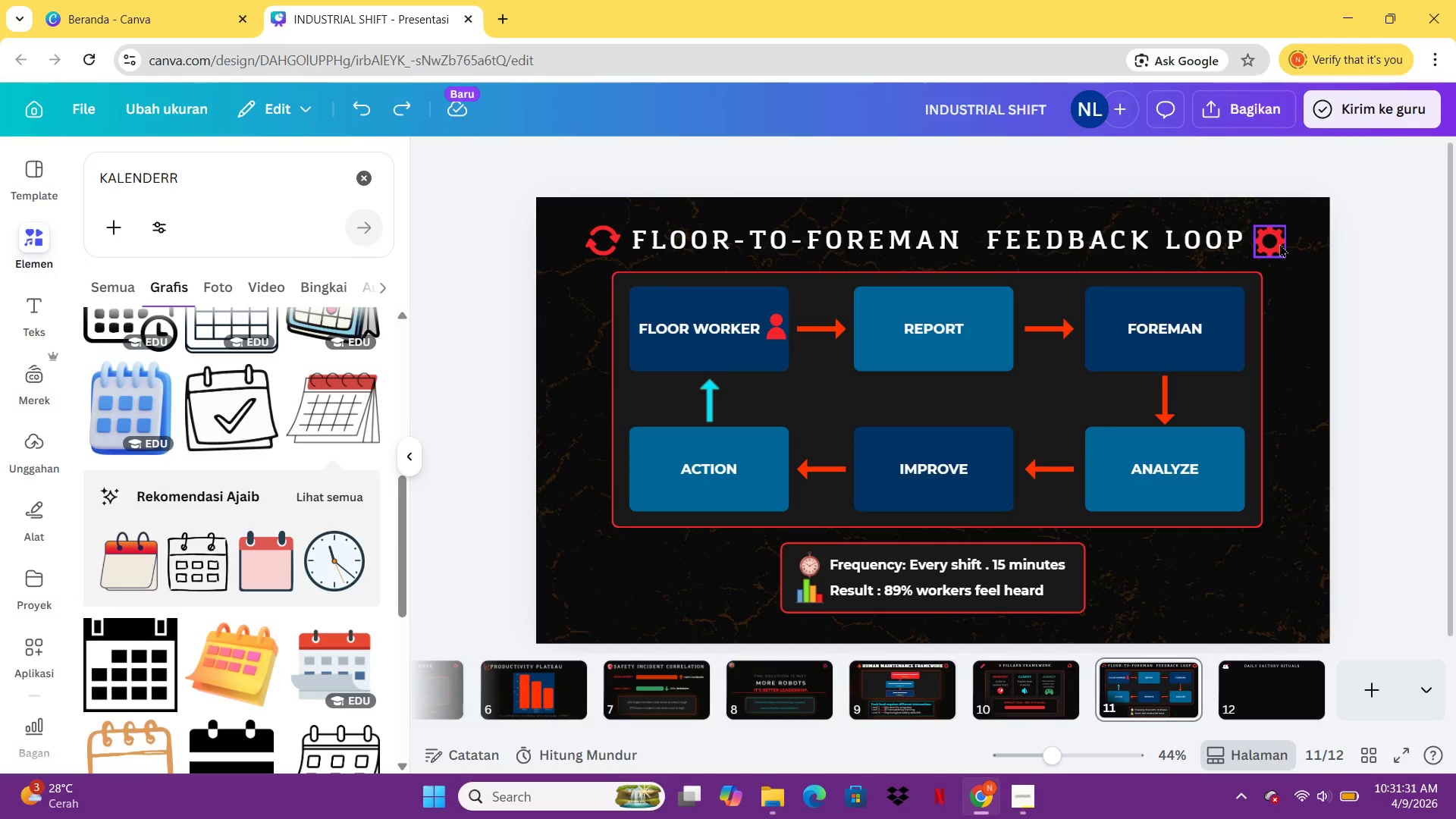 
key(Control+C)
 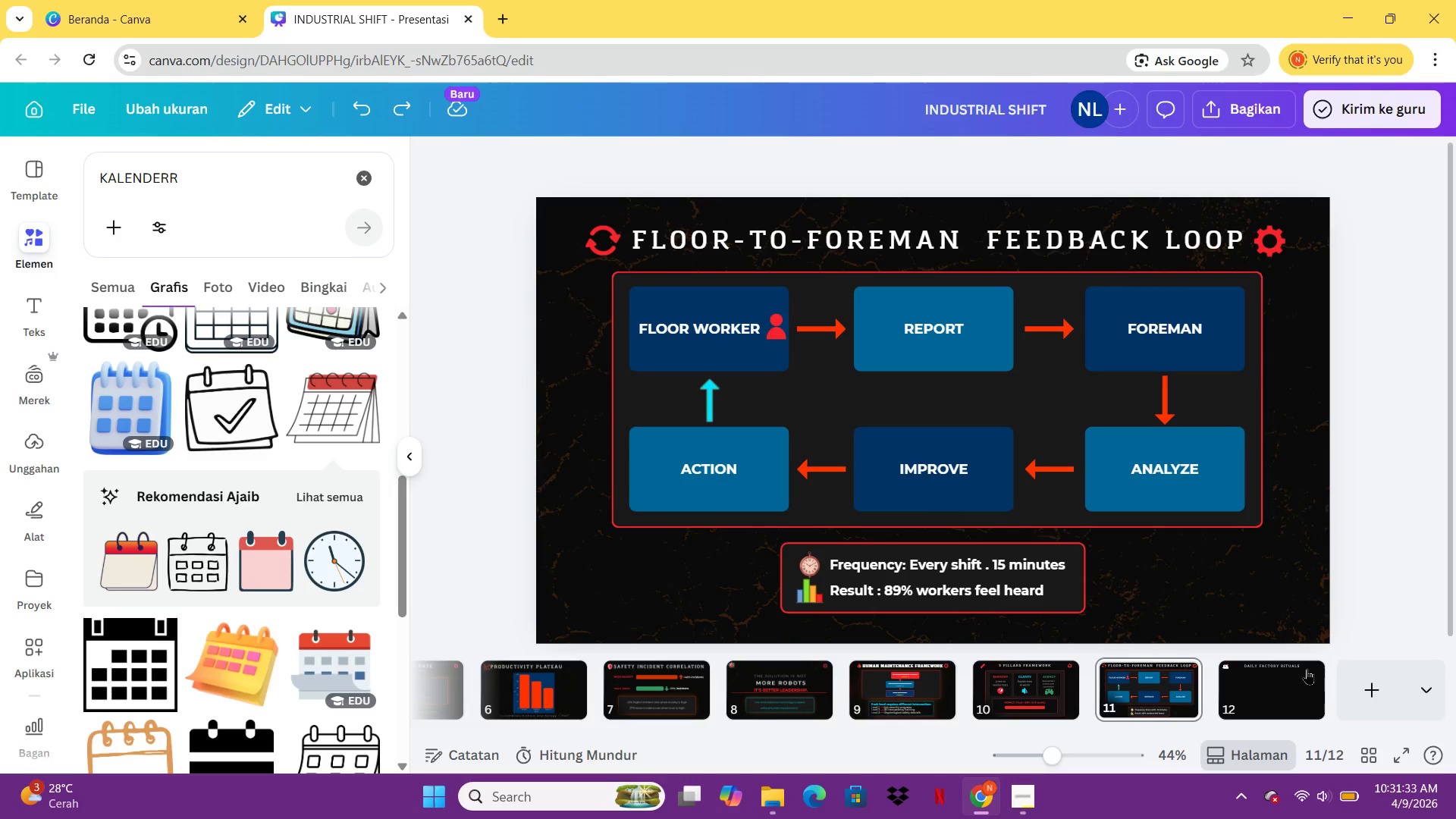 
left_click([1307, 670])
 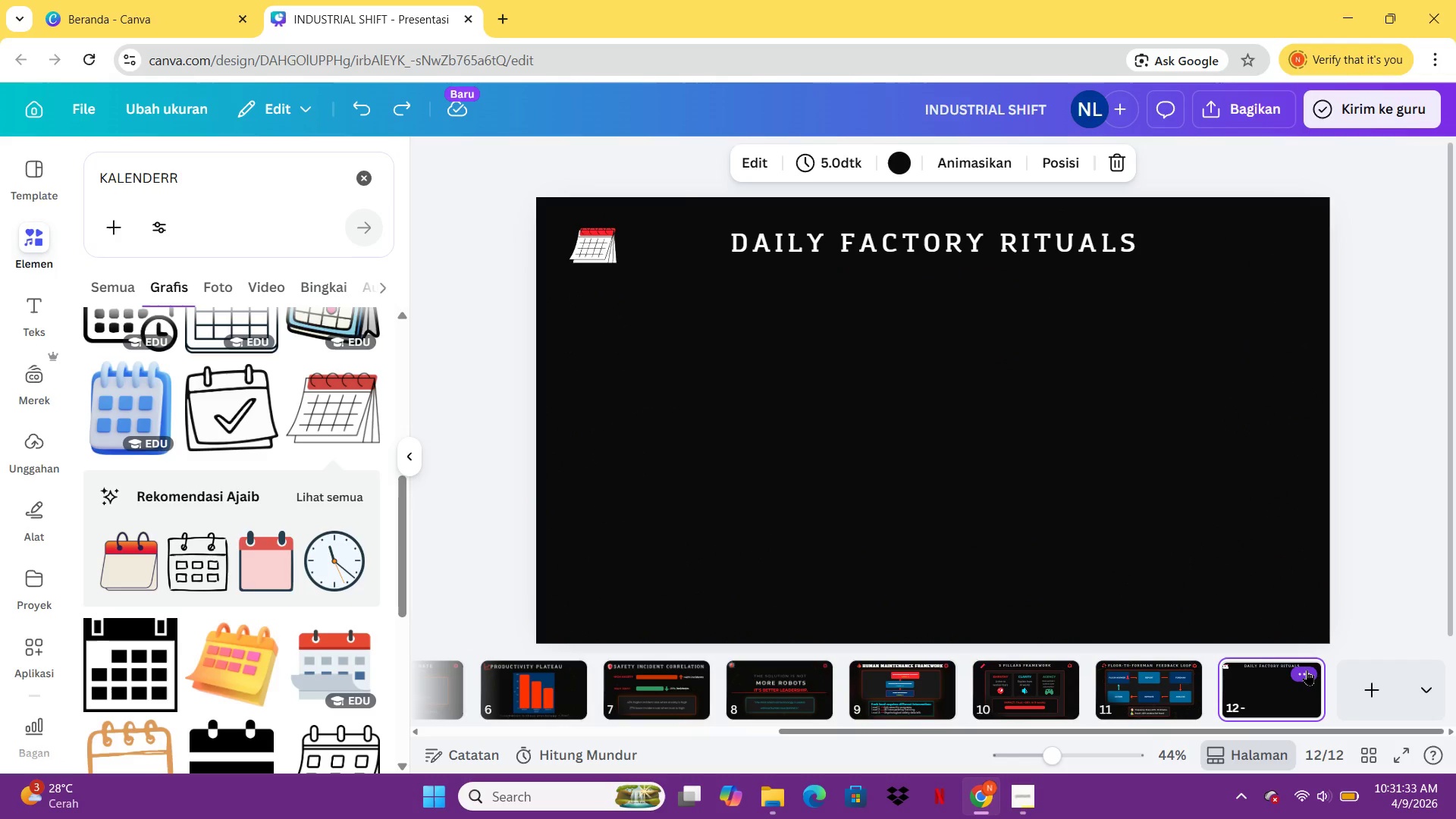 
key(Control+V)
 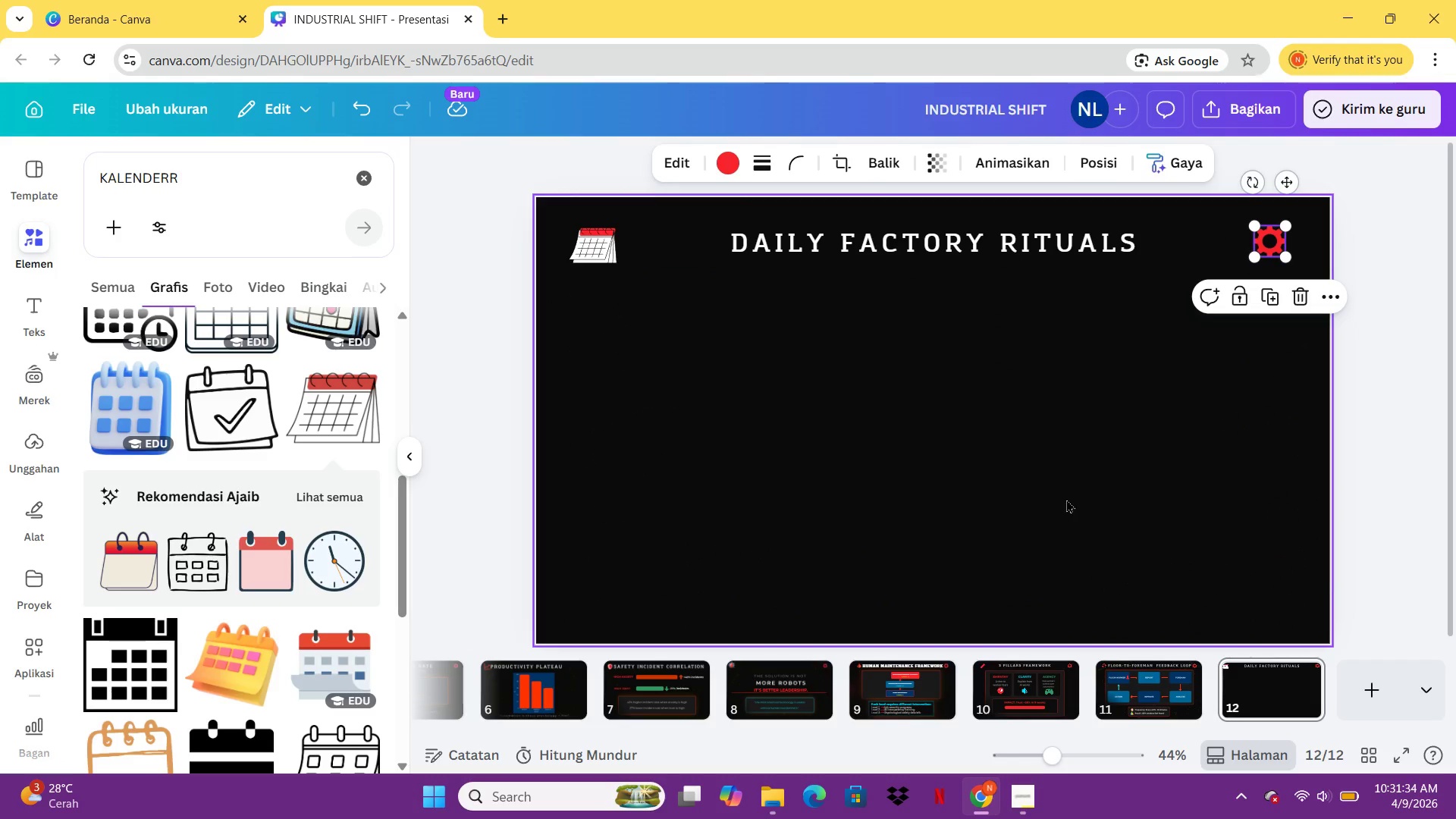 
left_click([877, 422])
 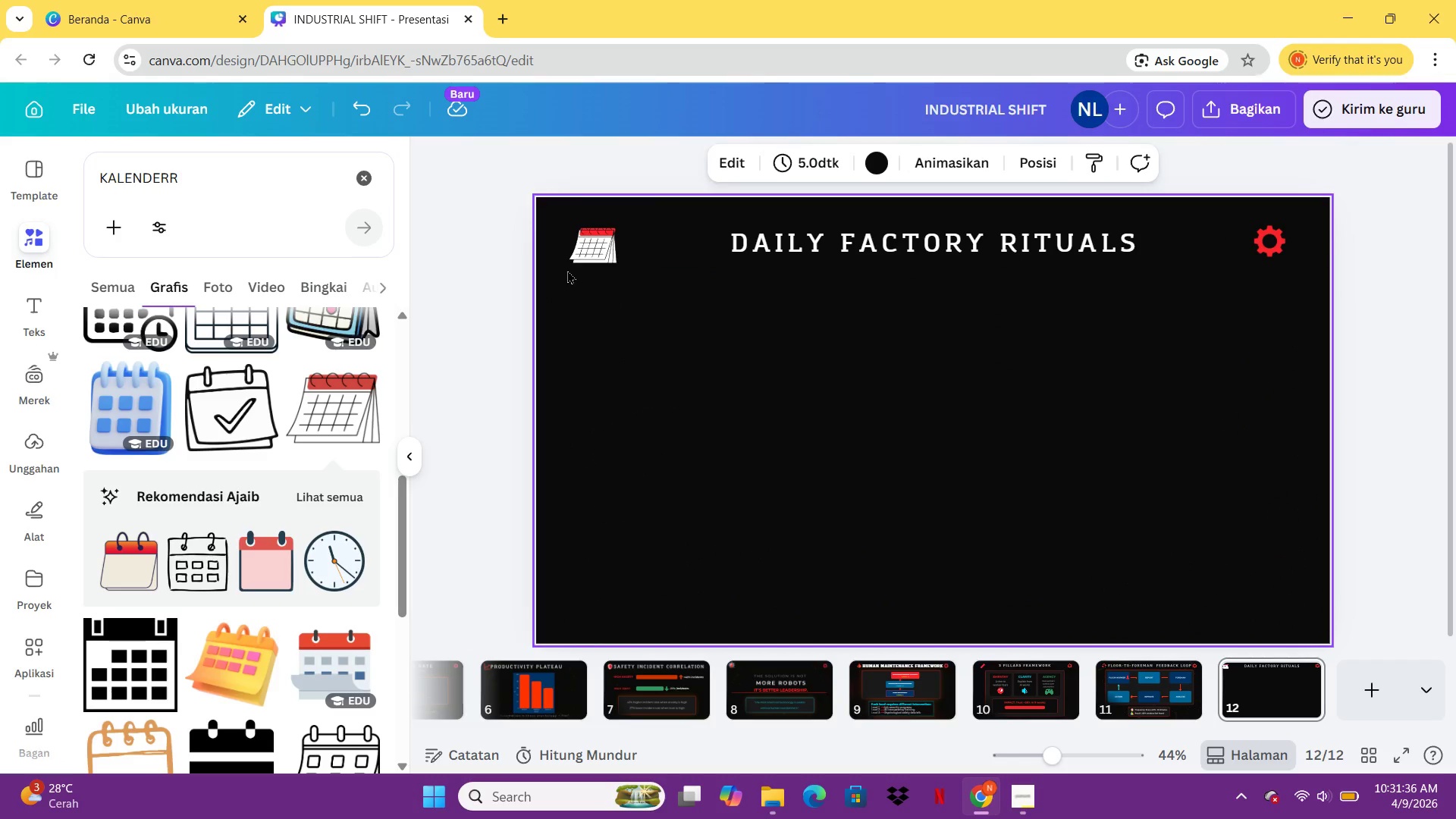 
left_click([594, 248])
 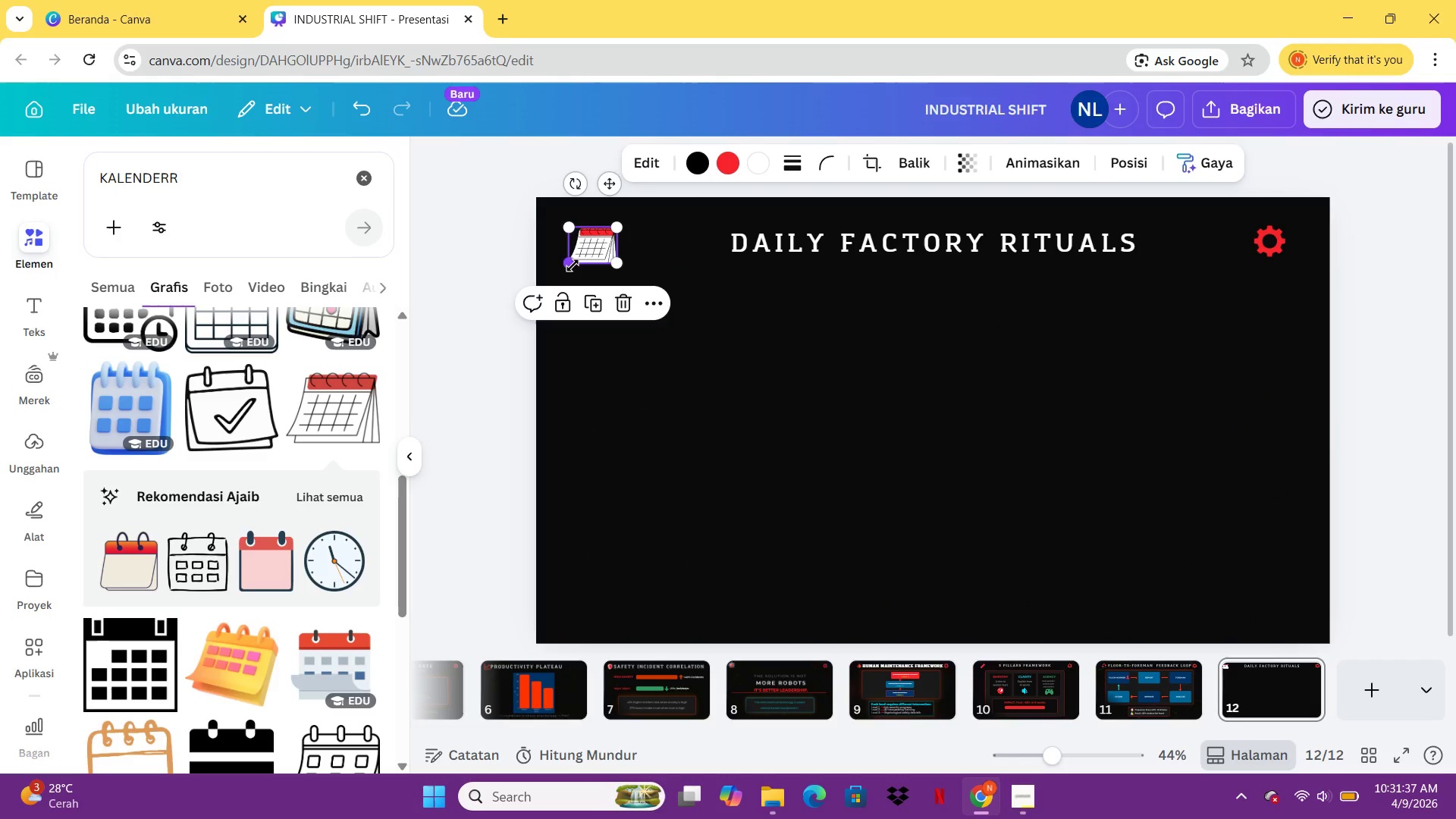 
left_click_drag(start_coordinate=[569, 264], to_coordinate=[585, 257])
 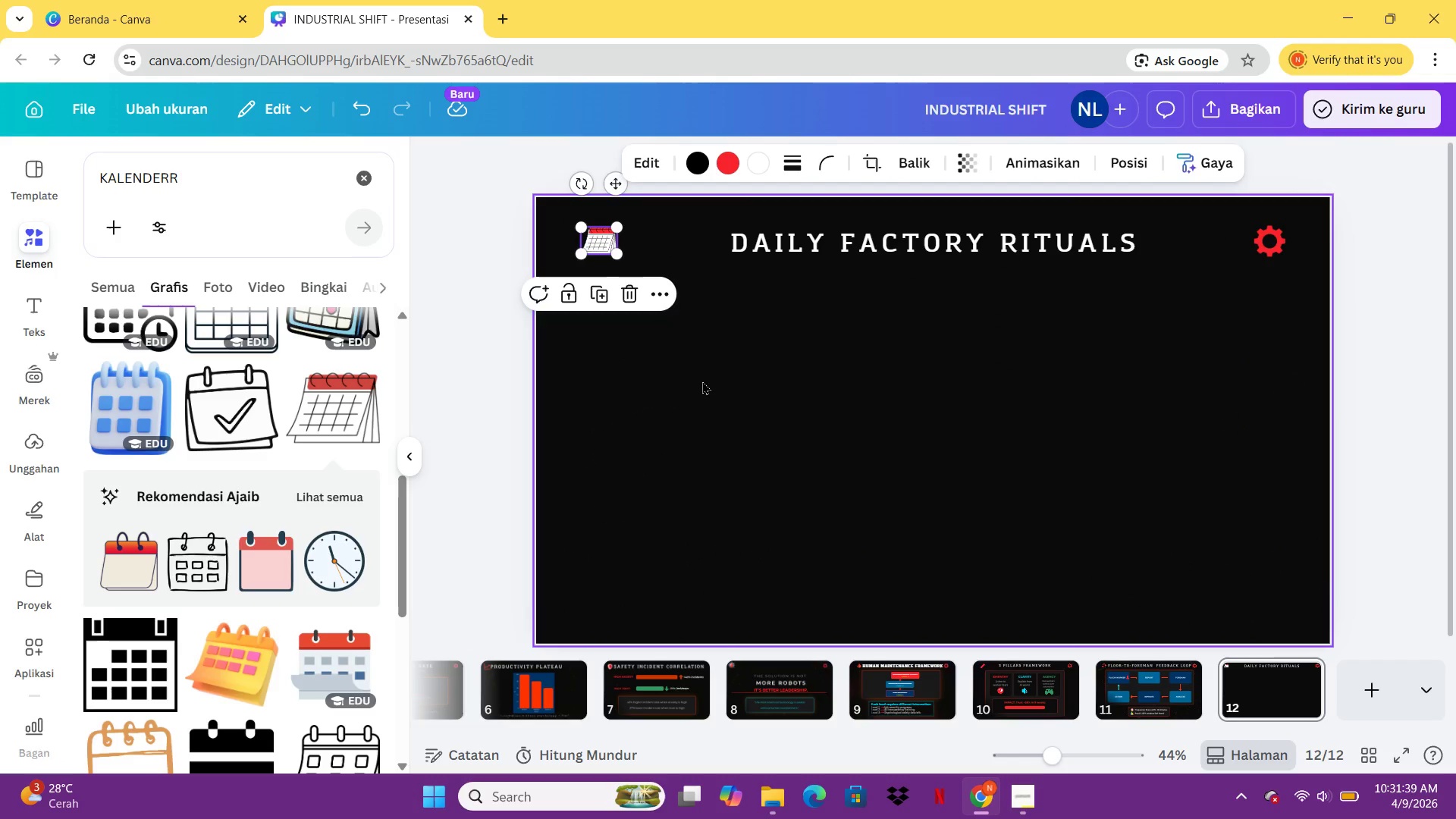 
left_click([702, 381])
 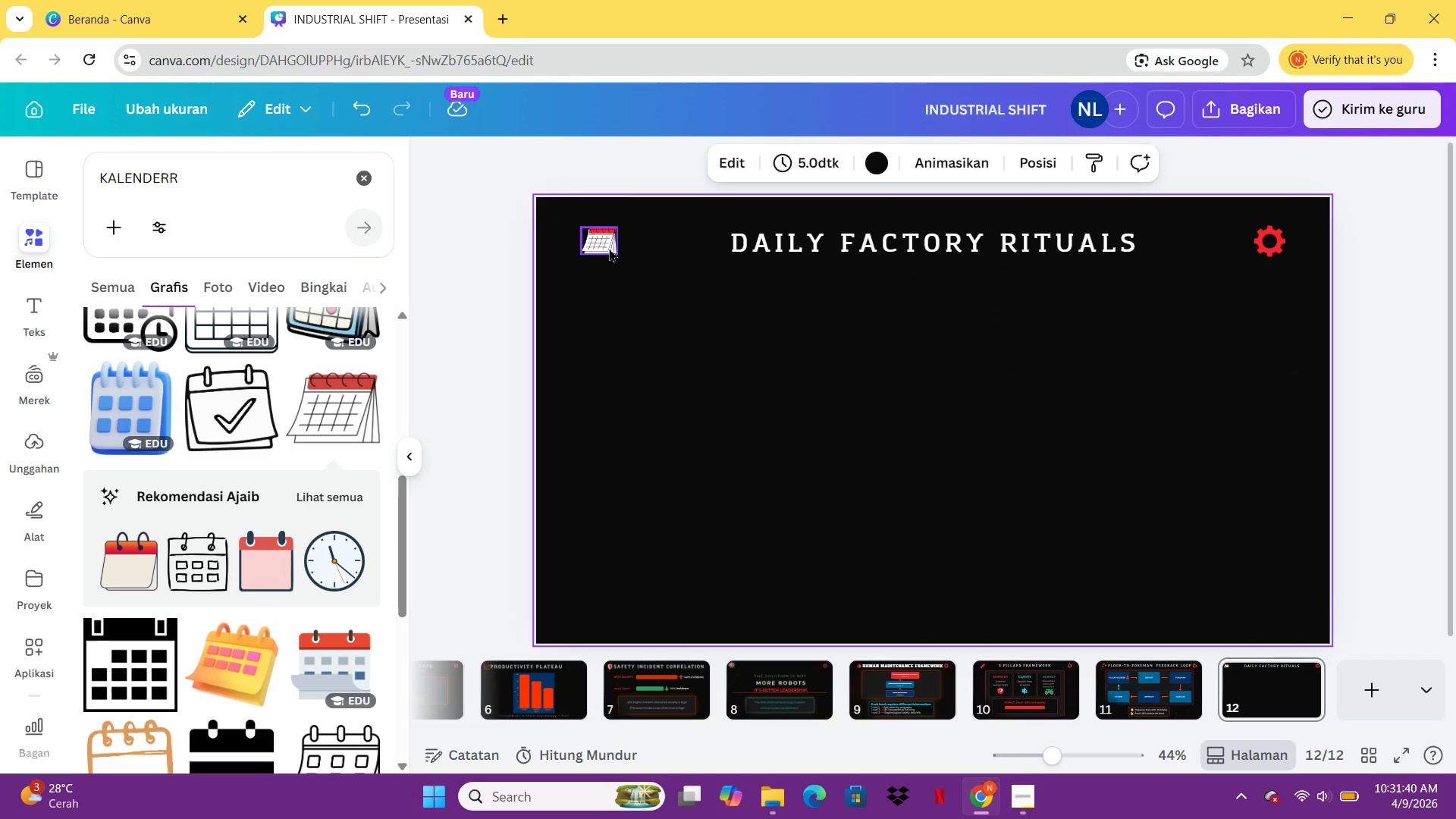 
left_click([602, 245])
 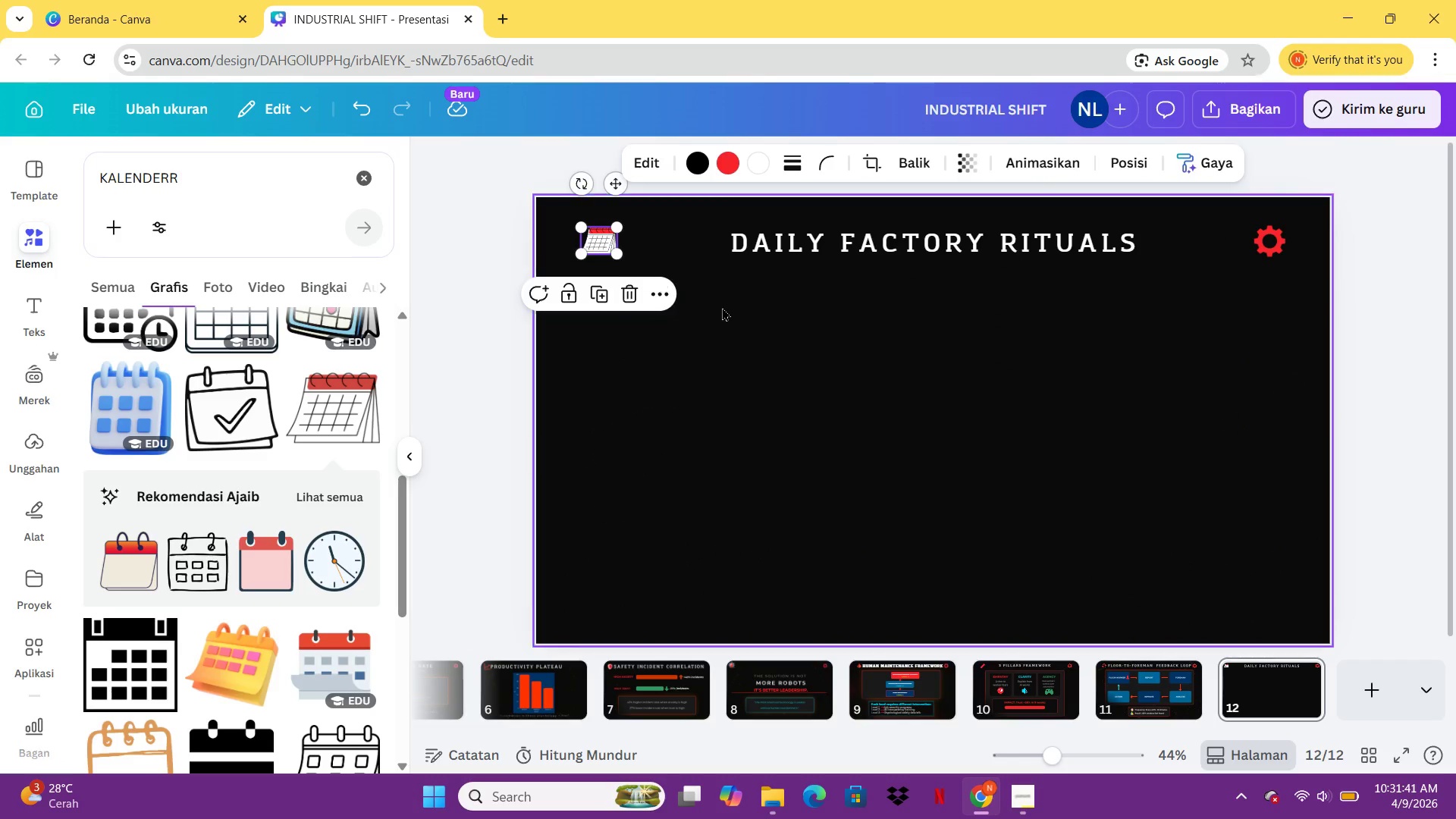 
left_click([722, 307])
 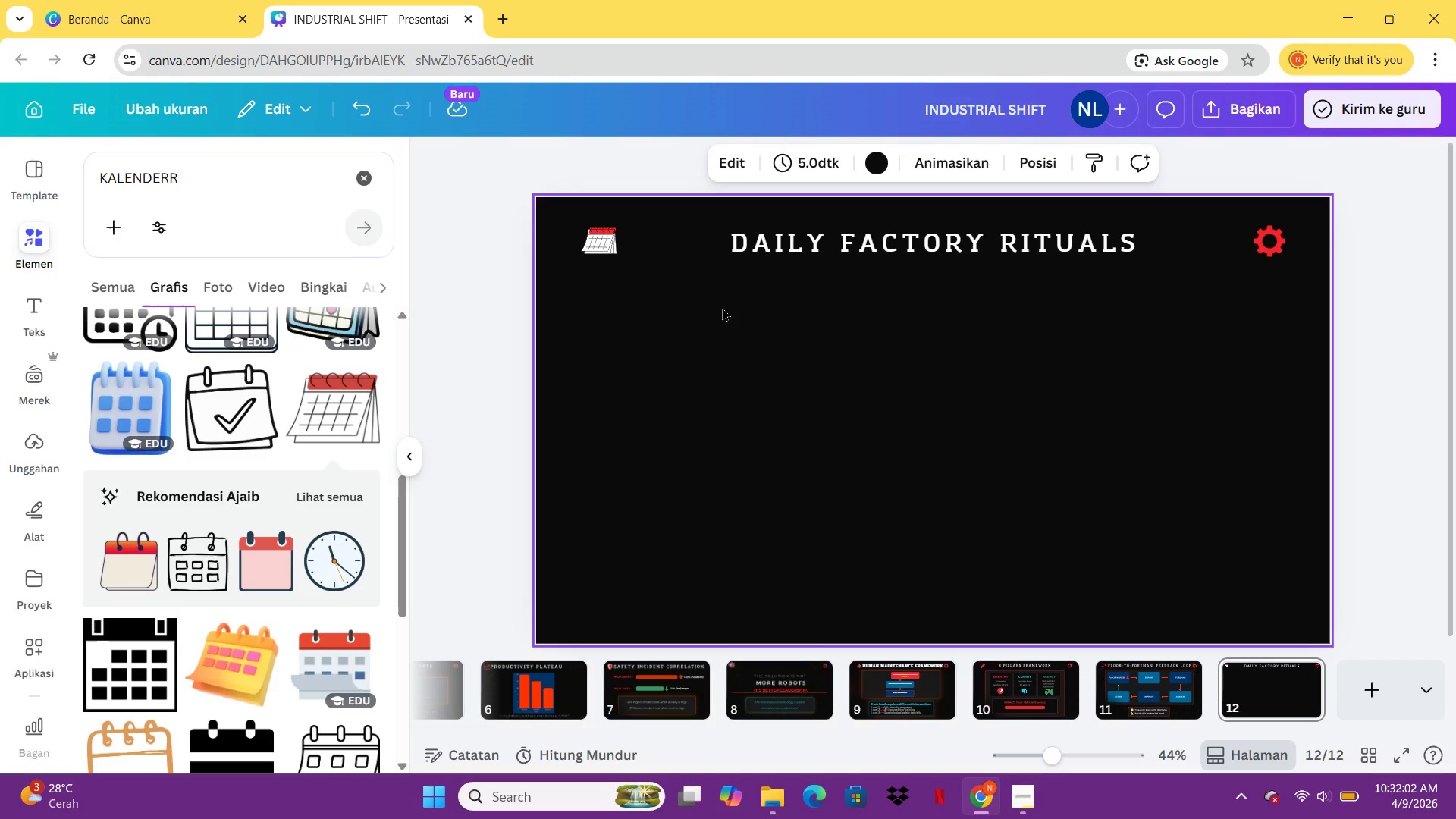 
wait(25.45)
 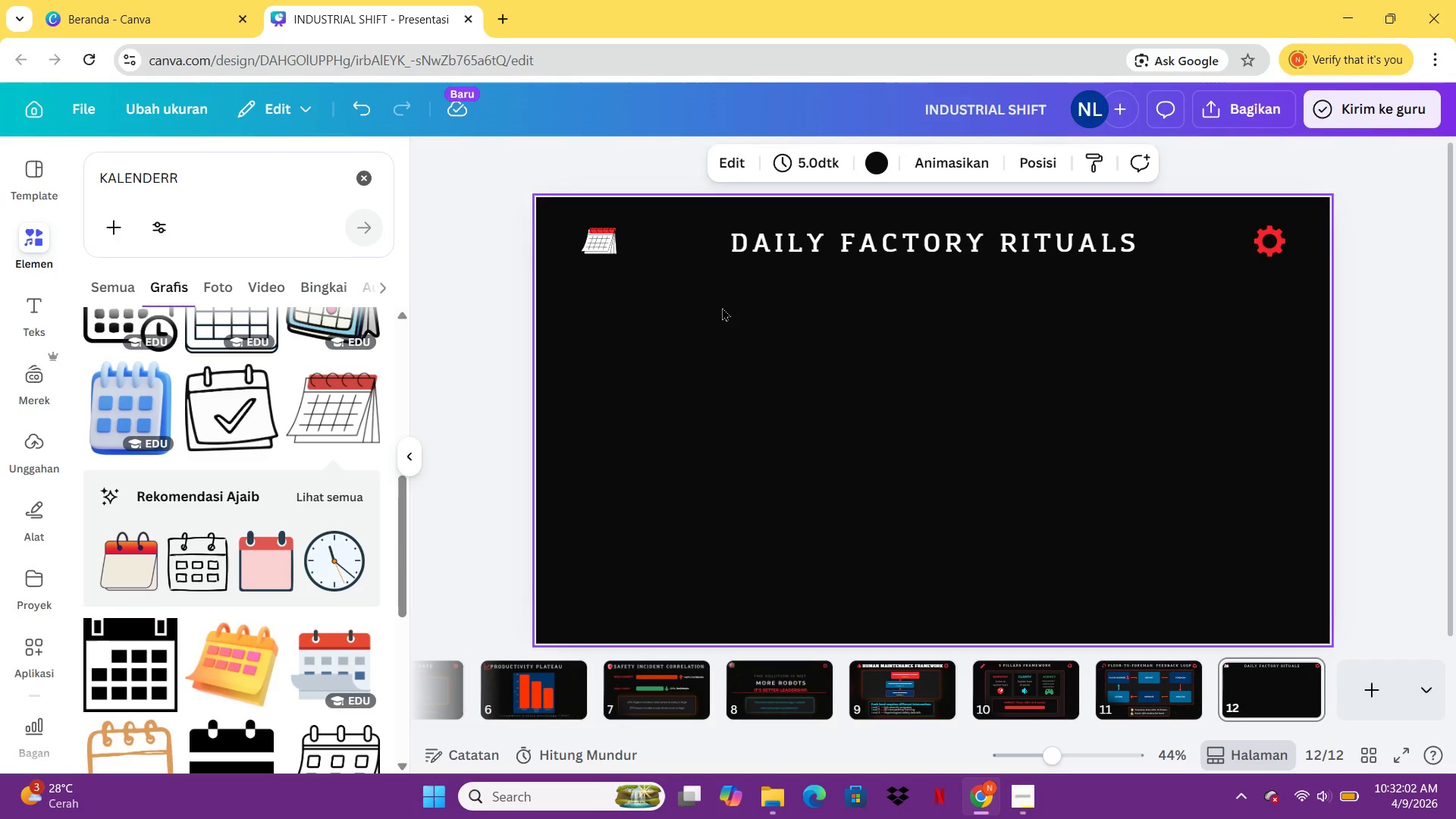 
left_click([1097, 689])
 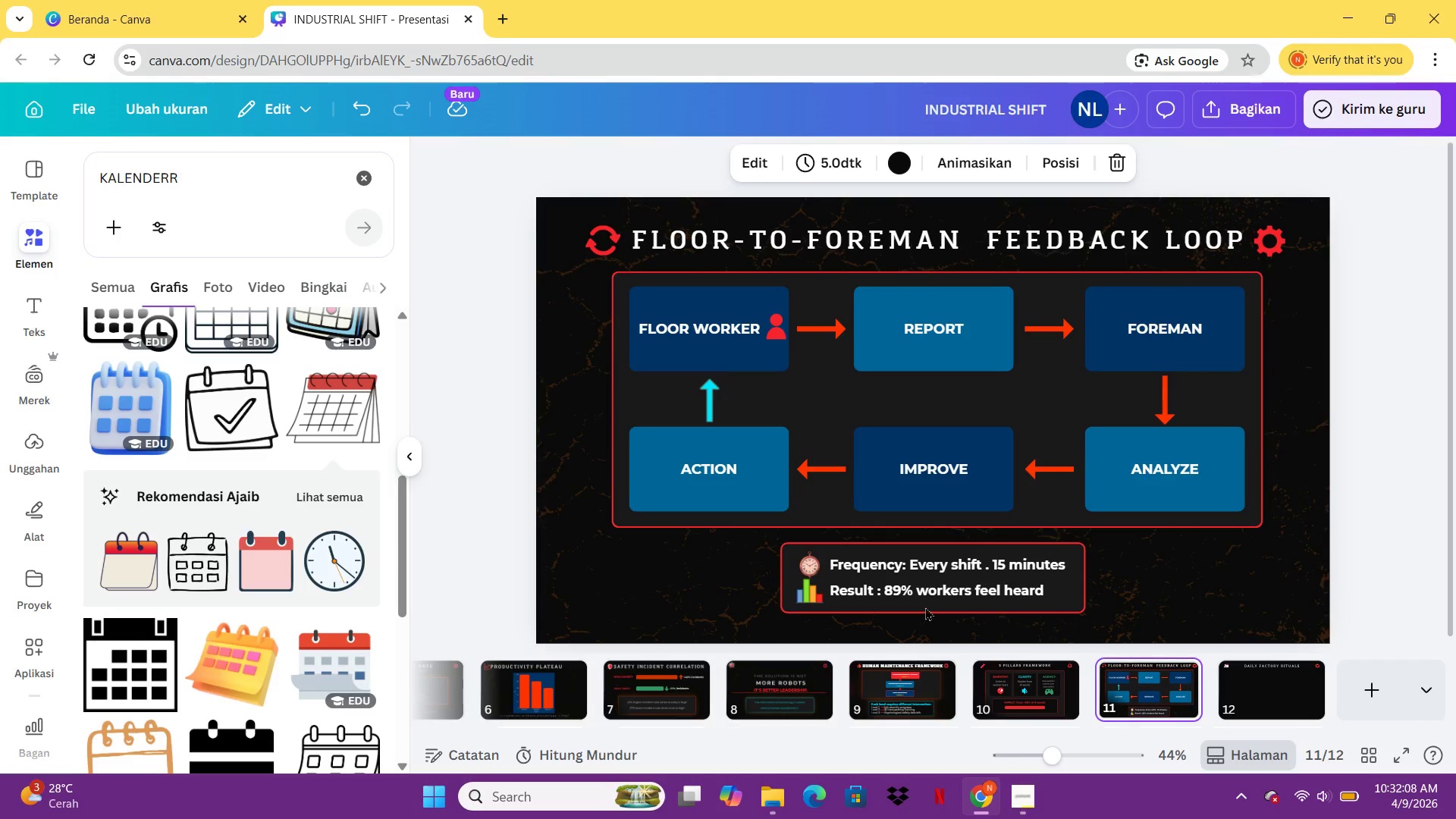 
left_click([925, 604])
 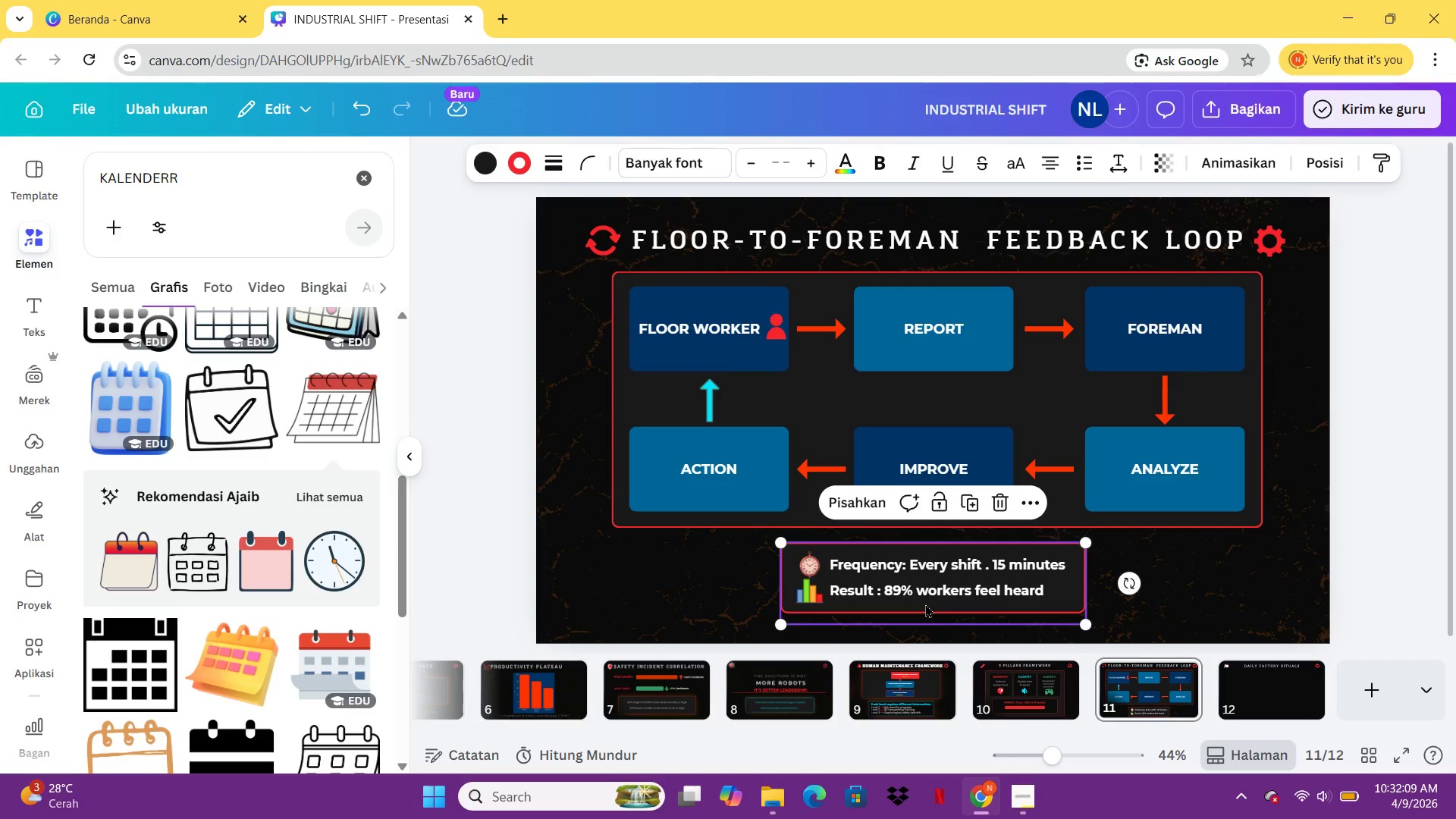 
key(Control+C)
 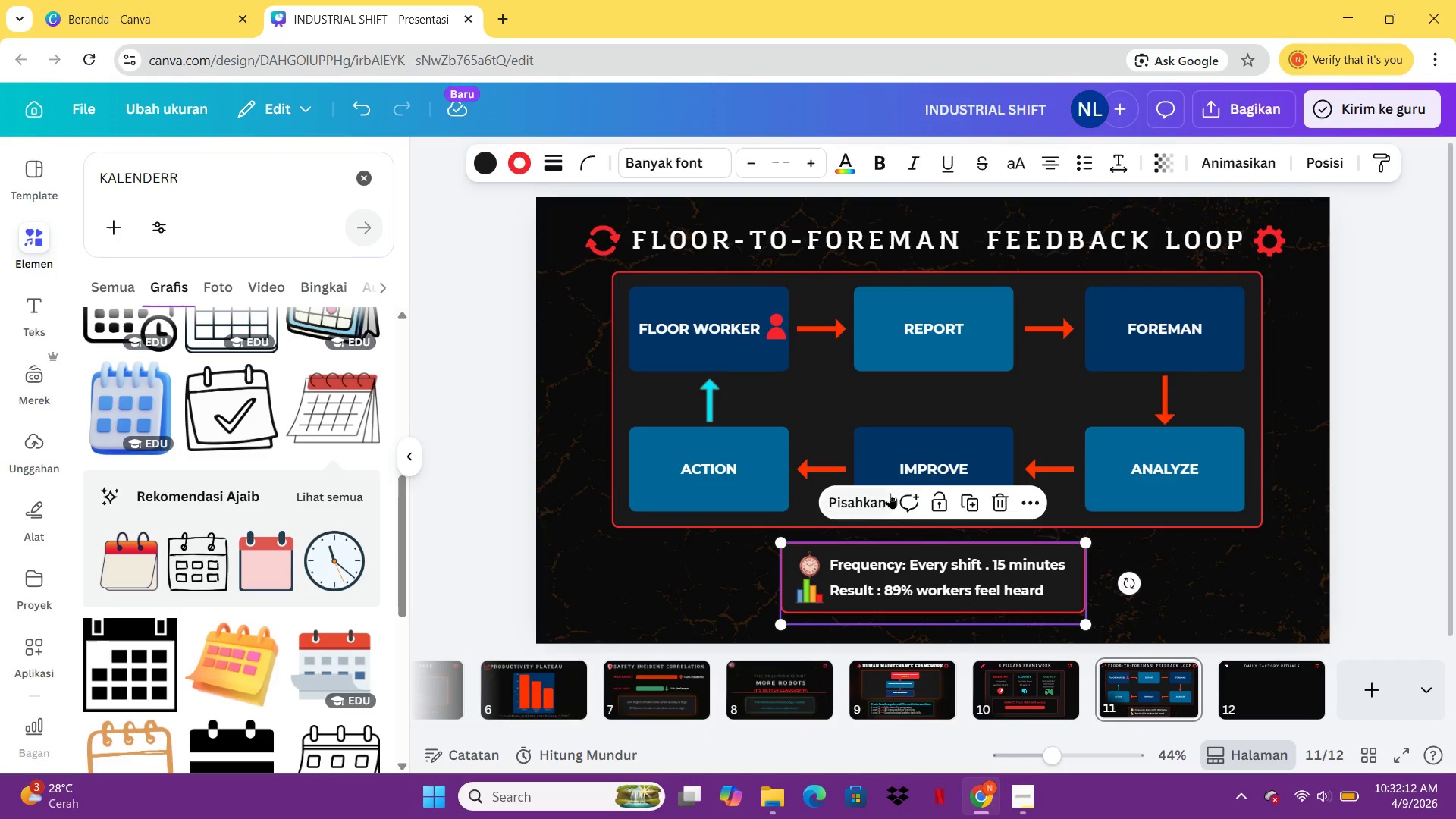 
left_click([840, 510])
 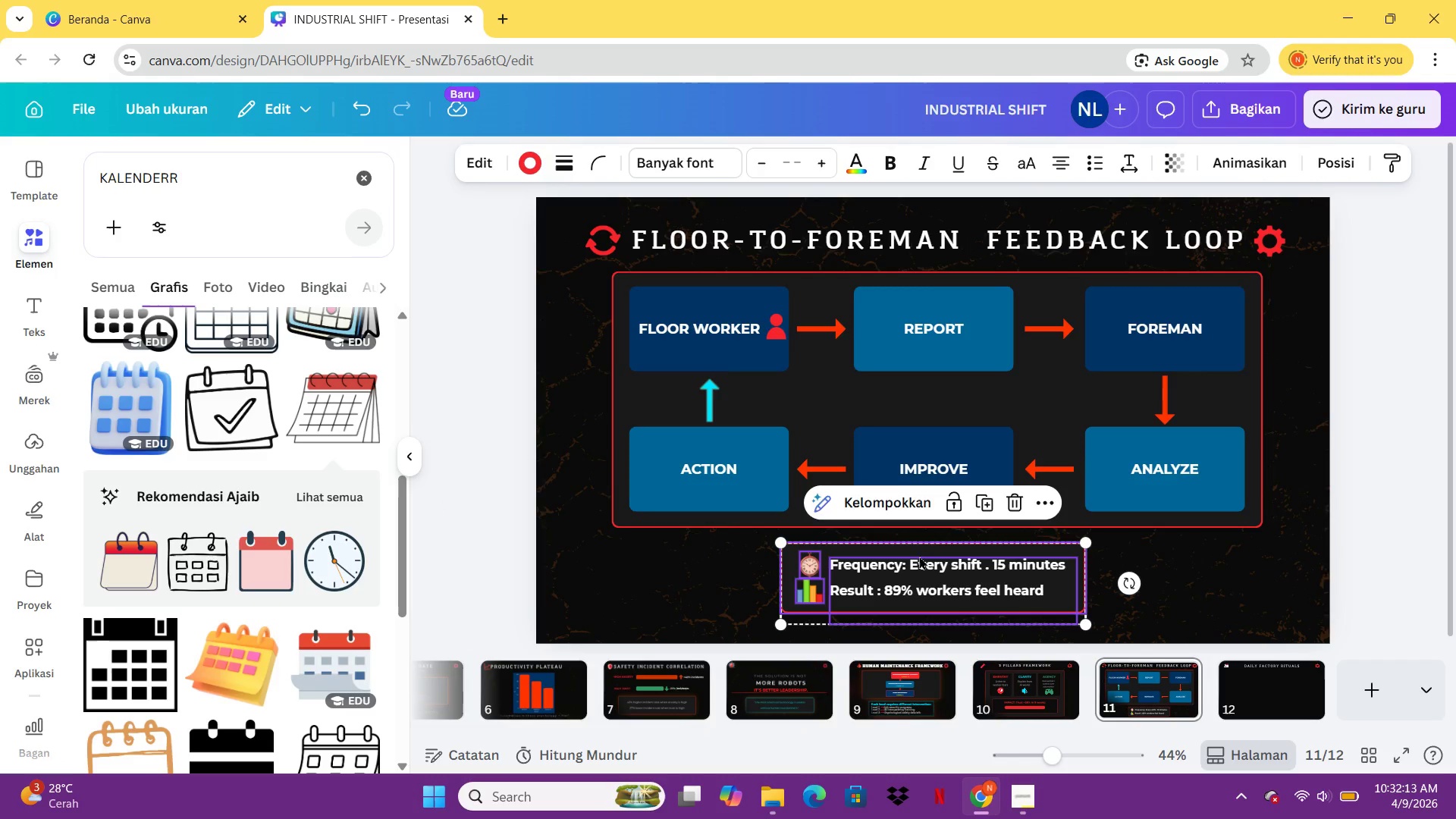 
left_click([930, 548])
 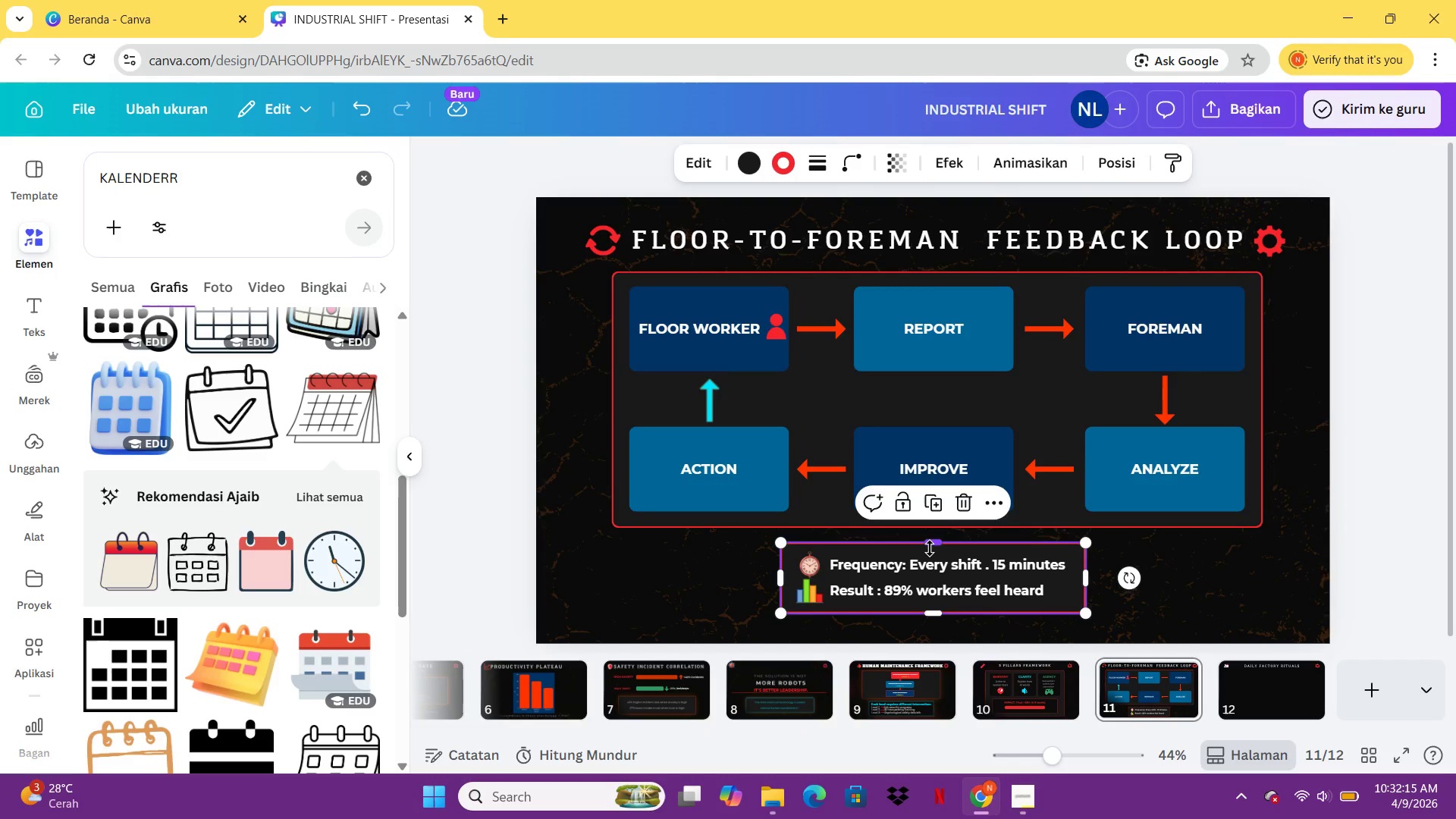 
key(Control+C)
 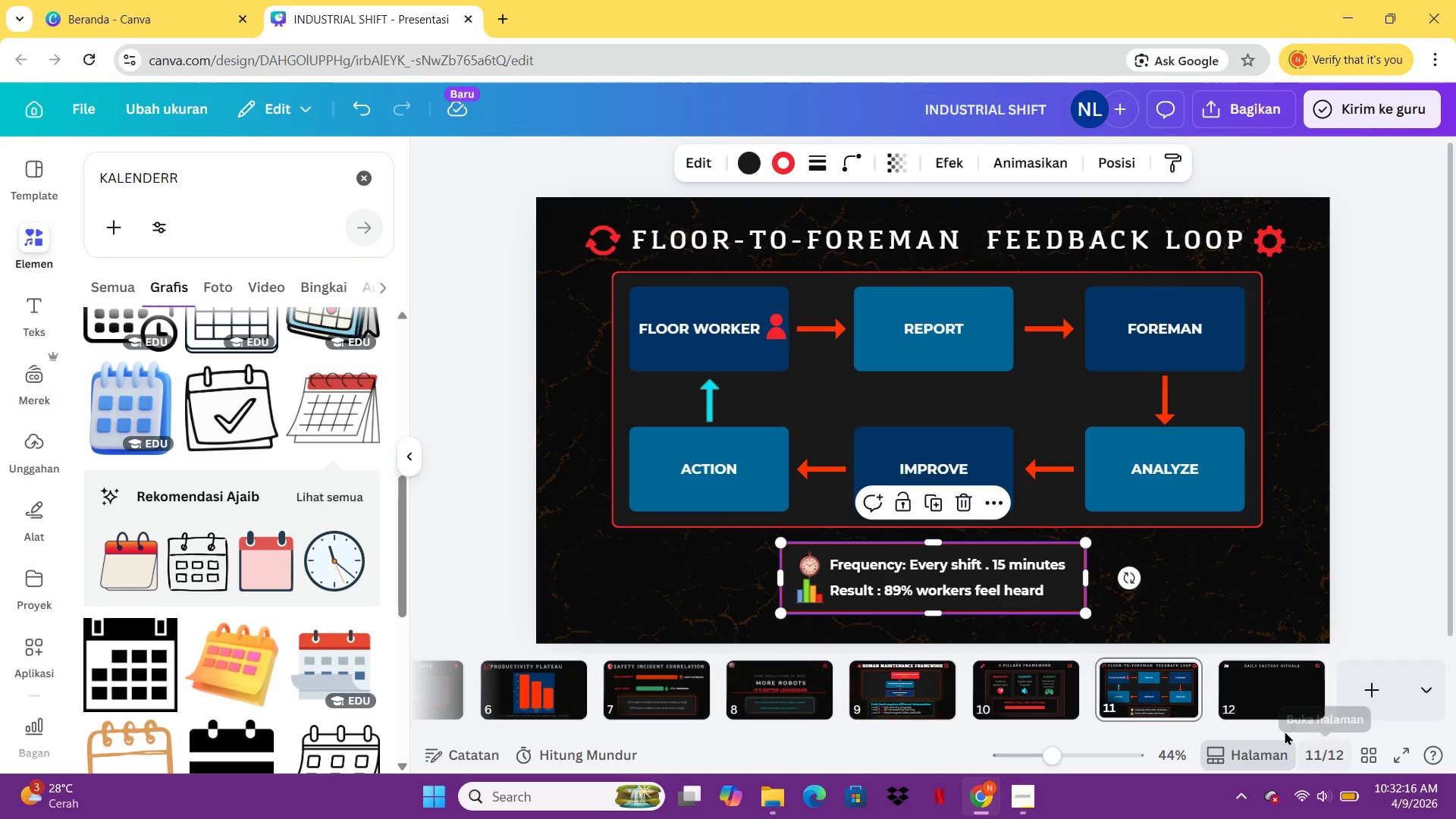 
left_click([1266, 689])
 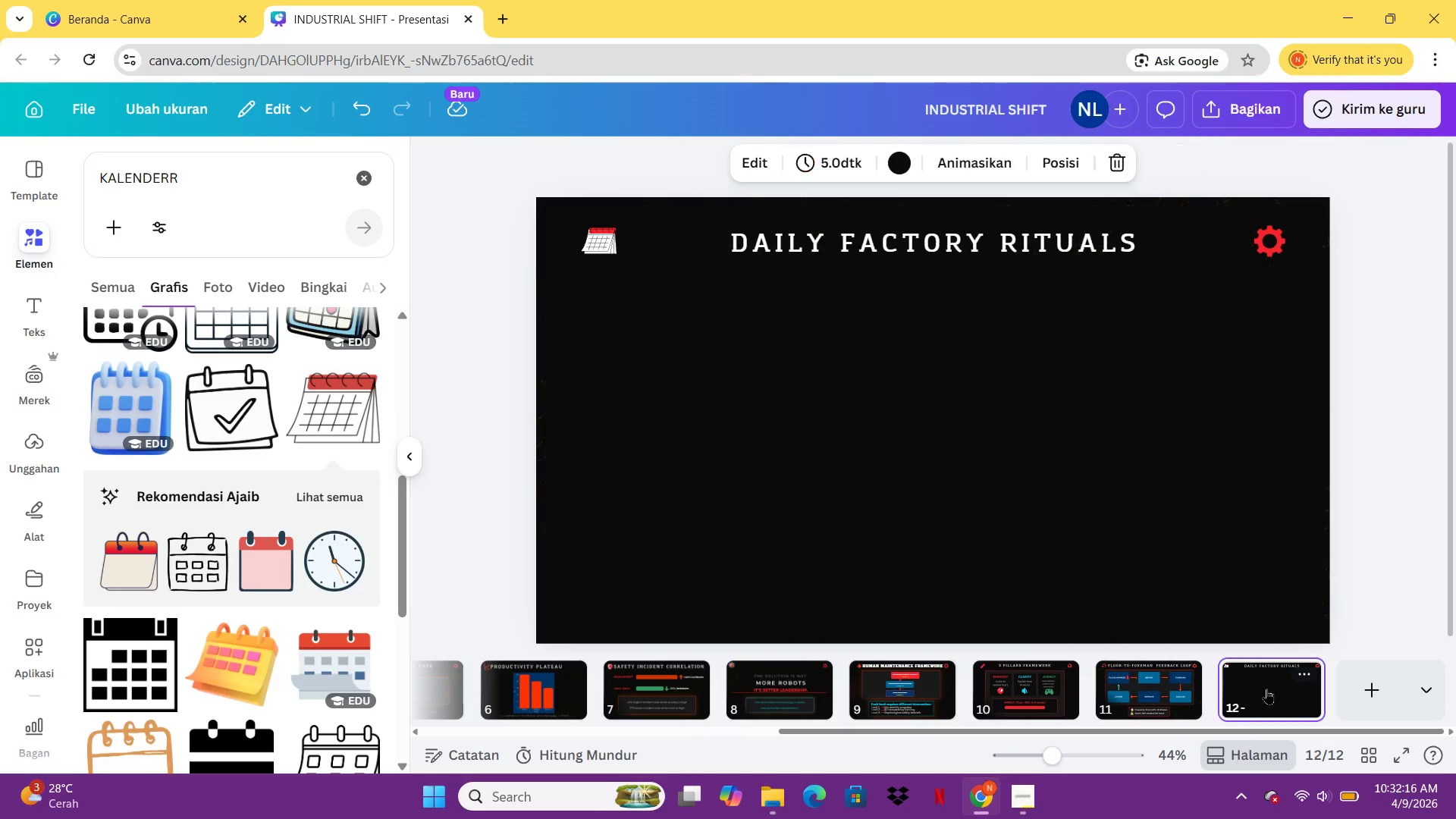 
key(Control+ControlLeft)
 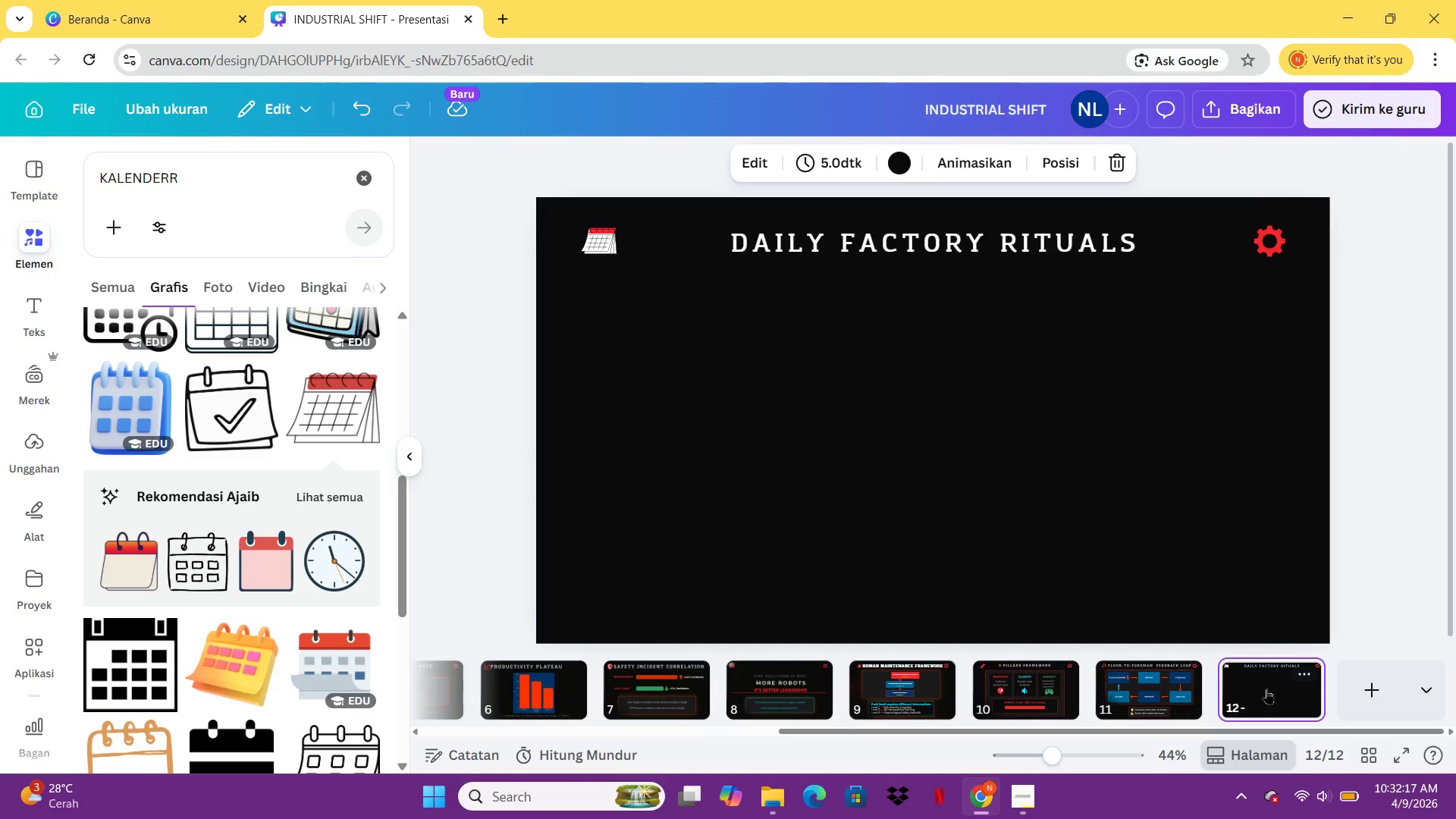 
key(V)
 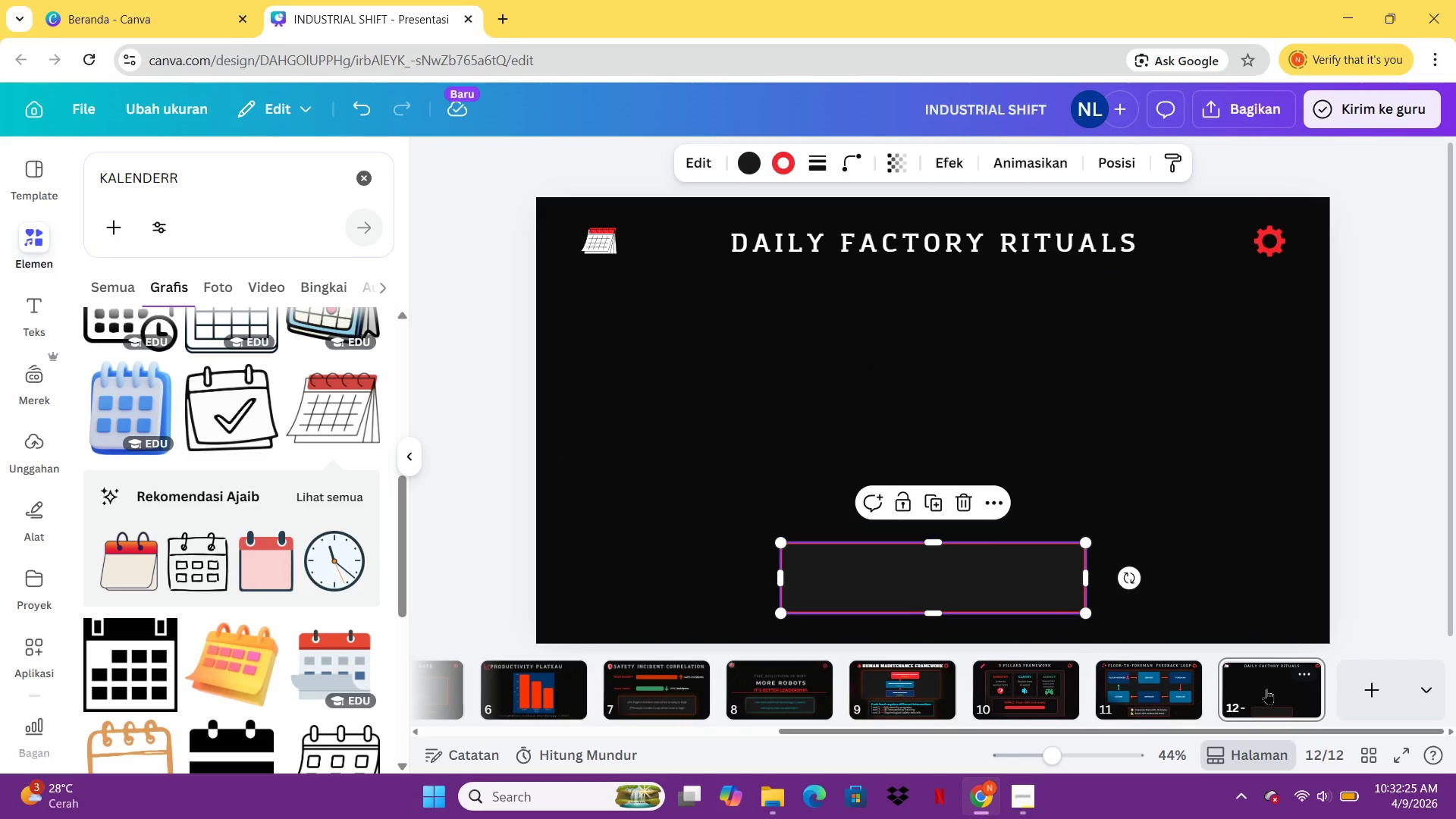 
wait(13.11)
 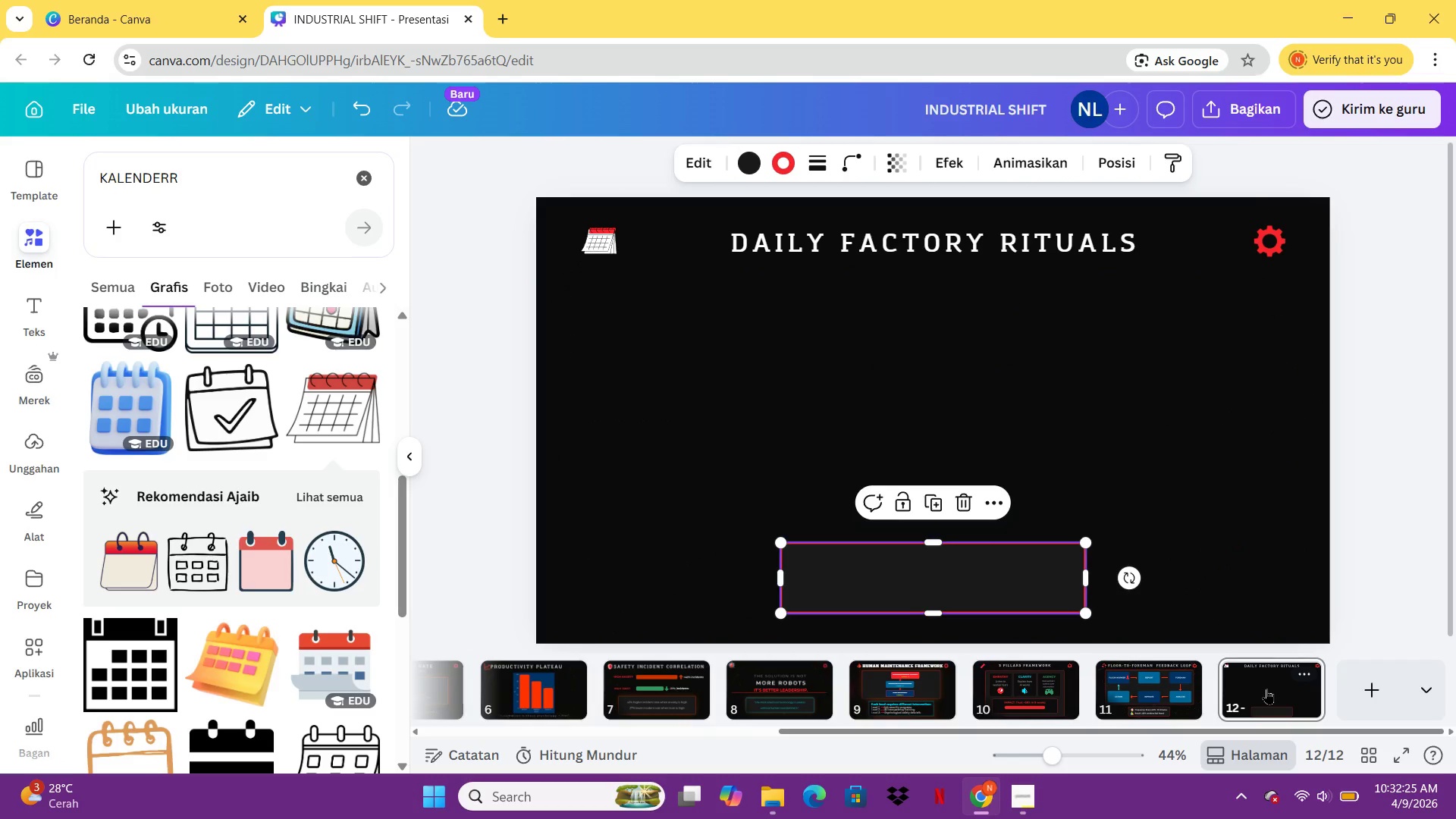 
left_click_drag(start_coordinate=[1042, 585], to_coordinate=[940, 341])
 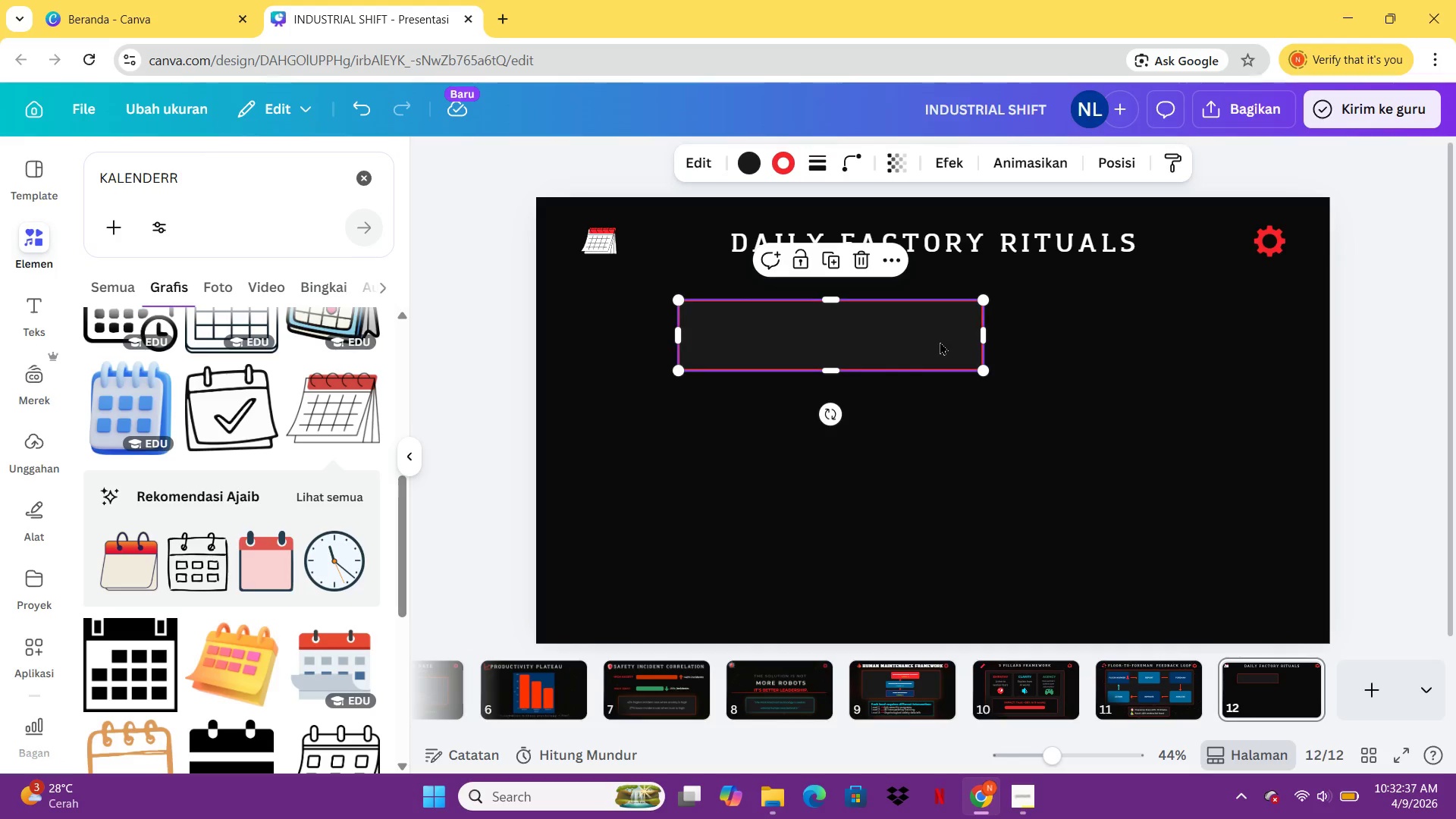 
wait(10.64)
 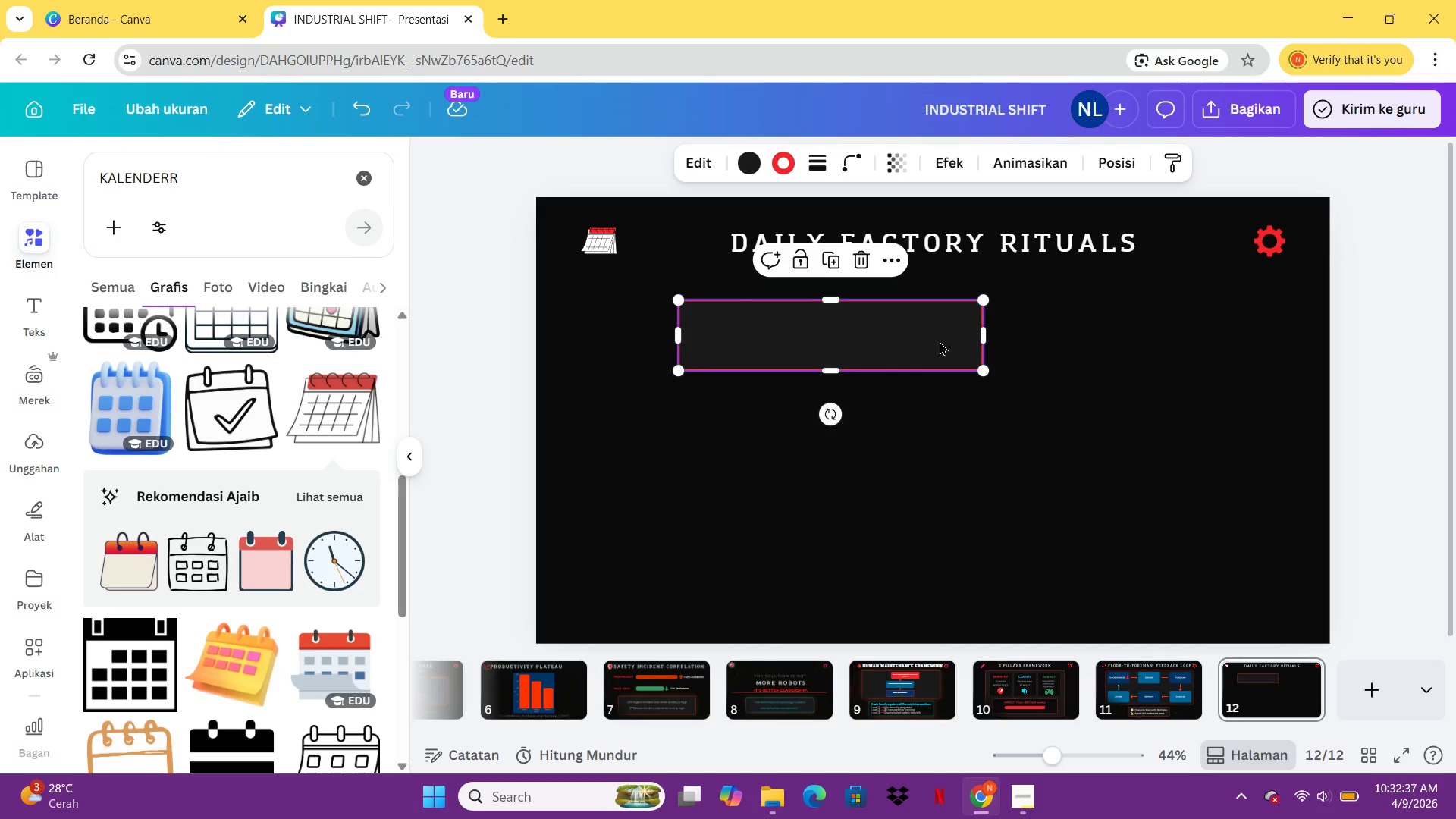 
left_click_drag(start_coordinate=[985, 375], to_coordinate=[1228, 626])
 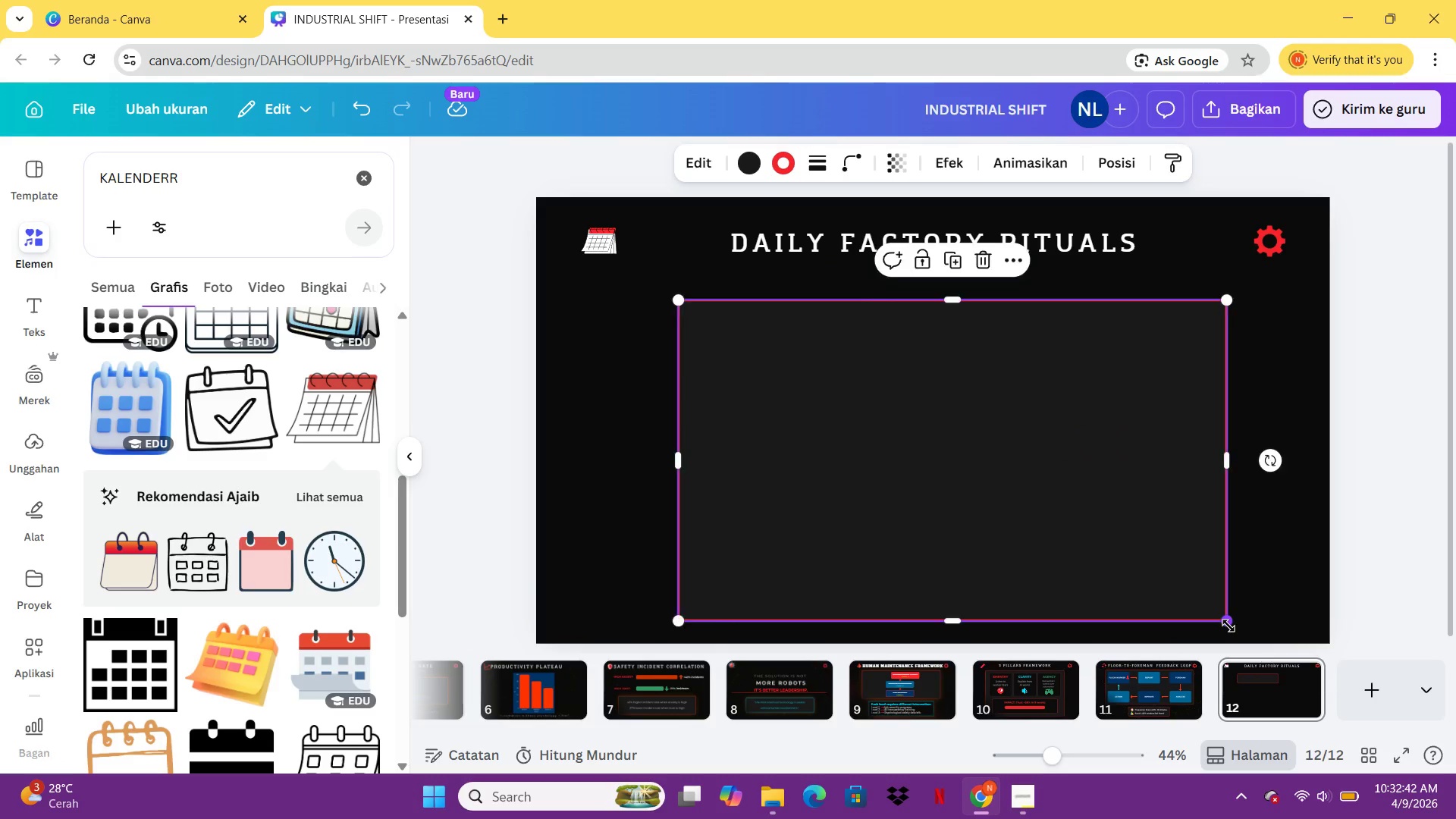 
left_click_drag(start_coordinate=[1228, 626], to_coordinate=[1267, 570])
 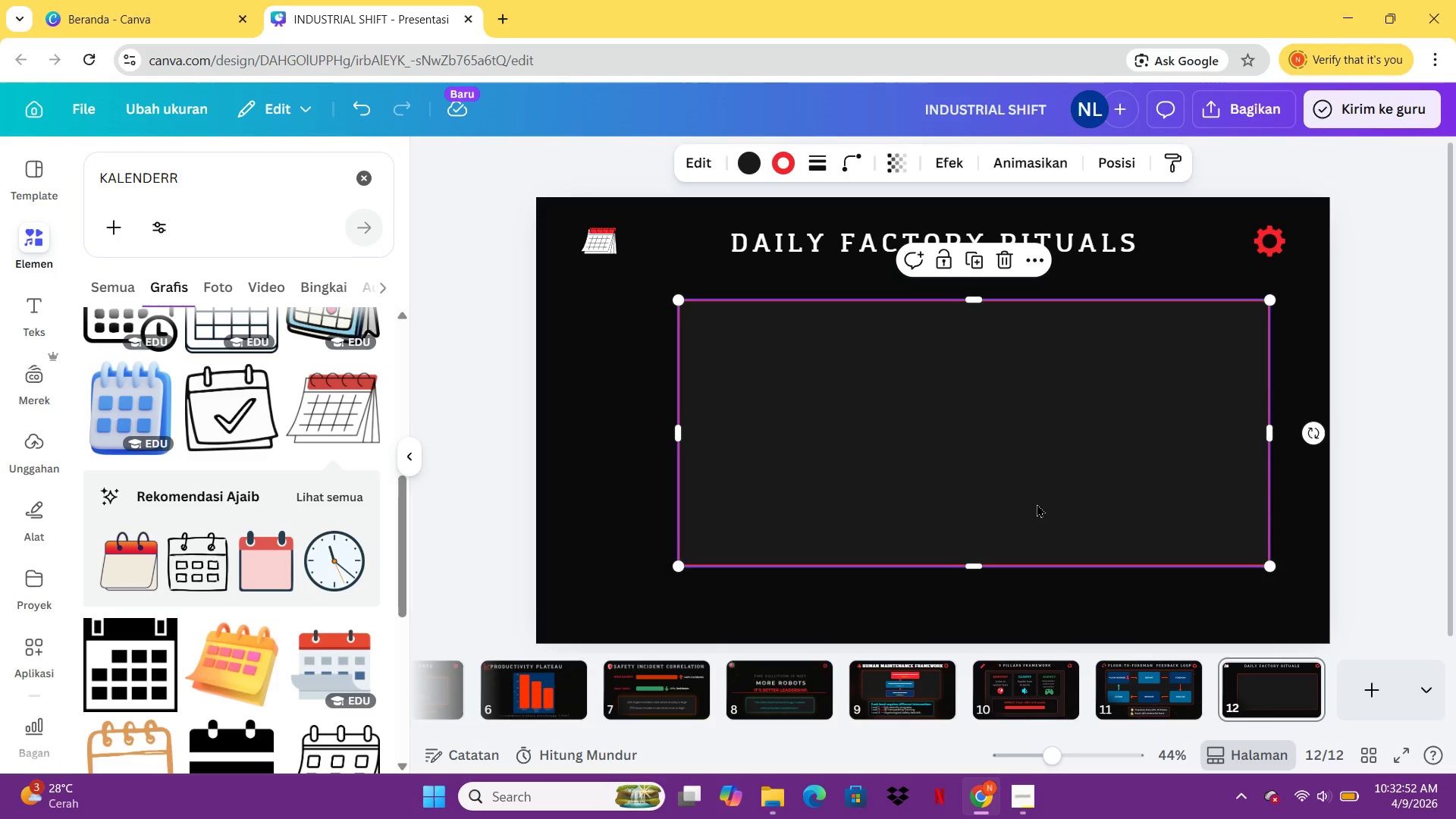 
left_click_drag(start_coordinate=[1021, 491], to_coordinate=[977, 470])
 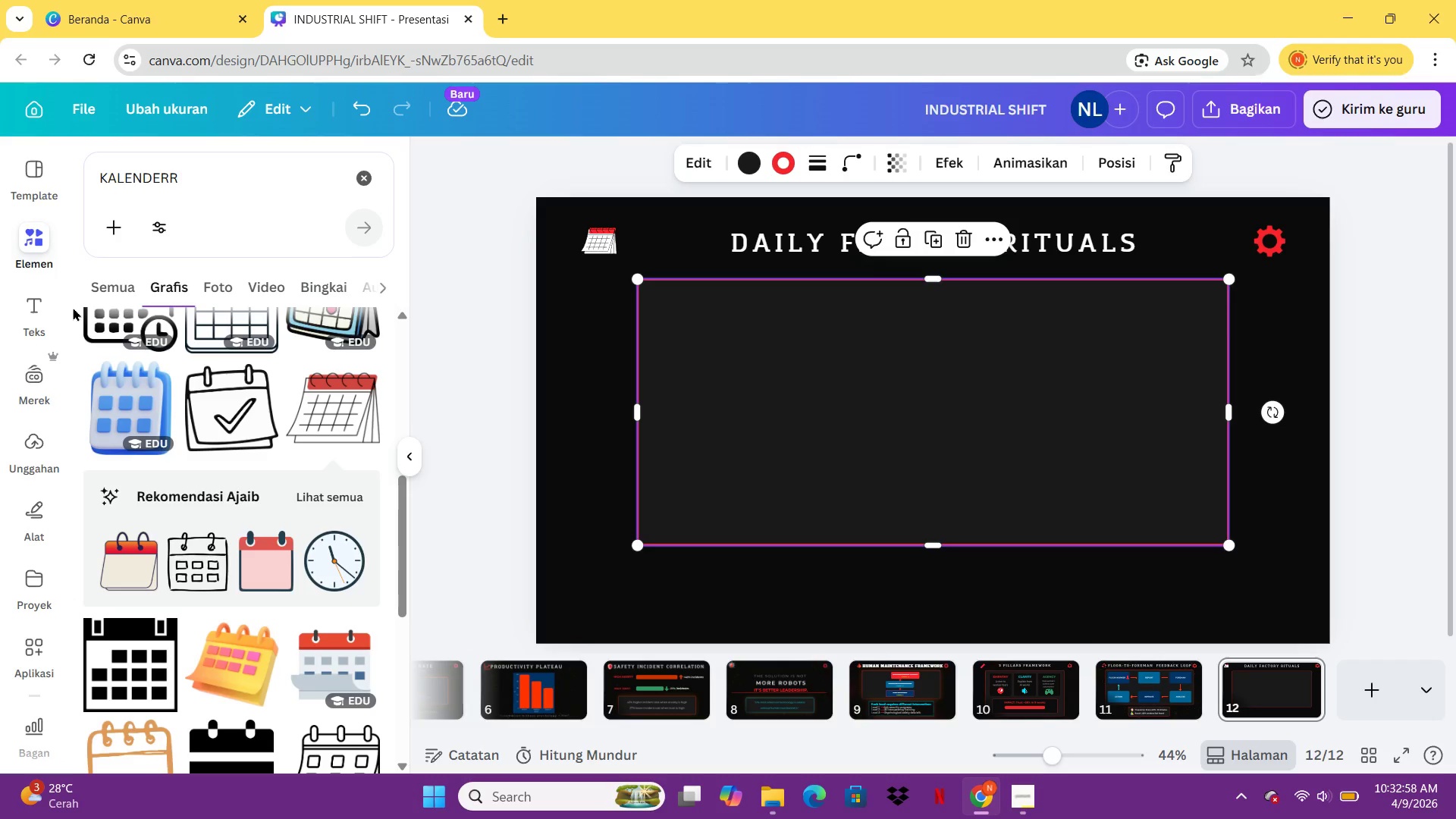 
wait(8.66)
 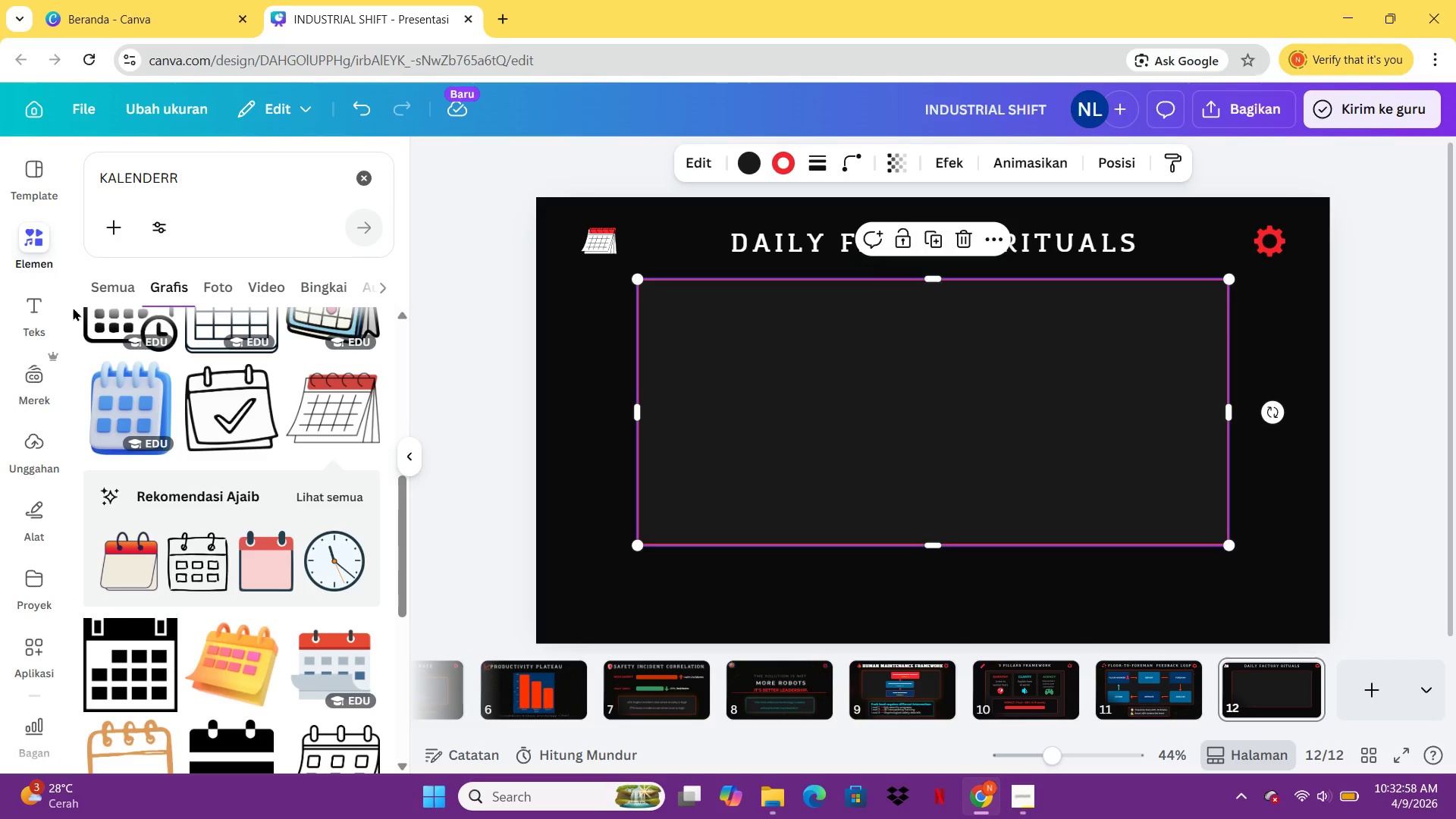 
left_click([741, 431])
 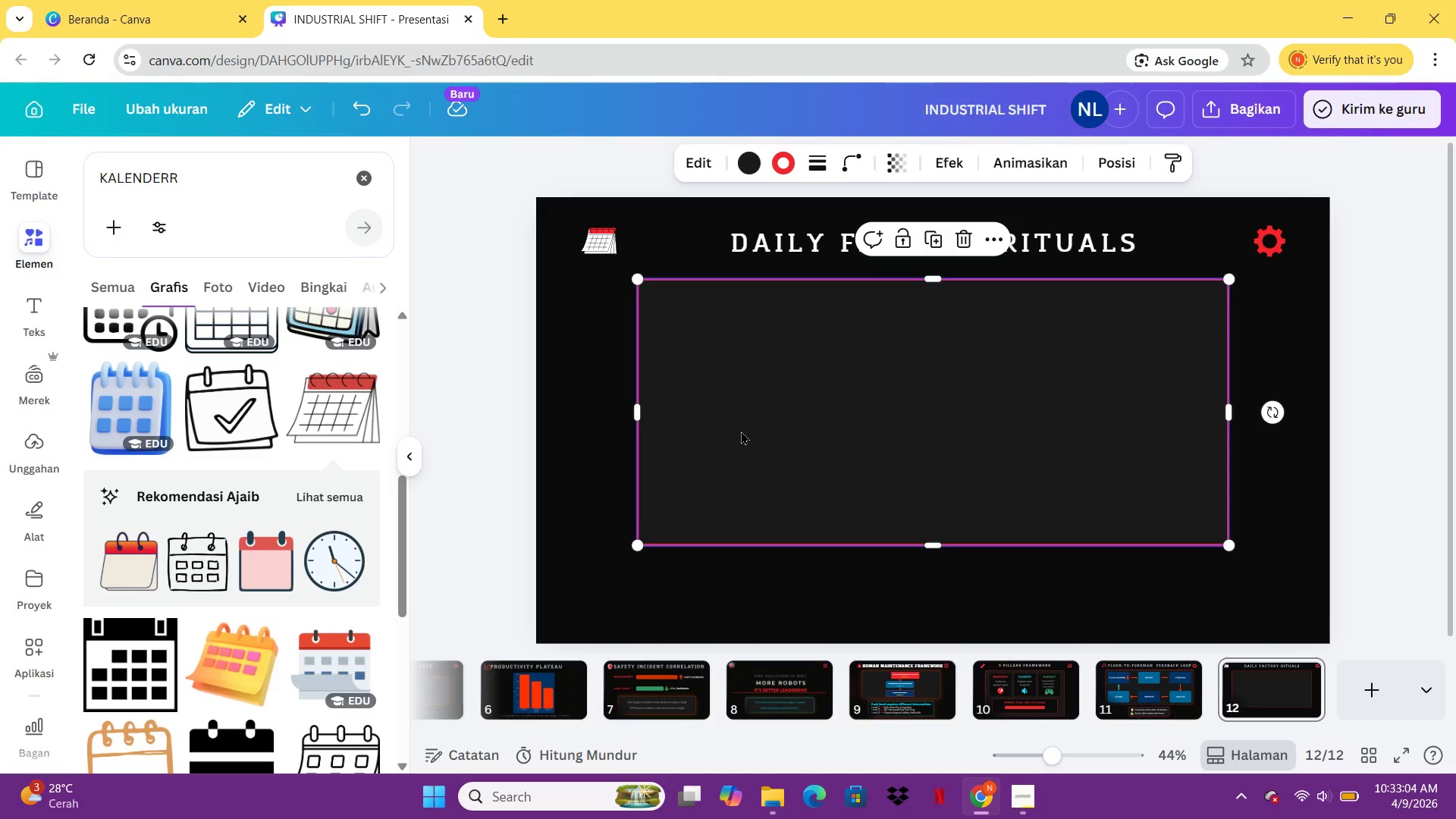 
key(Control+C)
 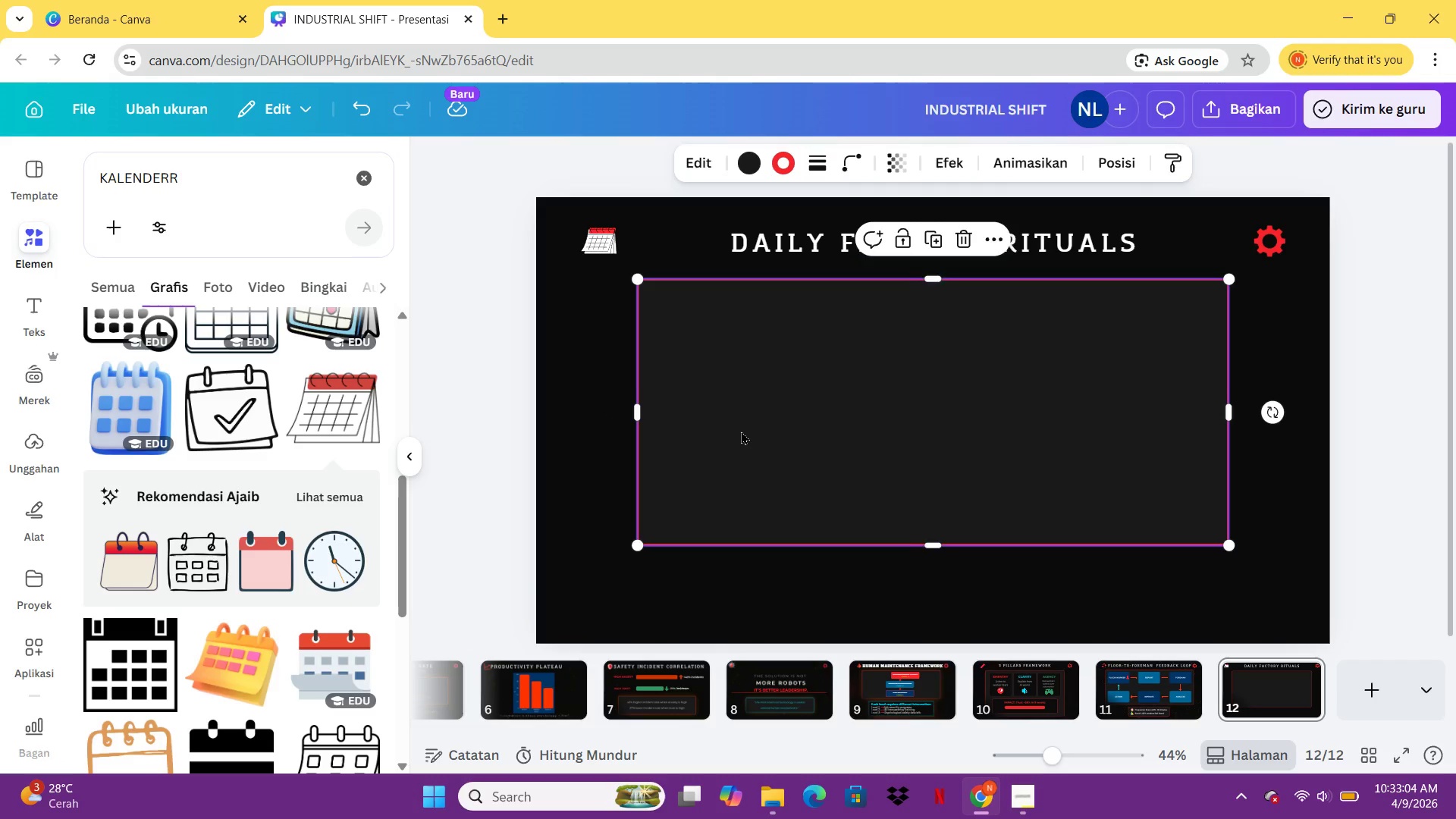 
key(Control+V)
 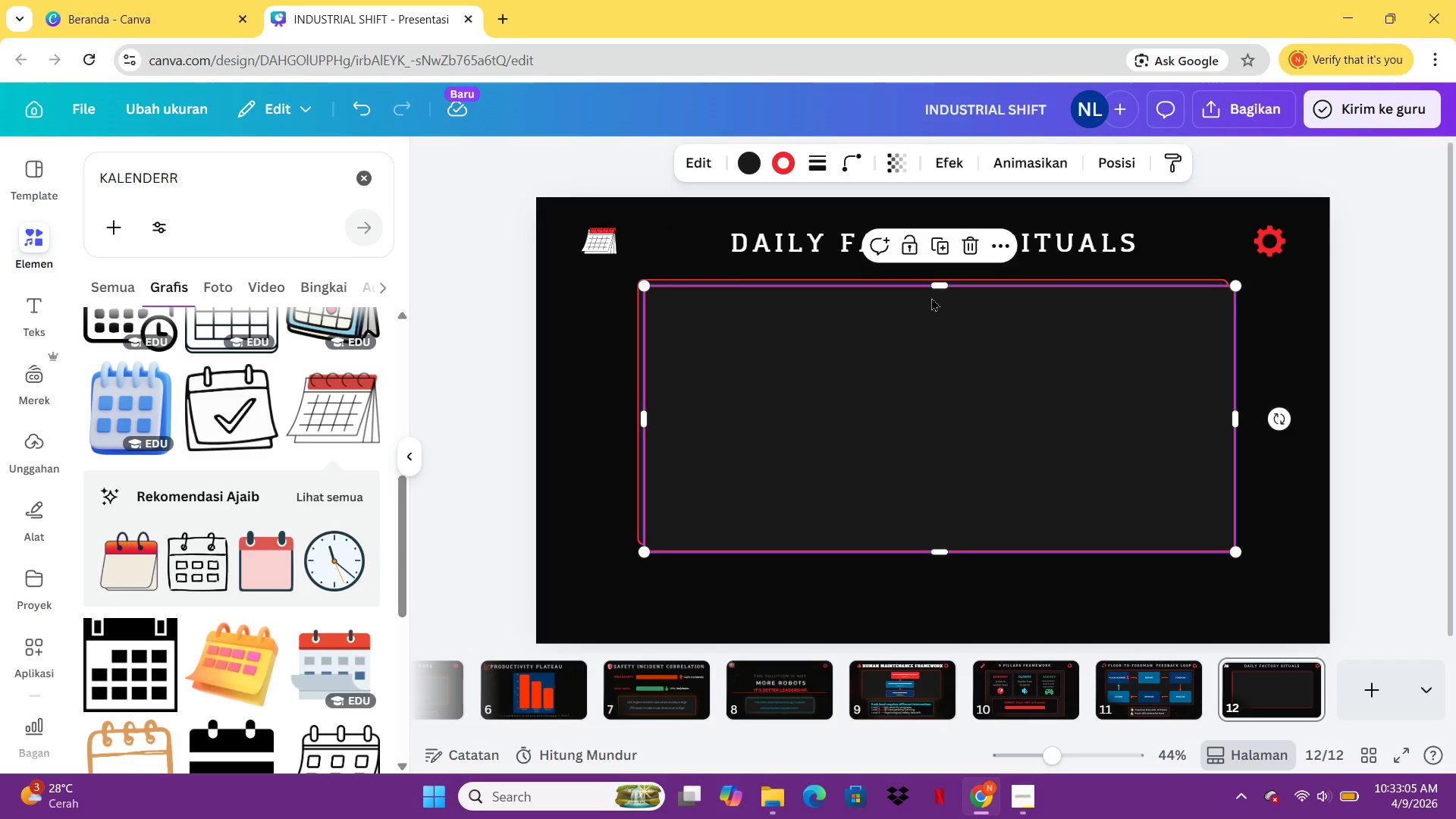 
left_click_drag(start_coordinate=[936, 292], to_coordinate=[937, 486])
 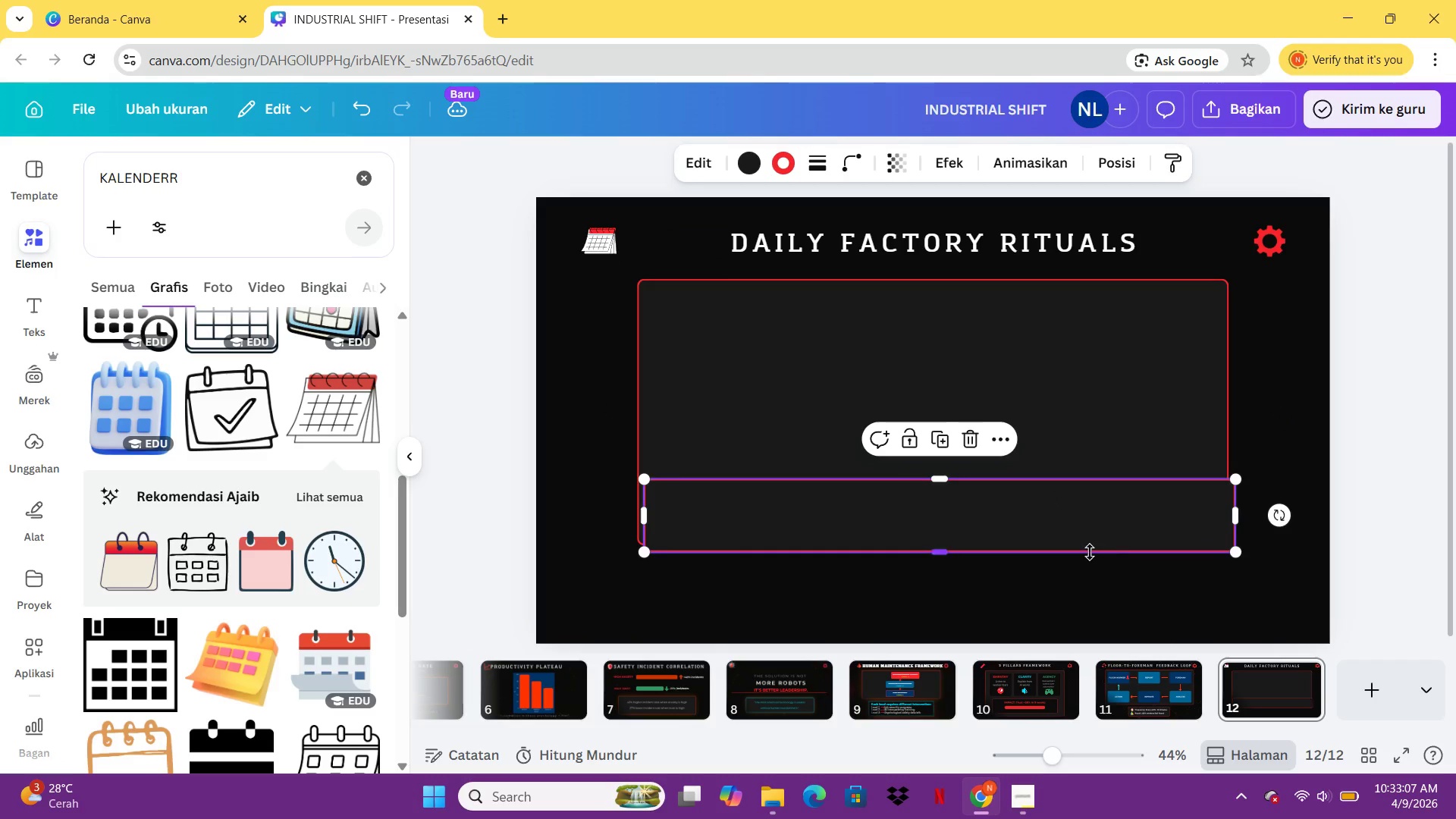 
left_click_drag(start_coordinate=[1075, 530], to_coordinate=[1068, 394])
 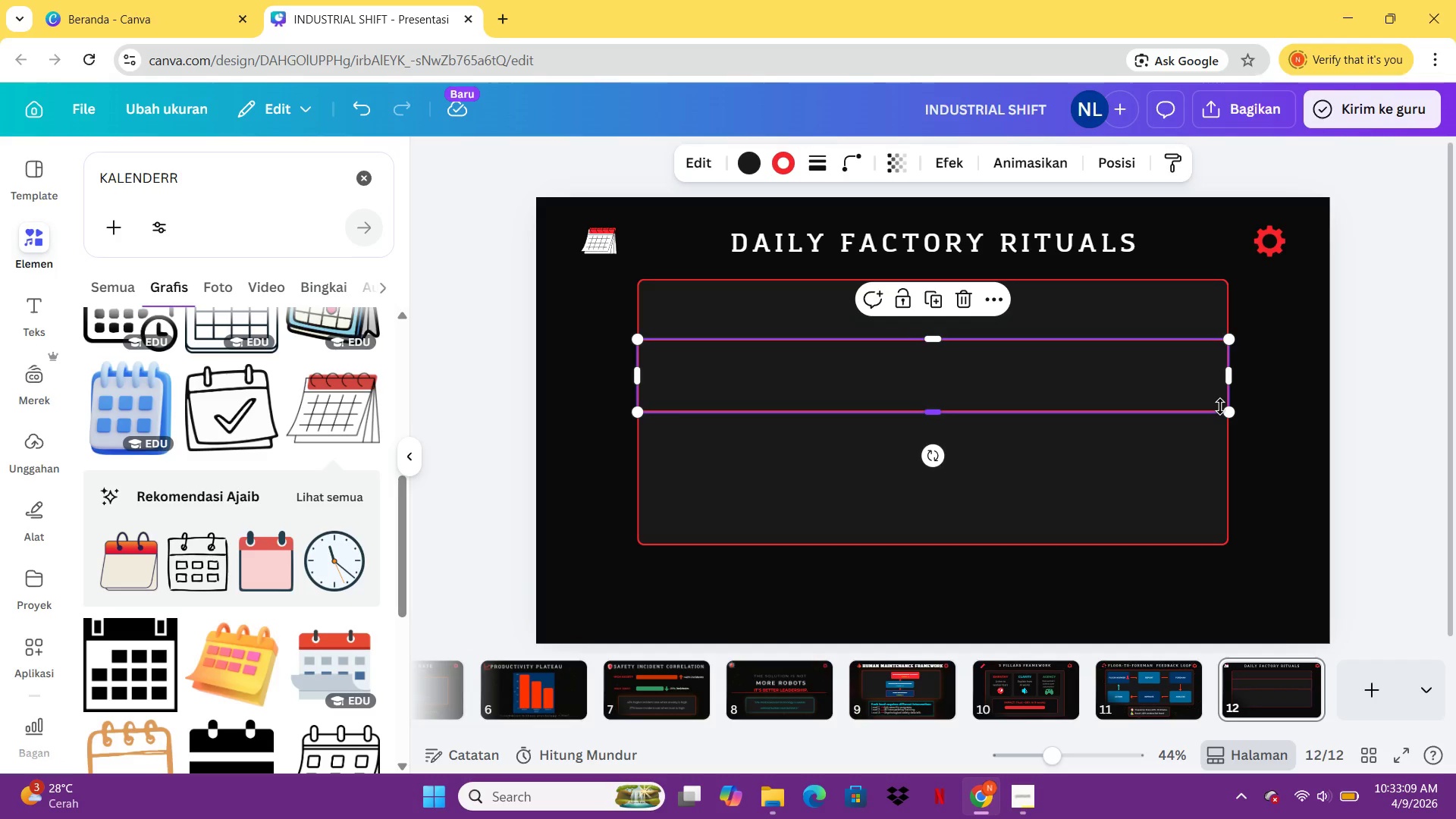 
left_click_drag(start_coordinate=[1222, 406], to_coordinate=[1082, 392])
 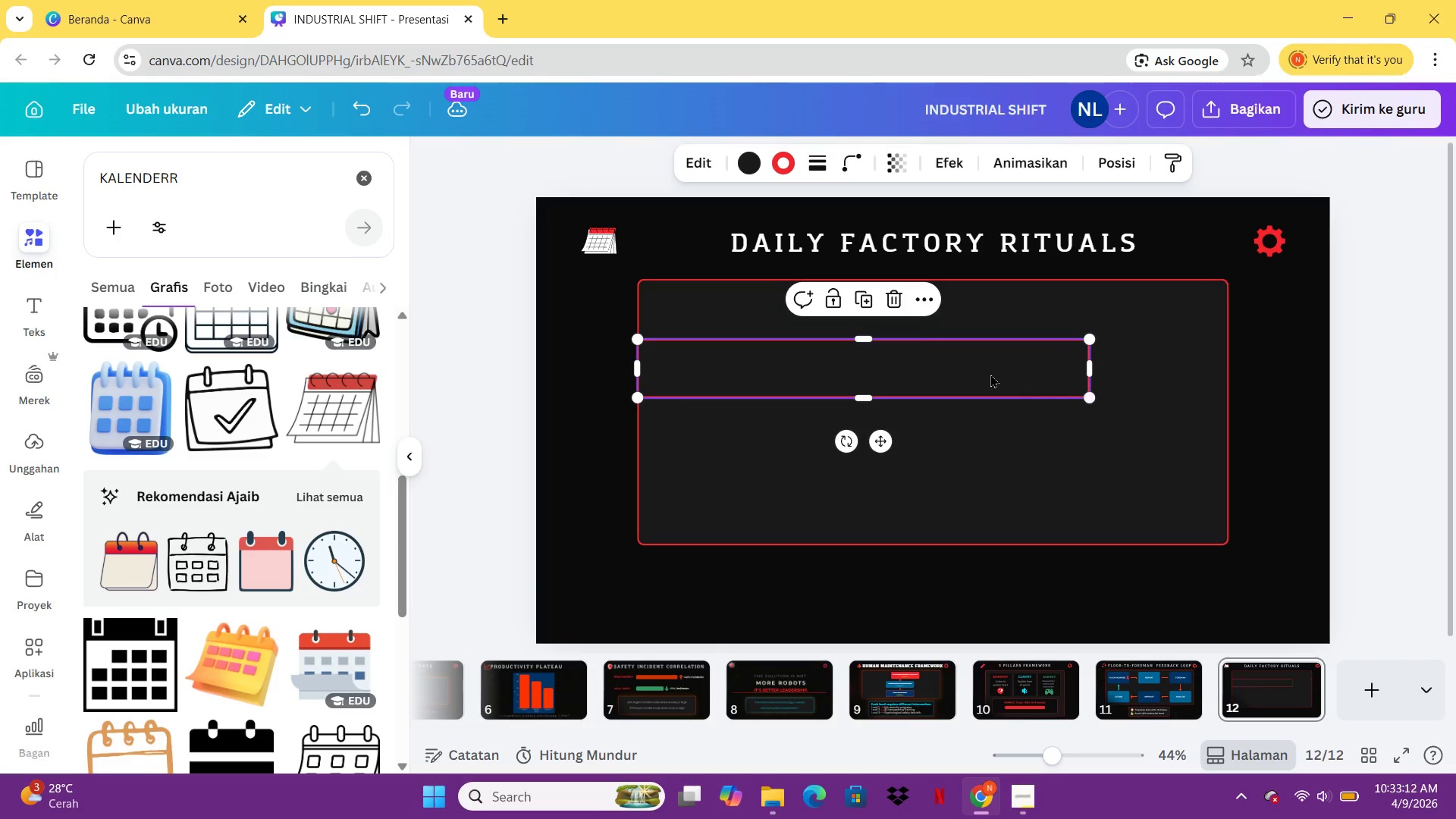 
left_click_drag(start_coordinate=[986, 372], to_coordinate=[1053, 359])
 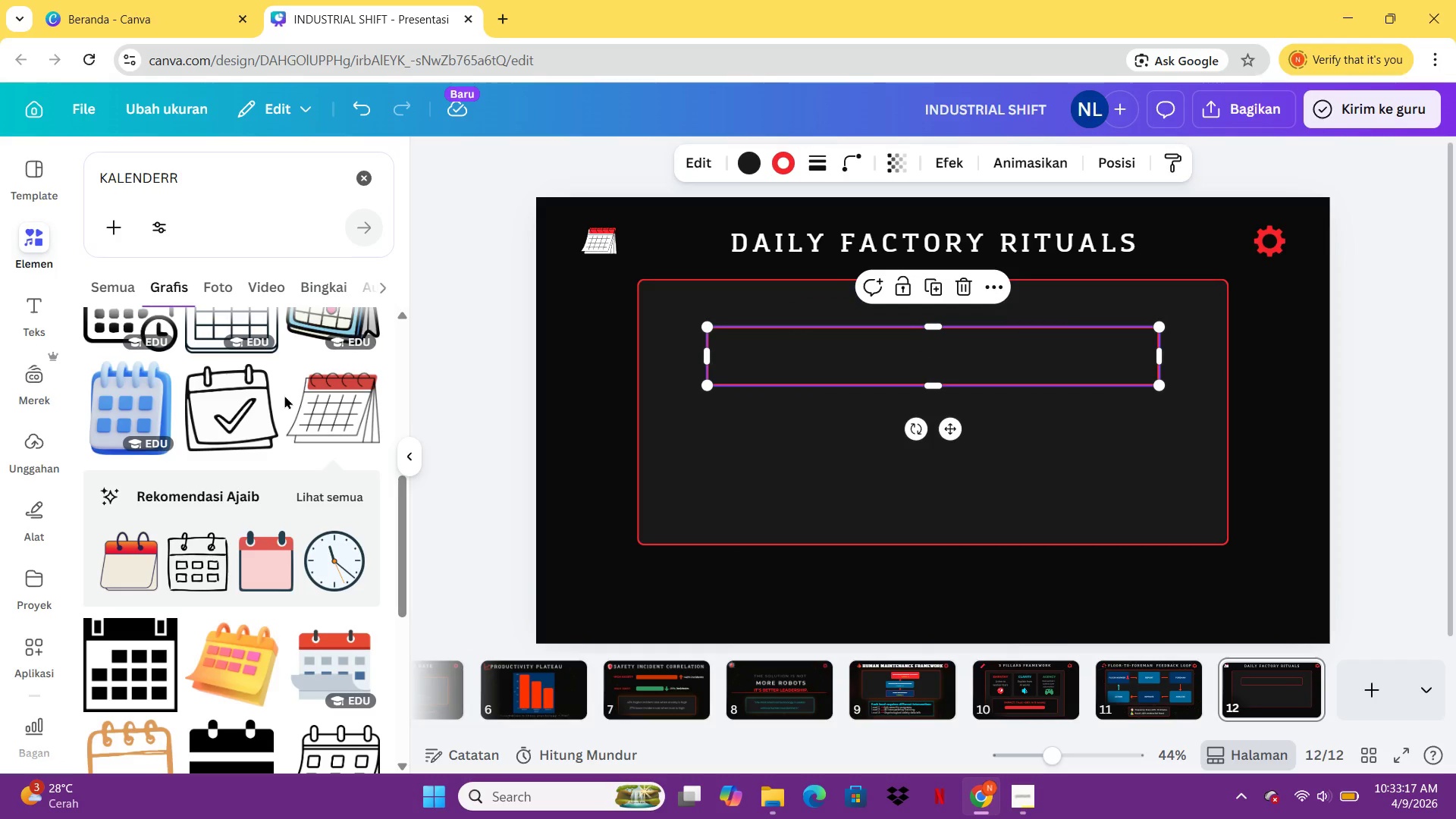 
wait(5.69)
 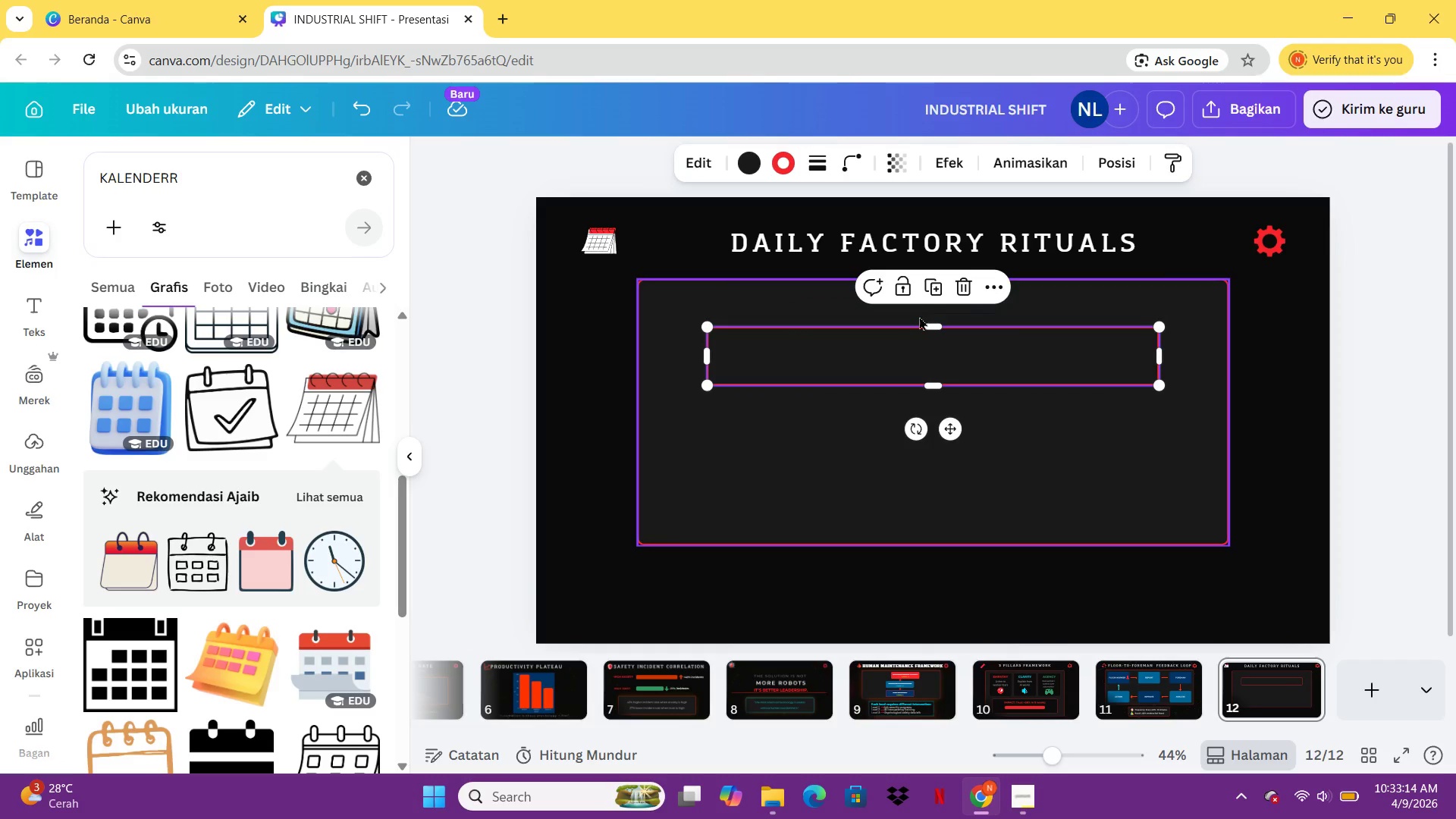 
left_click_drag(start_coordinate=[209, 187], to_coordinate=[2, 180])
 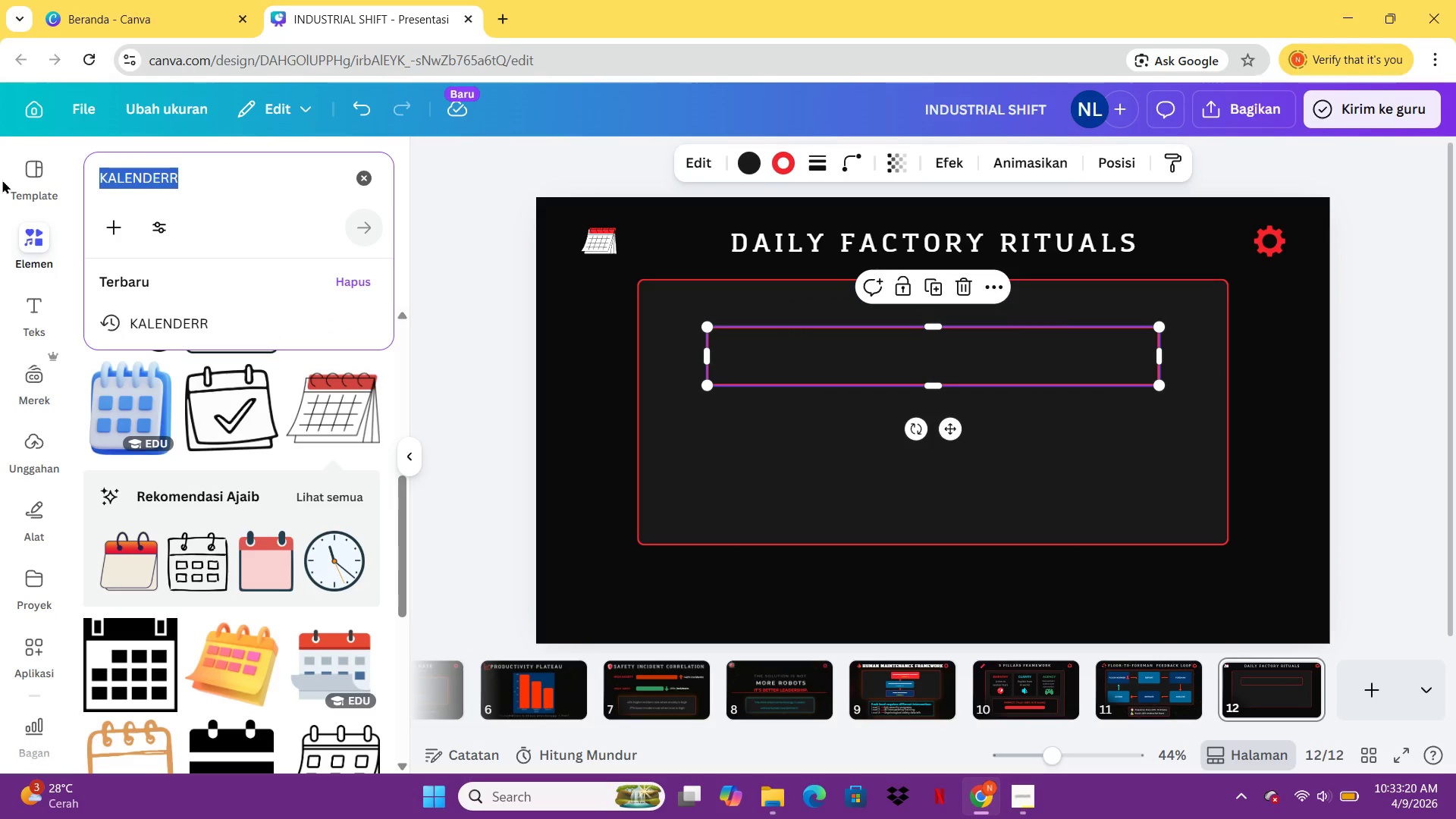 
type(ALARM)
 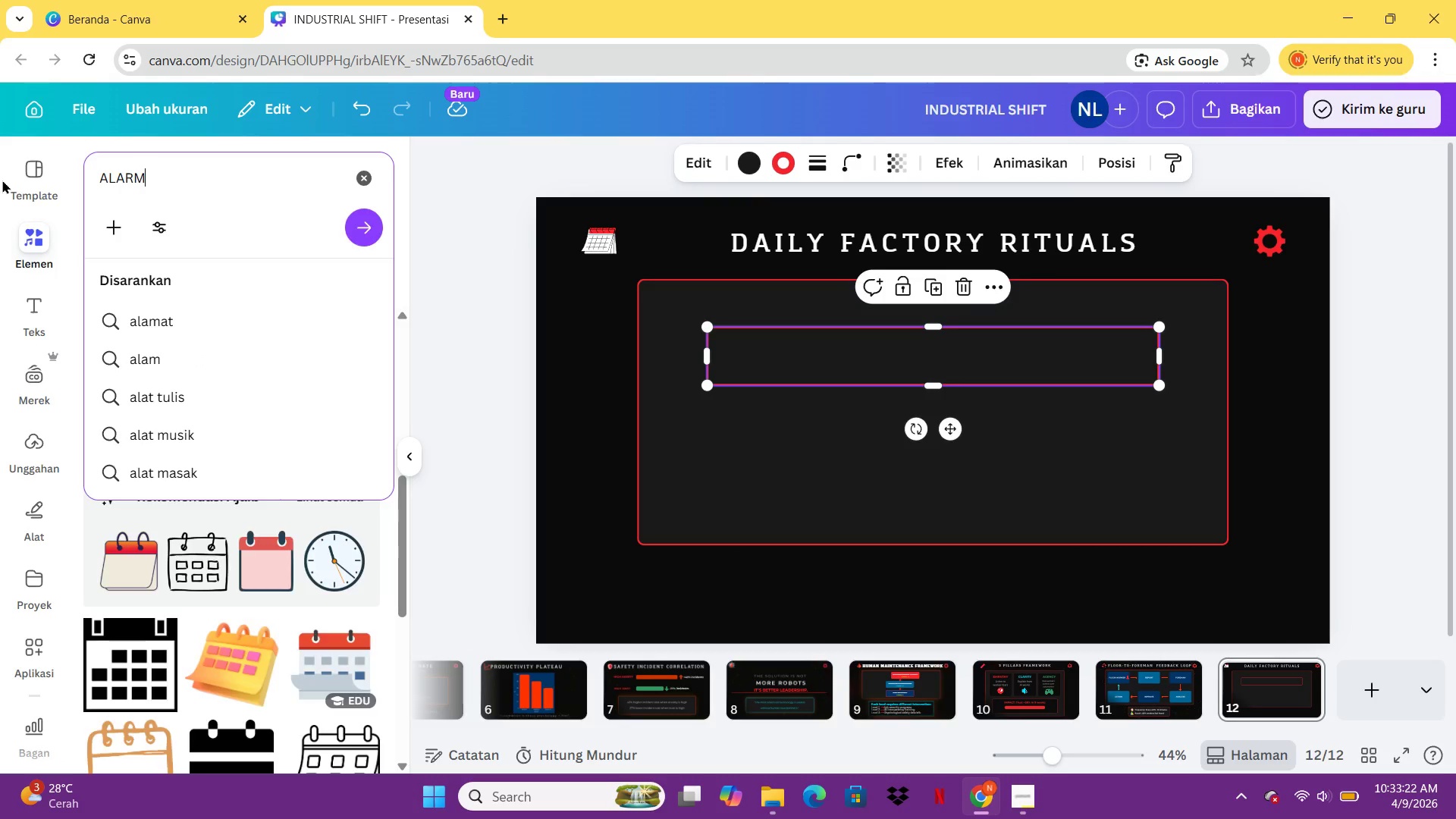 
left_click([133, 599])
 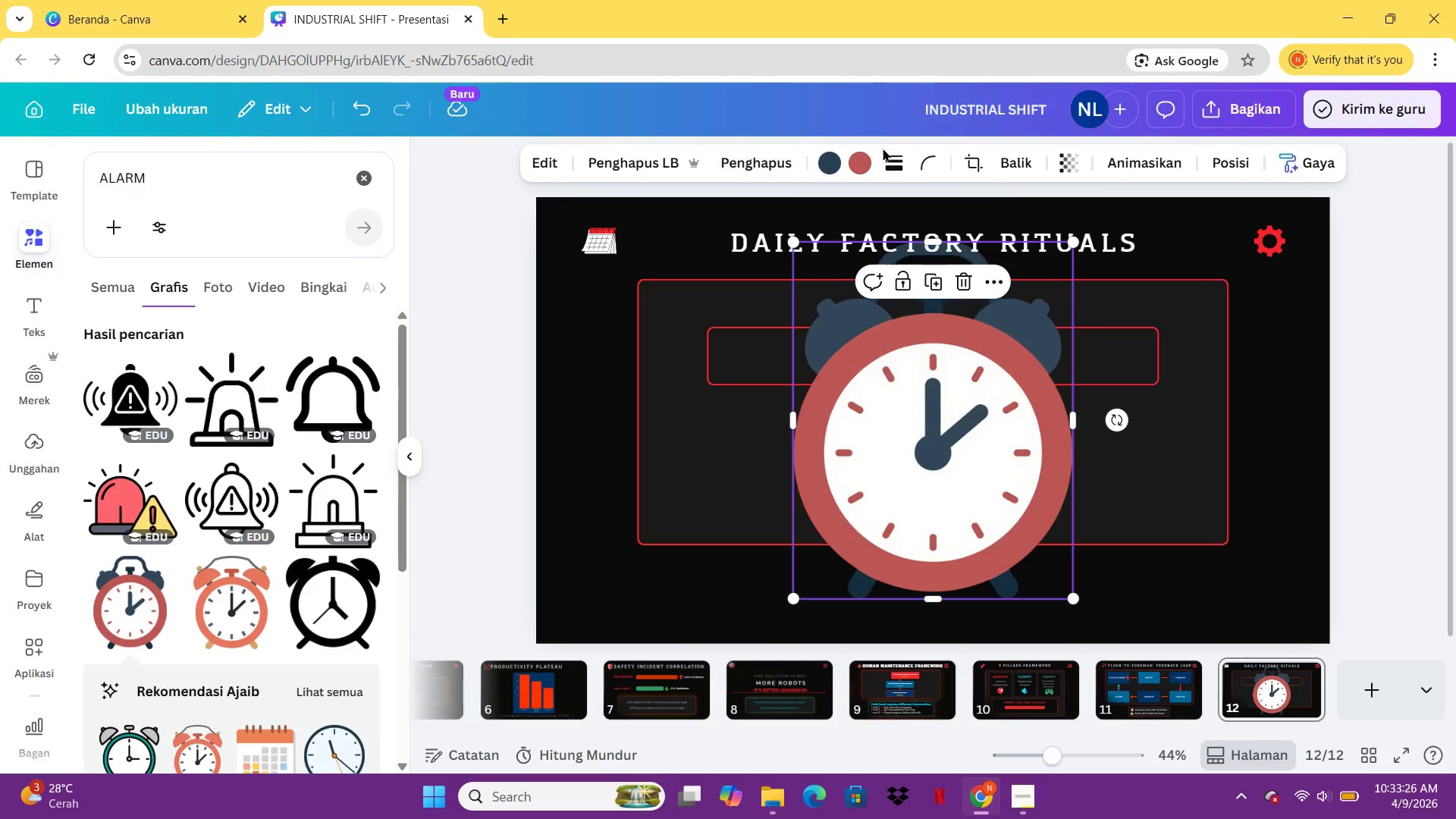 
left_click([858, 161])
 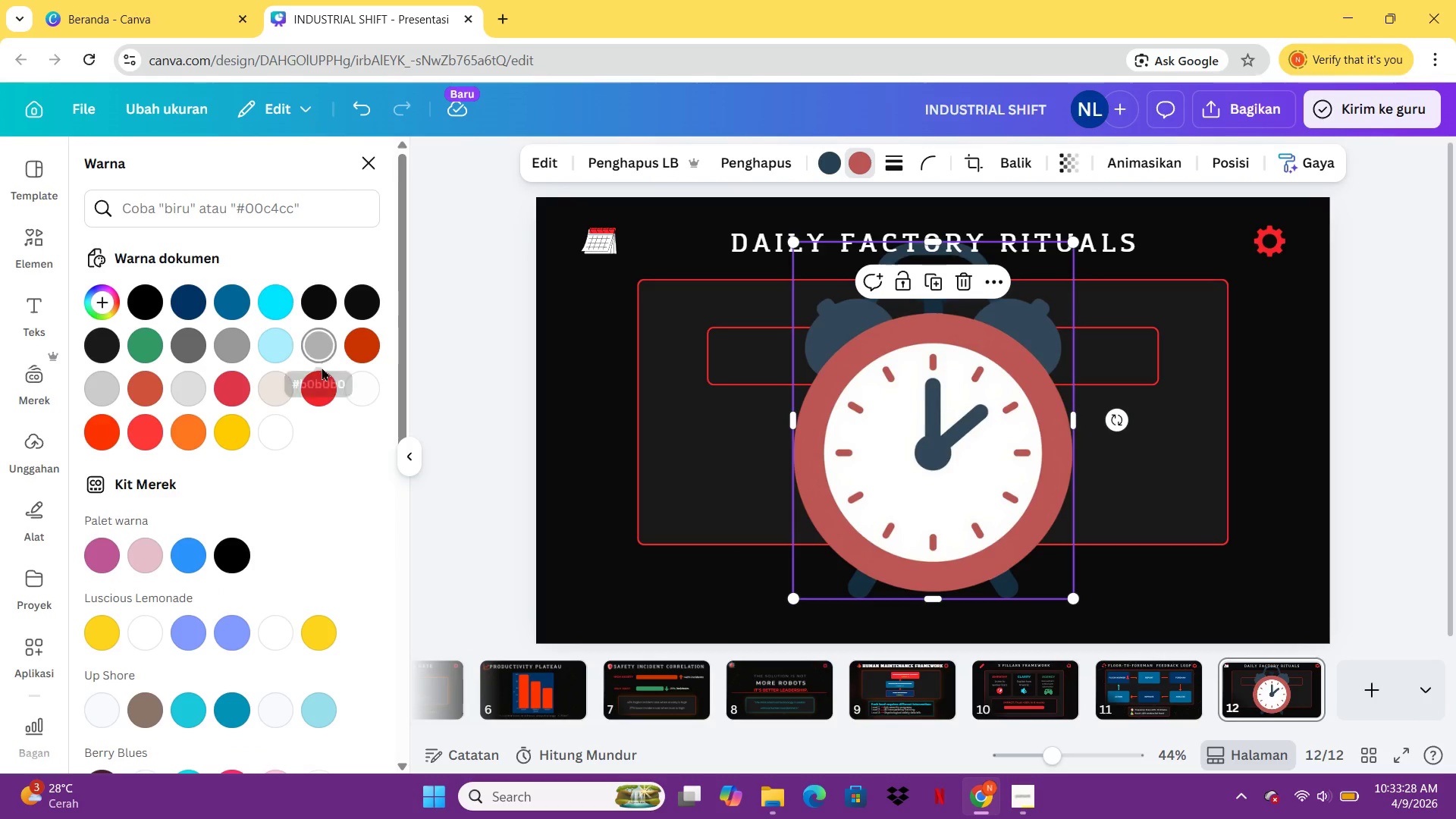 
left_click([322, 376])
 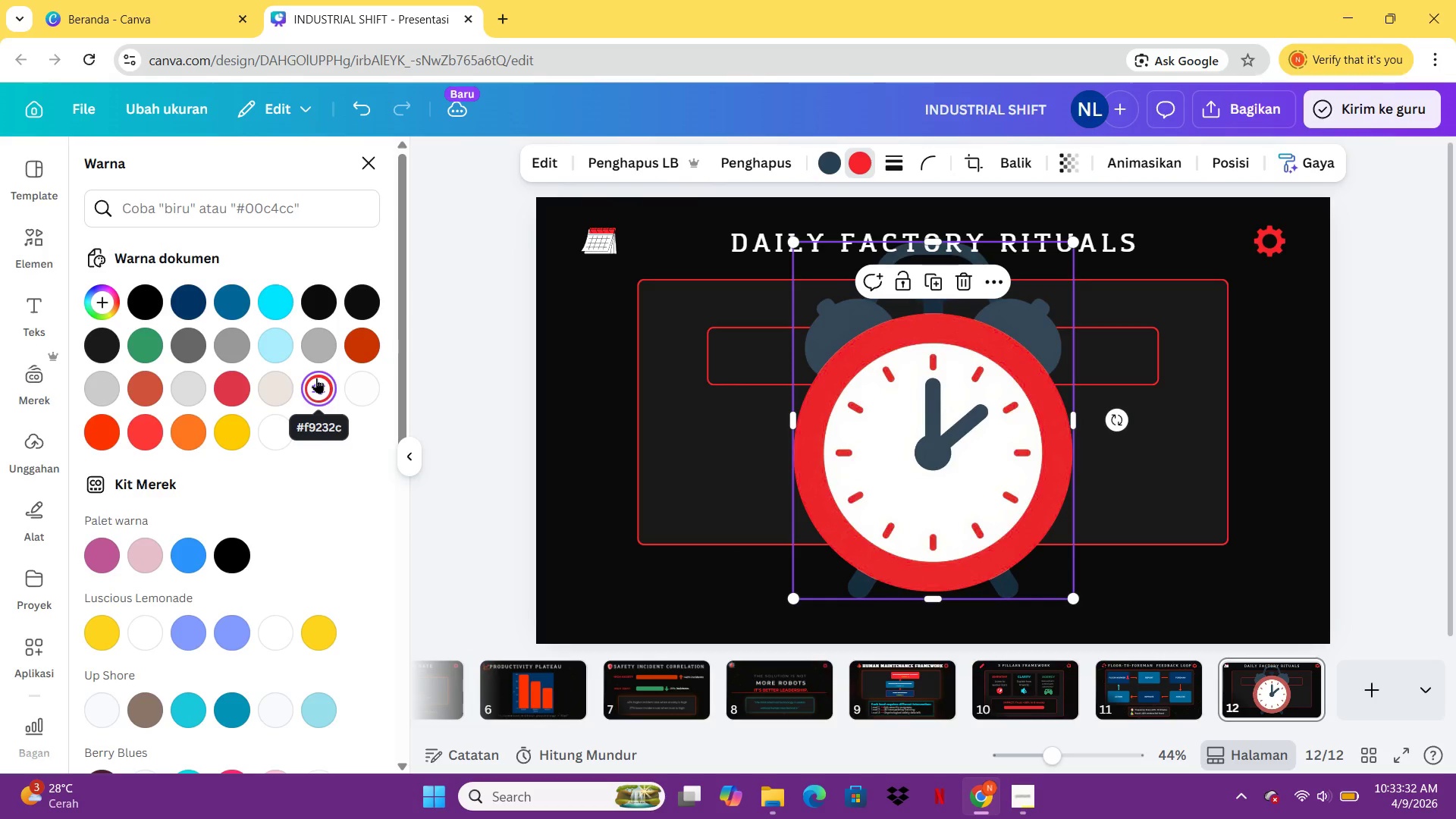 
left_click([843, 155])
 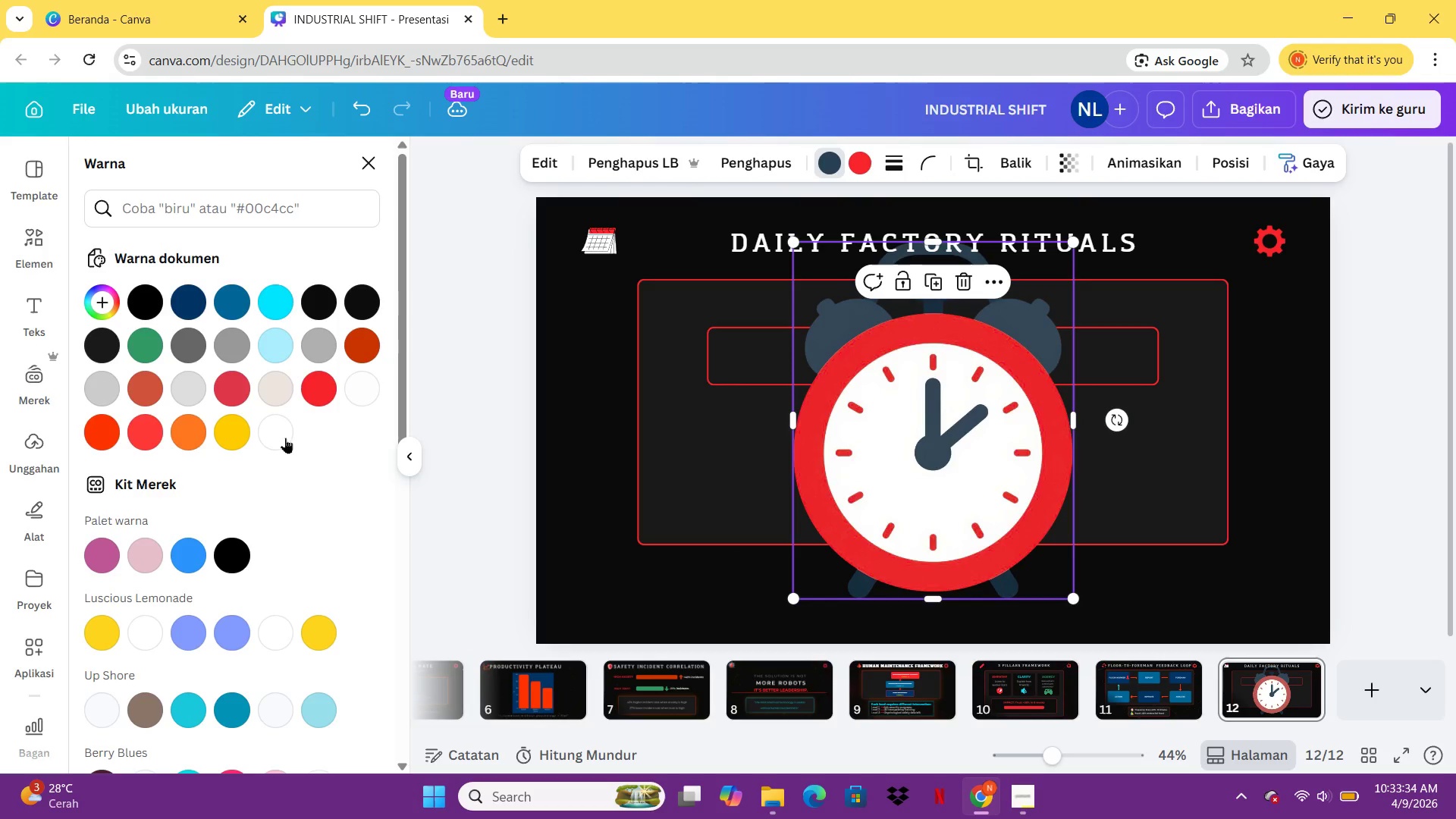 
left_click([284, 437])
 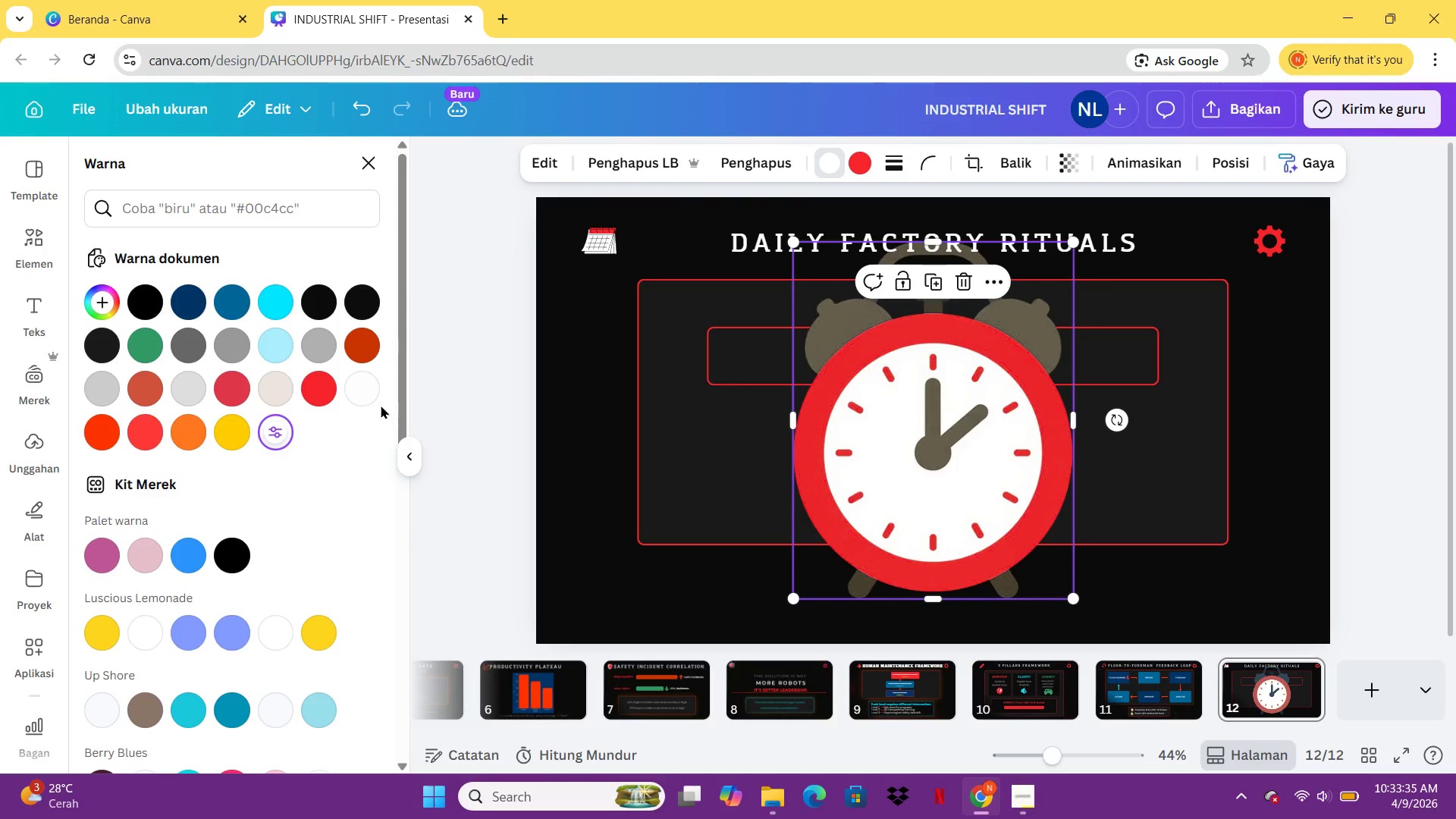 
left_click([372, 402])
 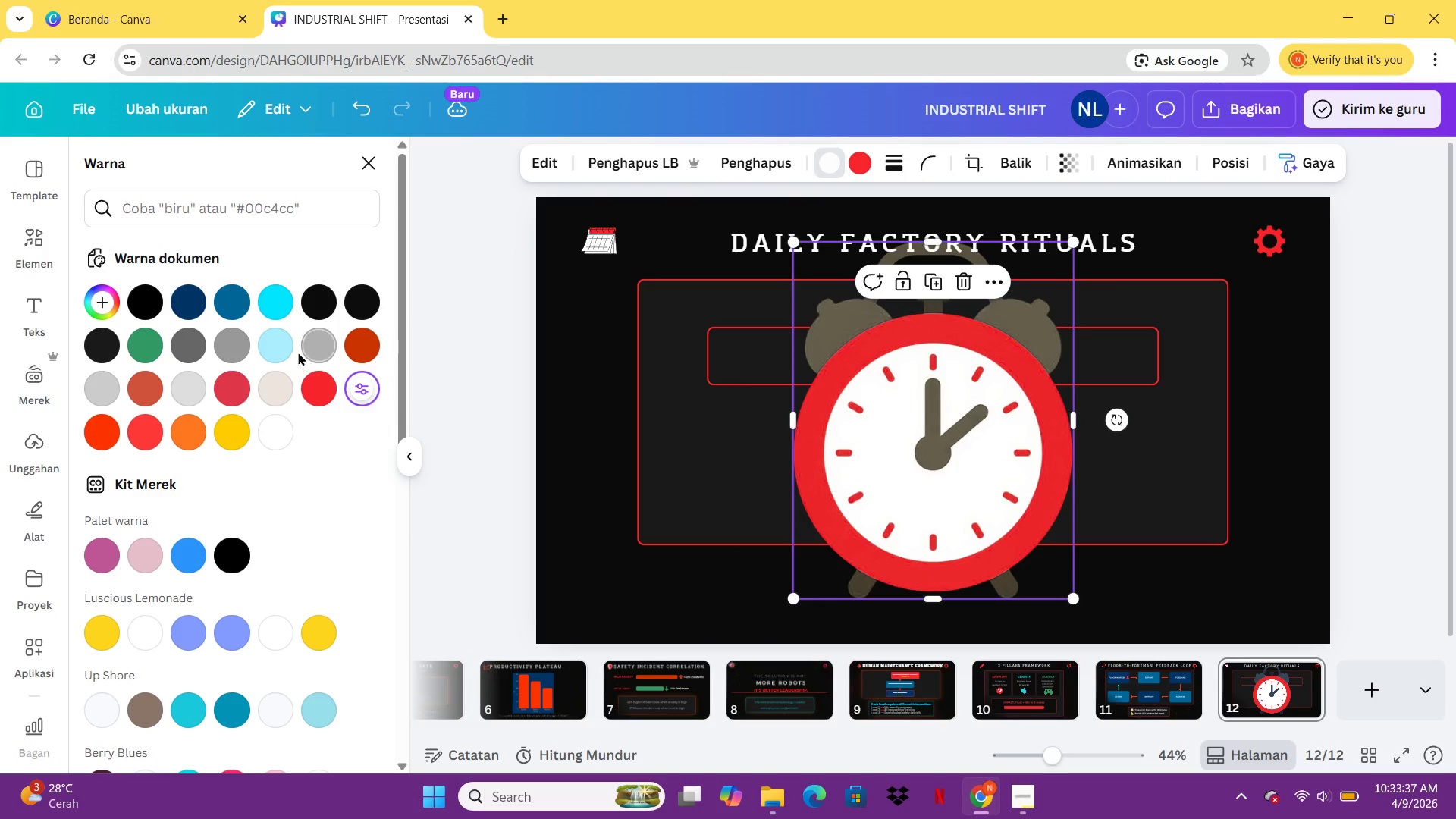 
left_click([303, 349])
 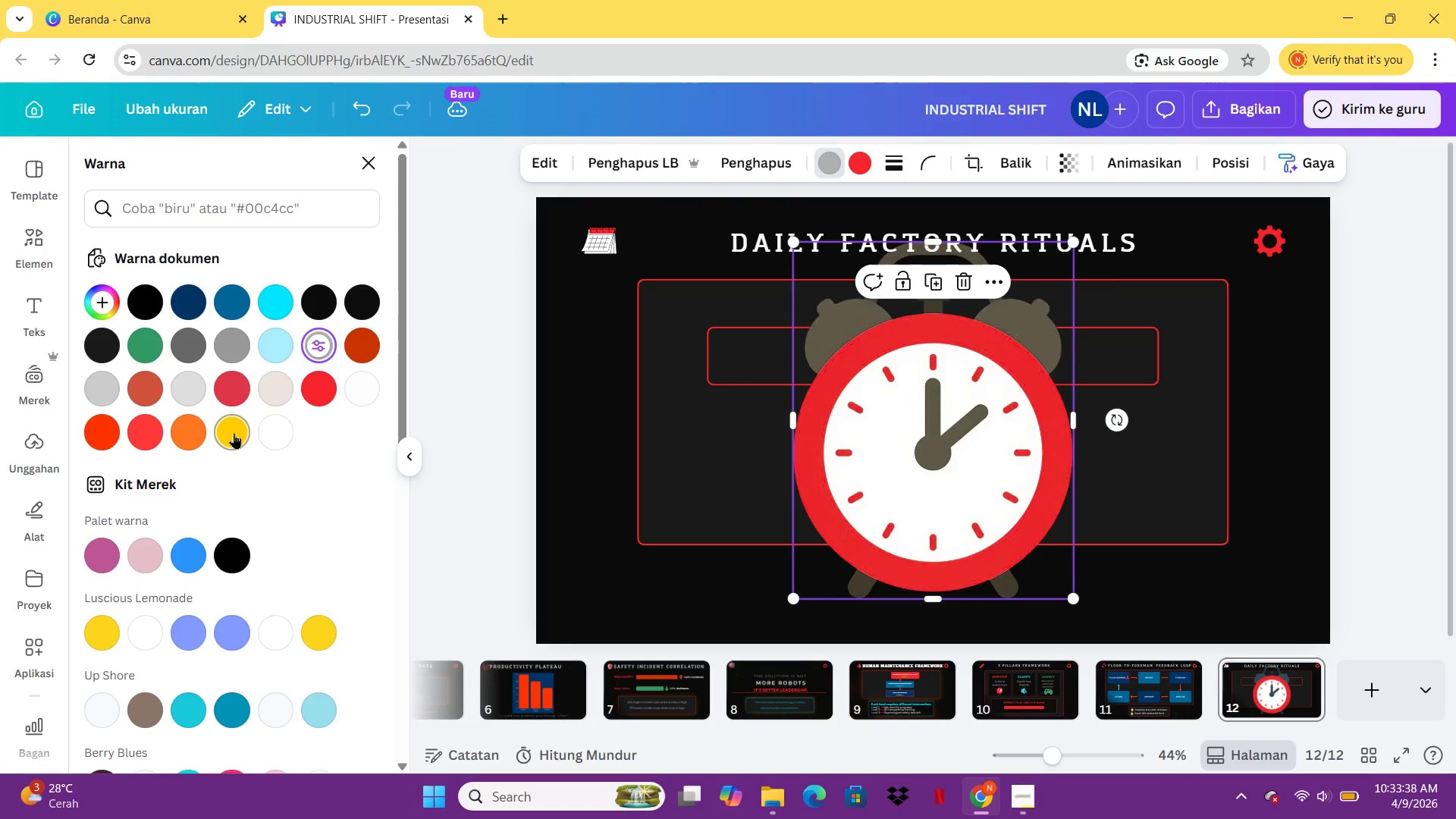 
left_click([234, 433])
 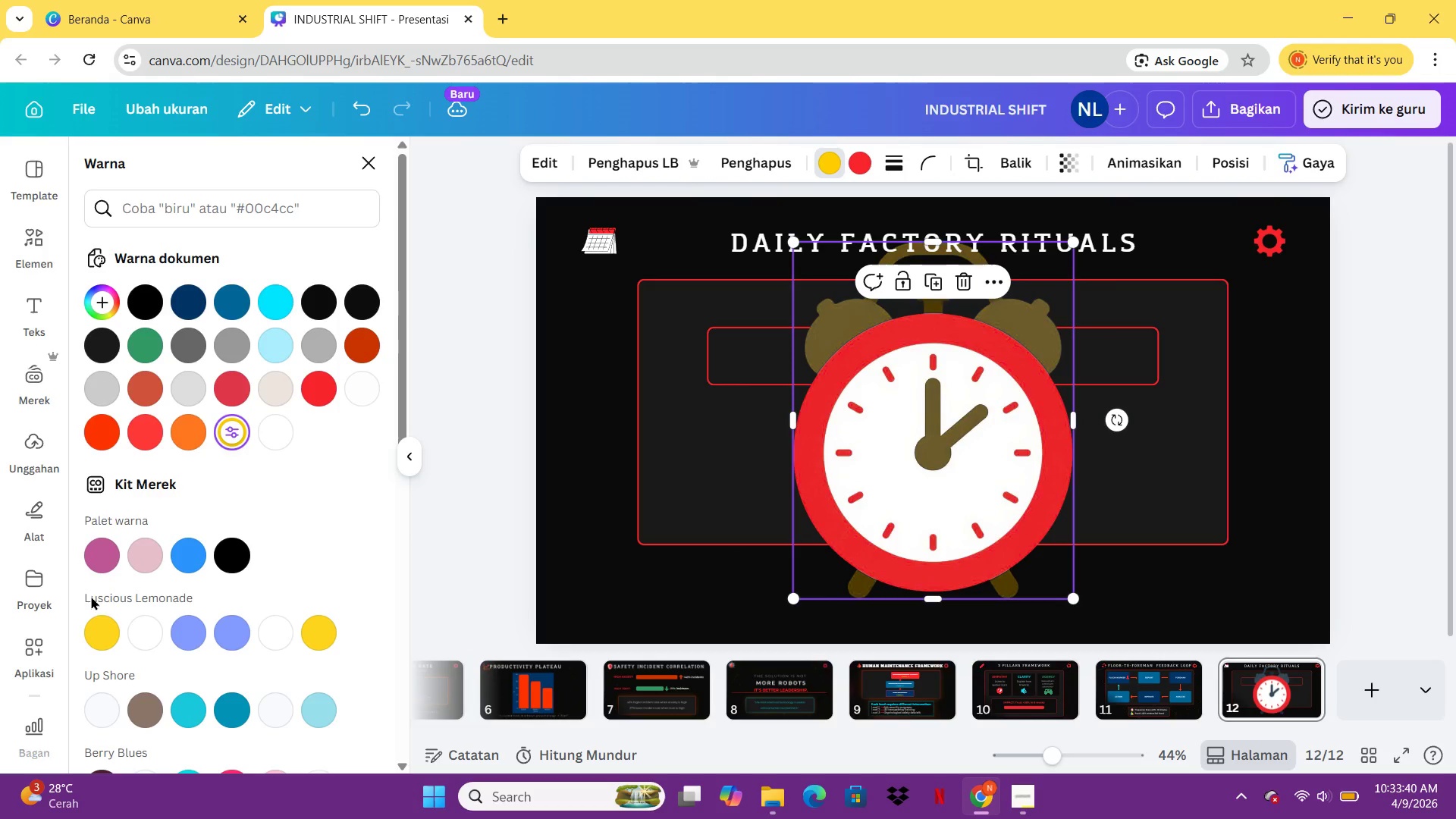 
left_click([99, 614])
 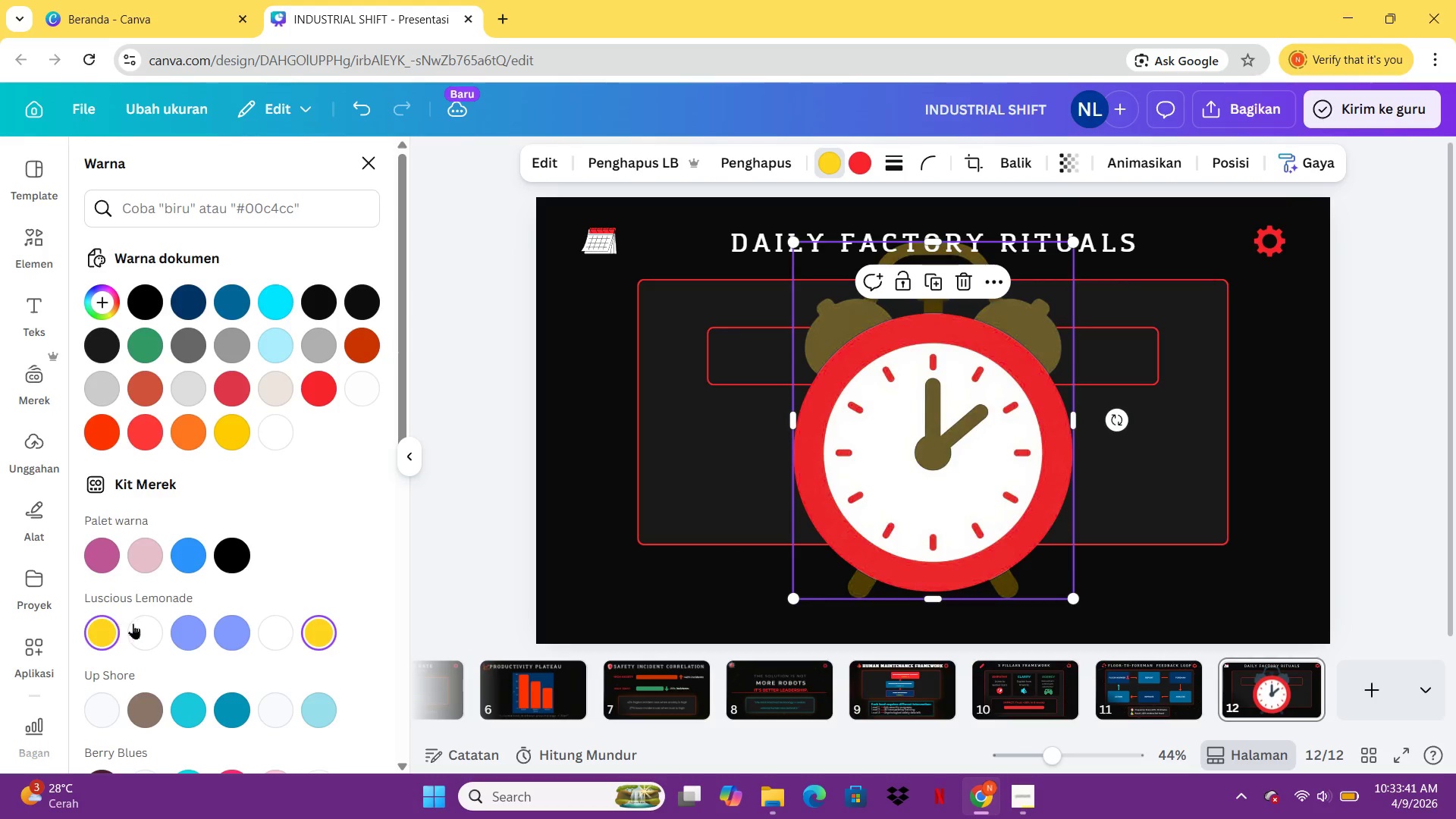 
left_click([138, 623])
 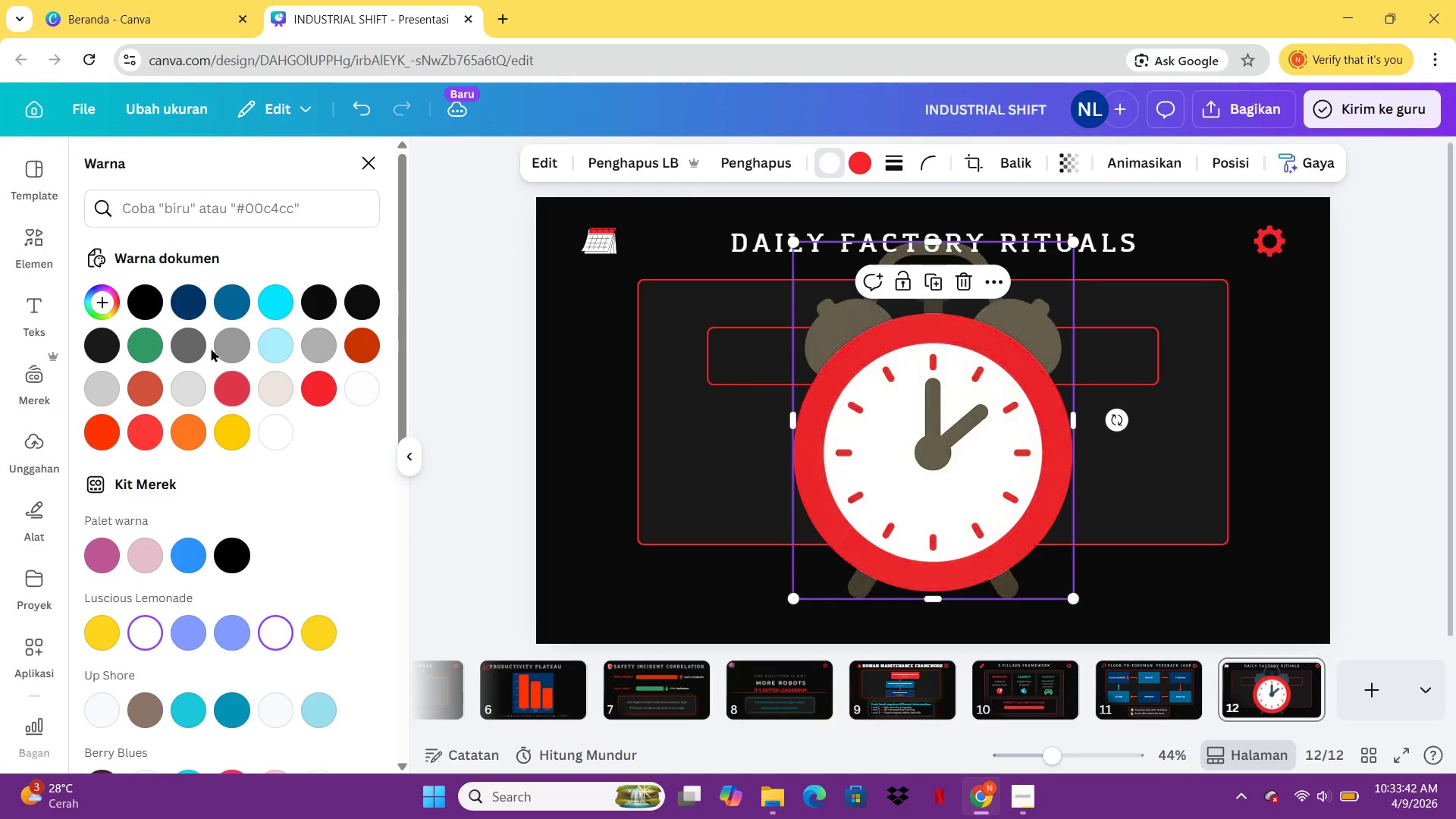 
left_click([214, 342])
 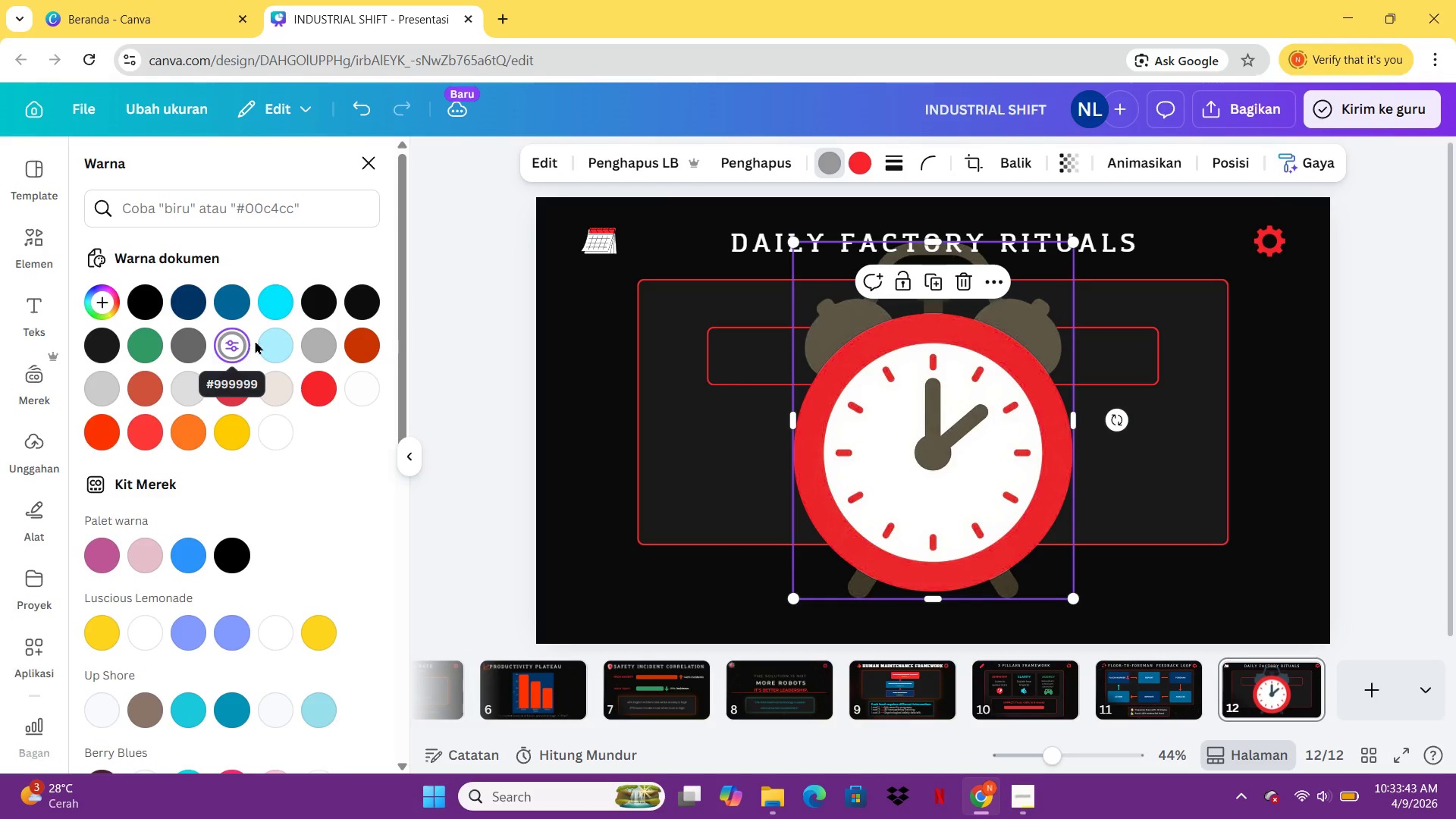 
left_click([260, 339])
 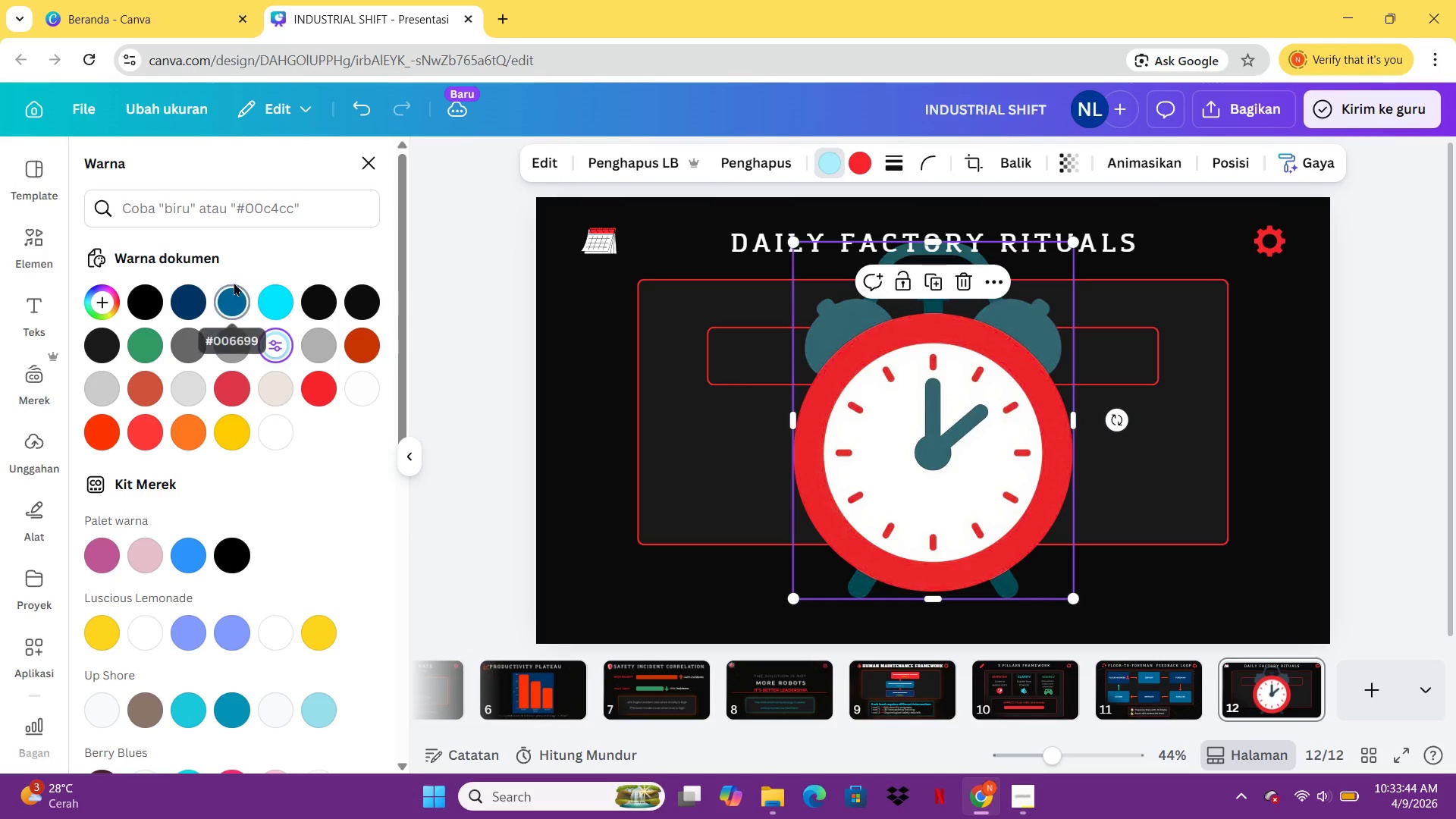 
left_click([234, 282])
 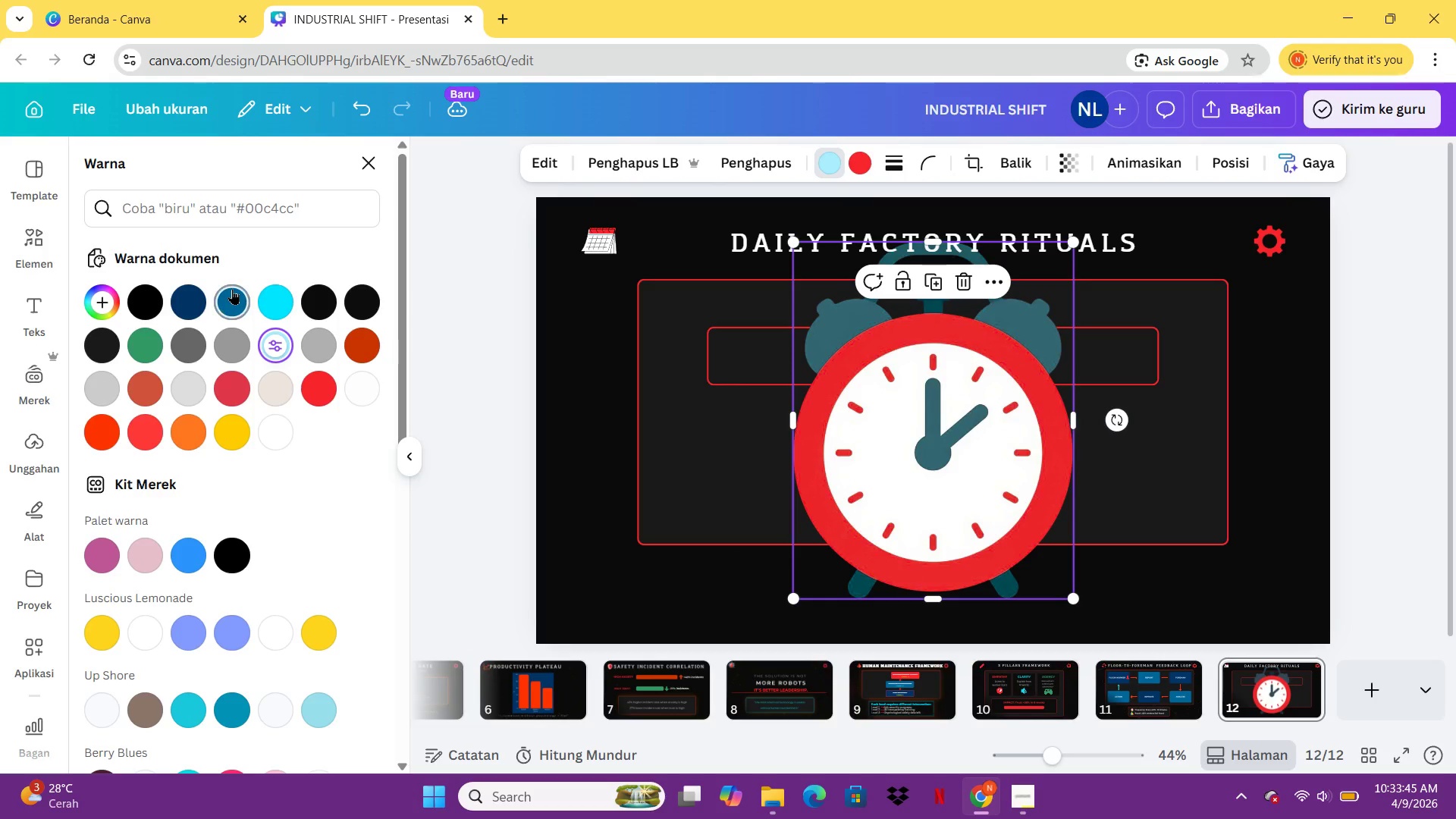 
left_click([232, 289])
 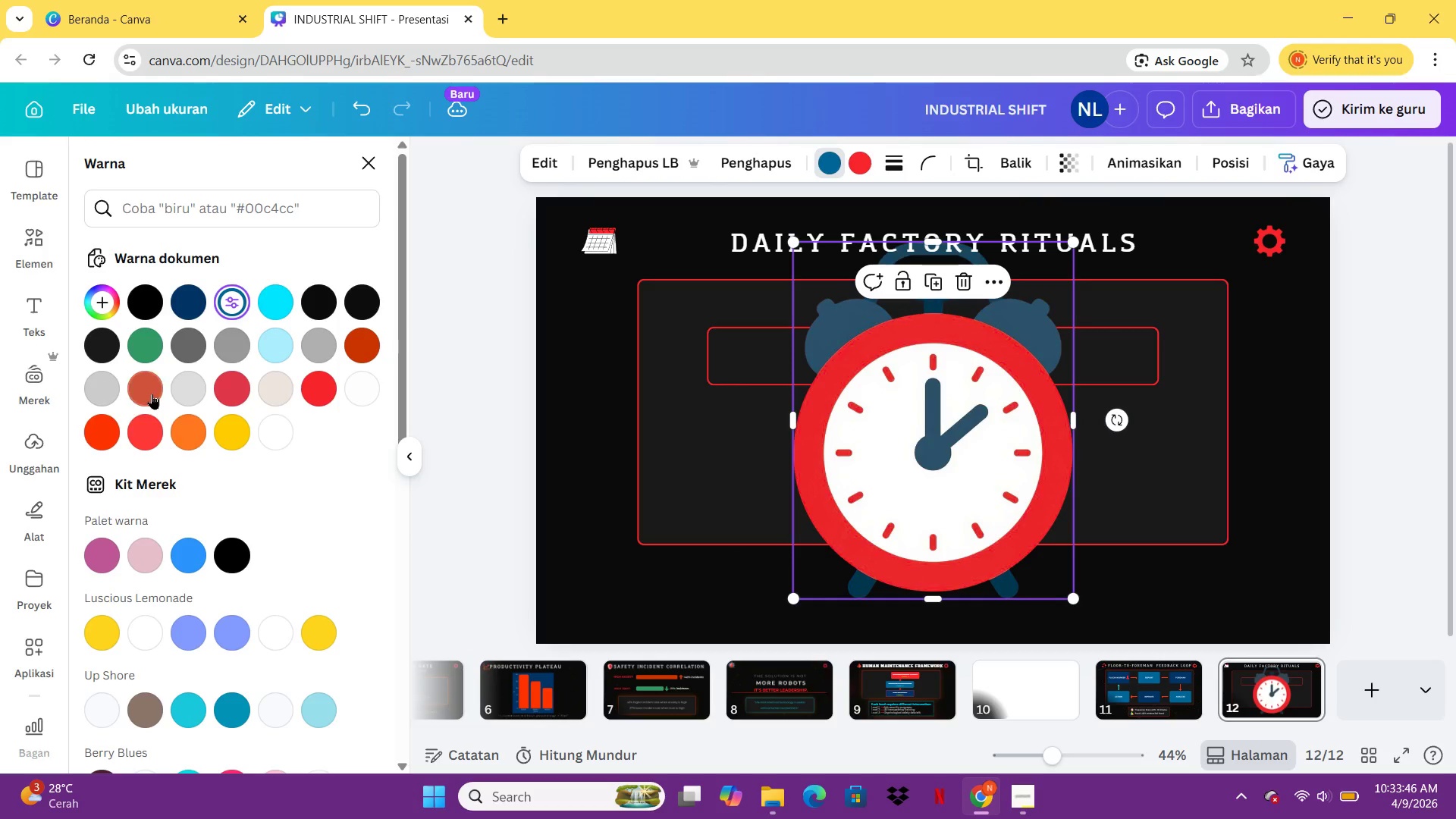 
left_click([152, 394])
 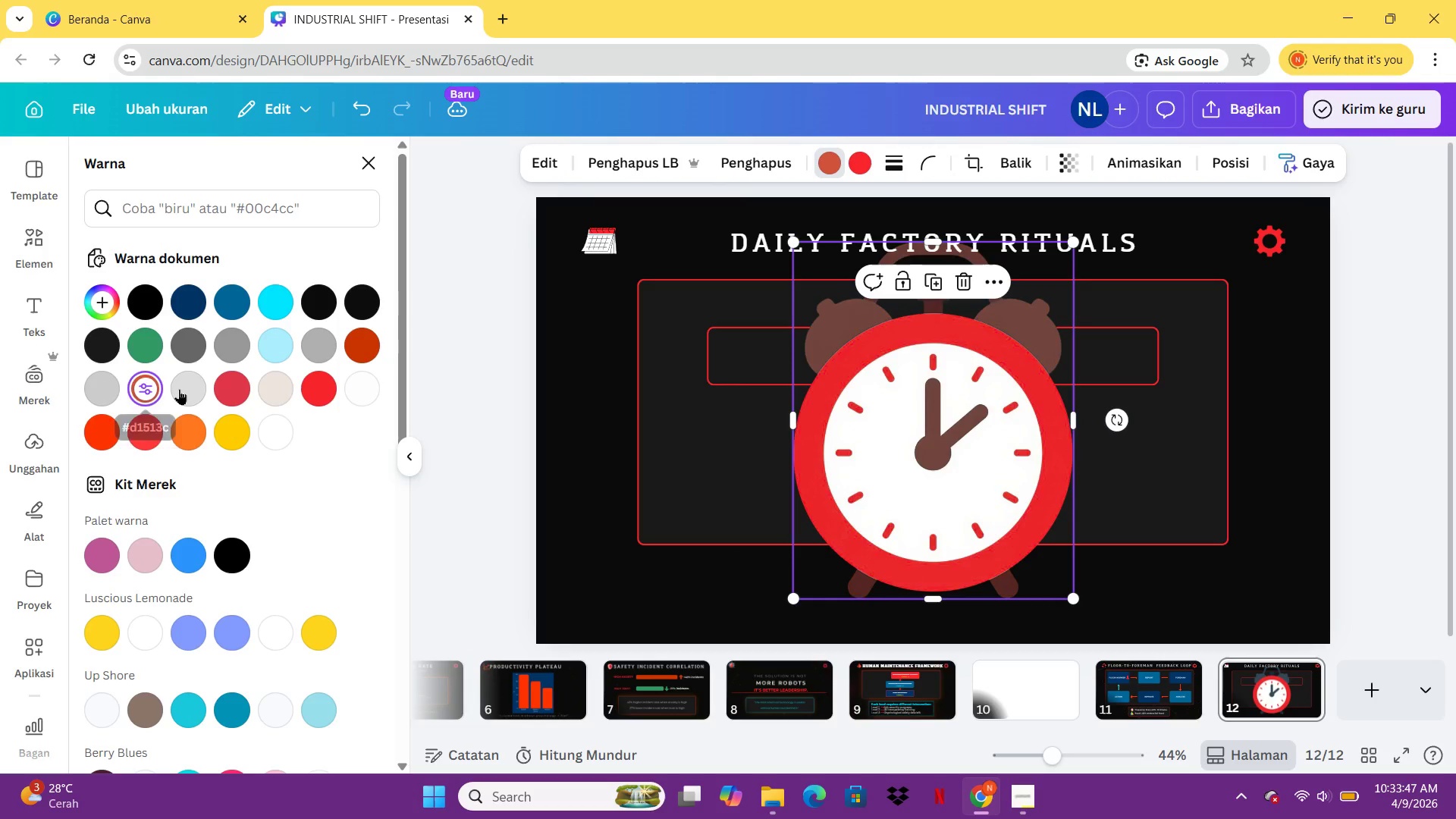 
left_click([180, 389])
 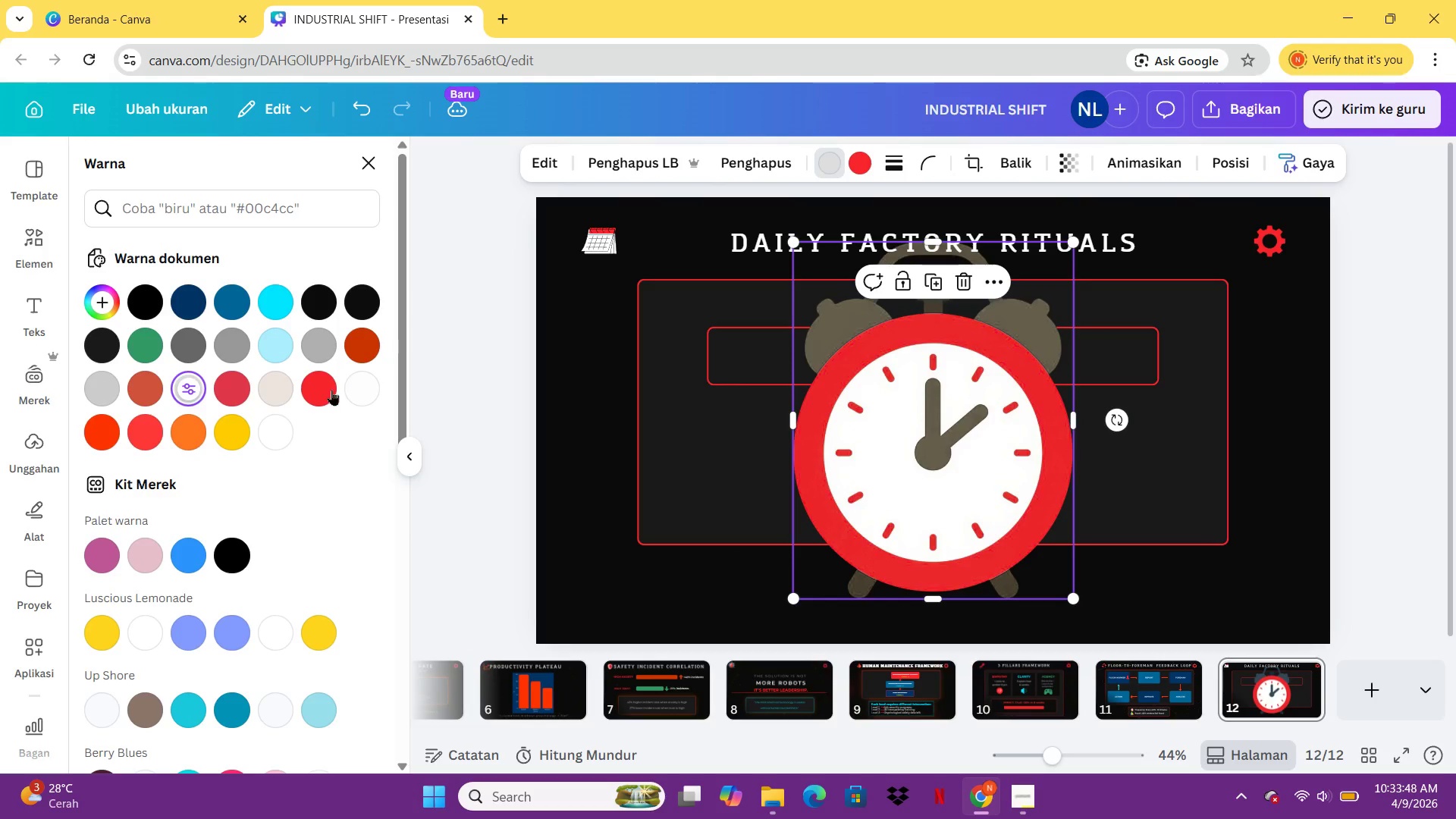 
left_click([324, 394])
 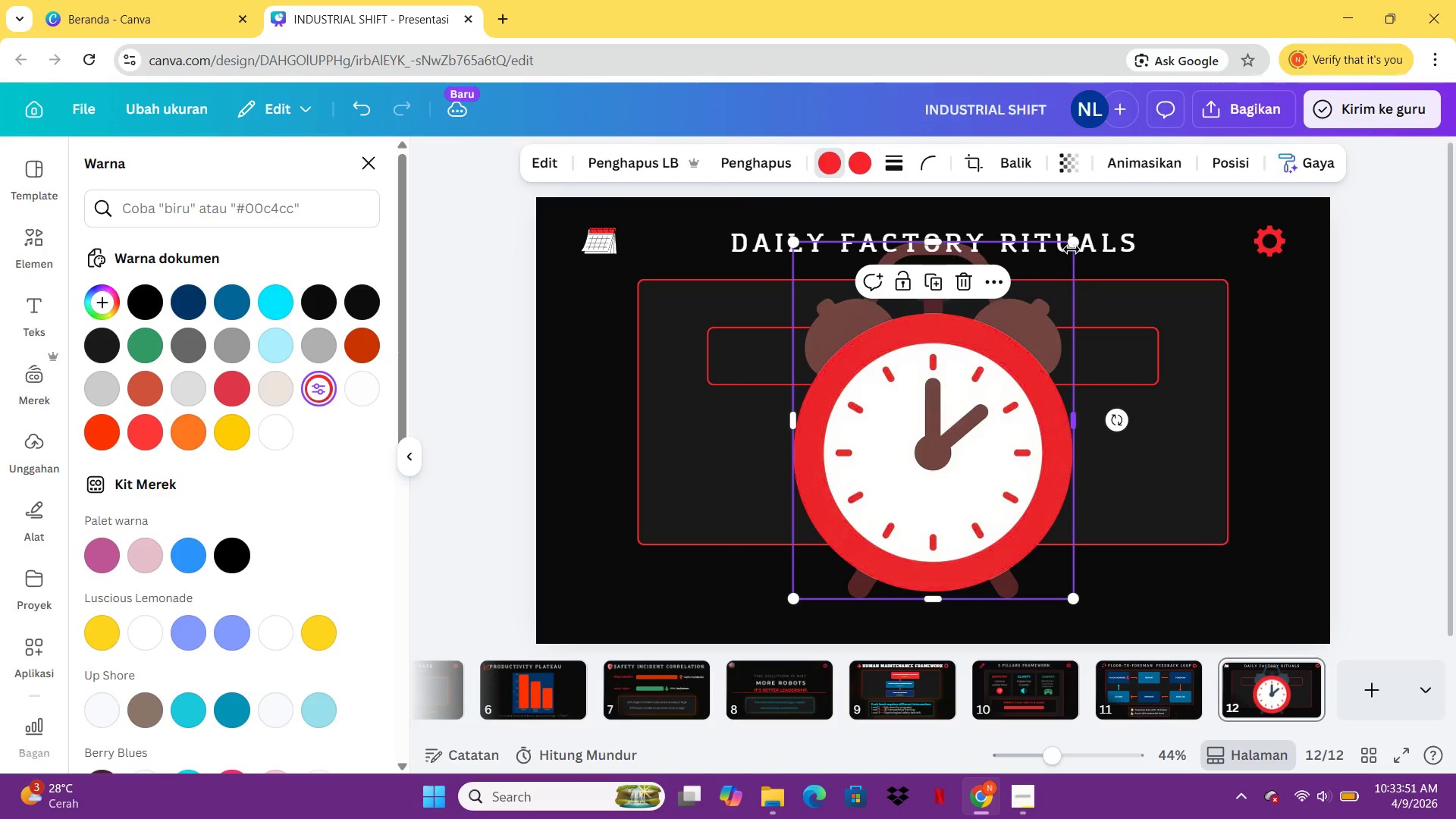 
left_click_drag(start_coordinate=[1072, 248], to_coordinate=[846, 590])
 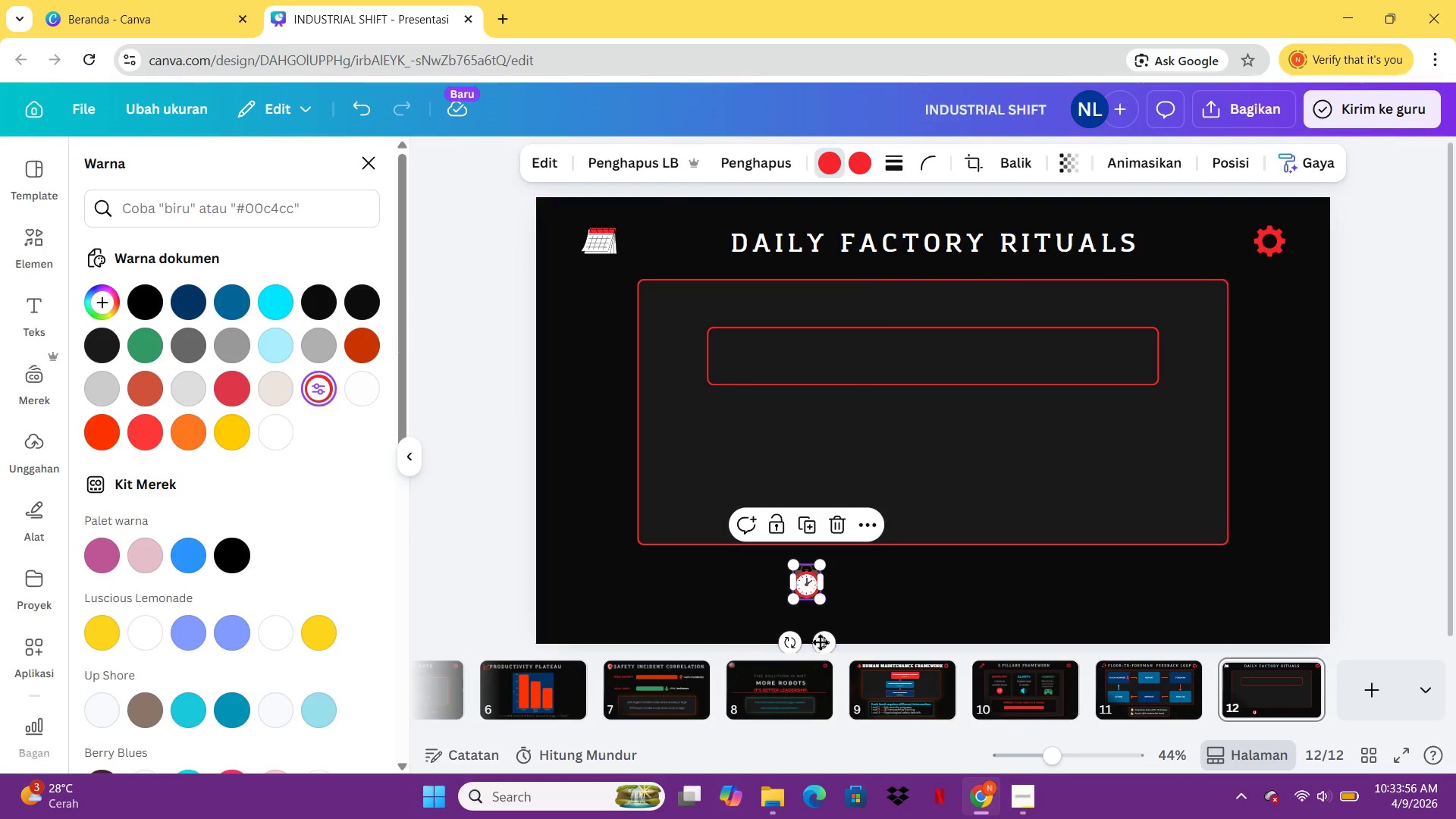 
left_click_drag(start_coordinate=[826, 645], to_coordinate=[897, 365])
 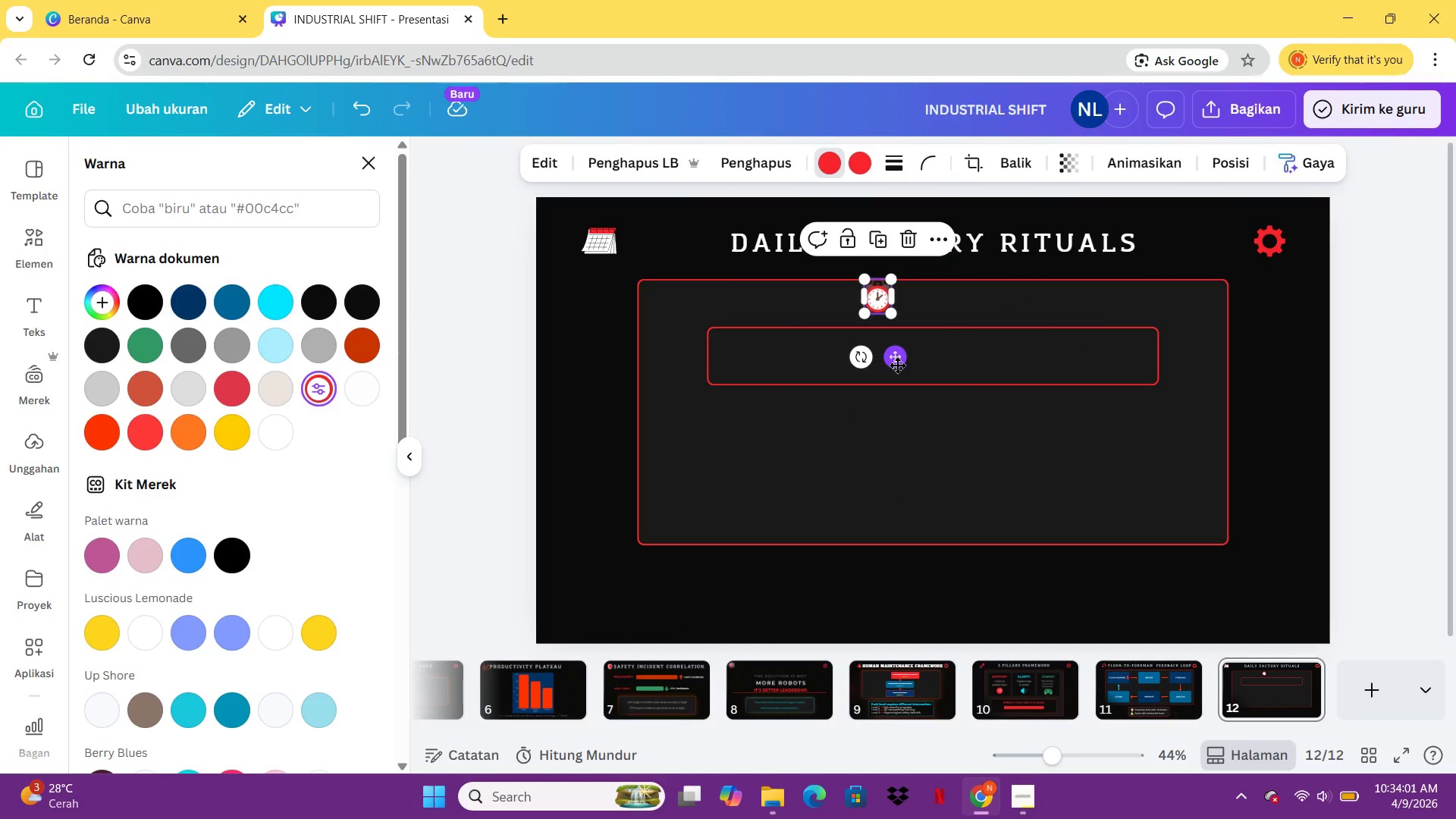 
hold_key(key=ArrowDown, duration=0.77)
 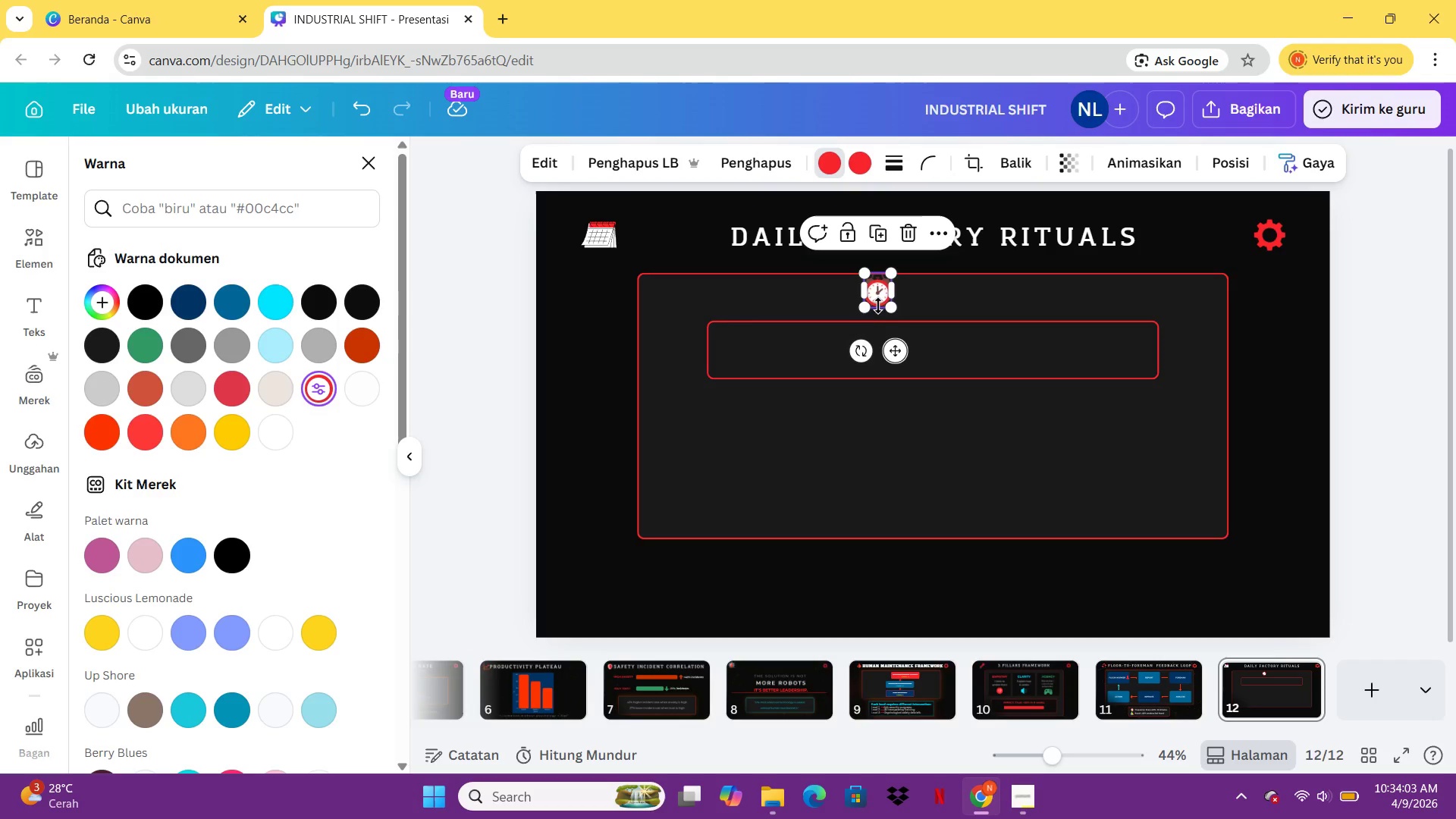 
left_click([878, 297])
 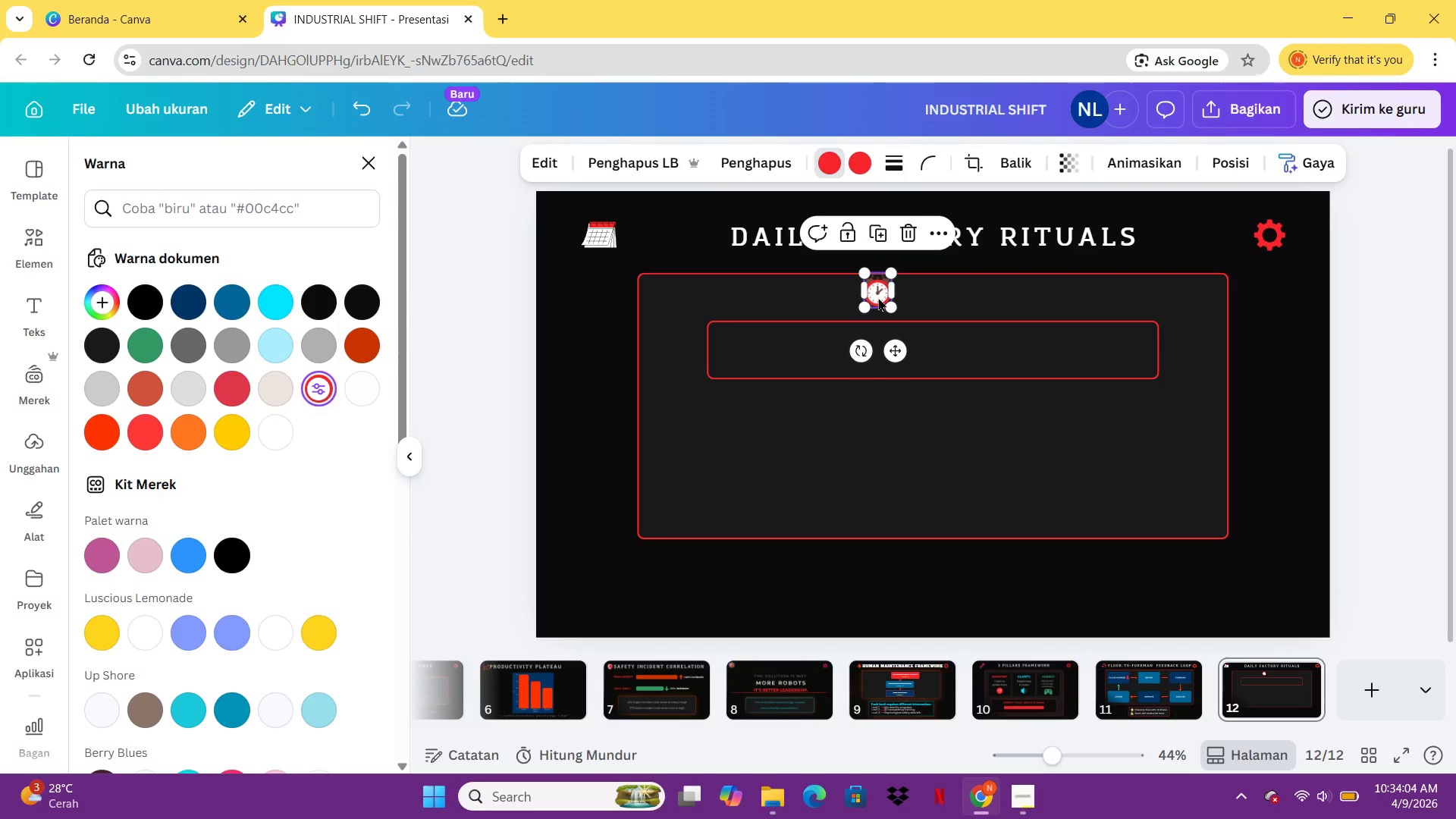 
hold_key(key=ArrowDown, duration=1.02)
 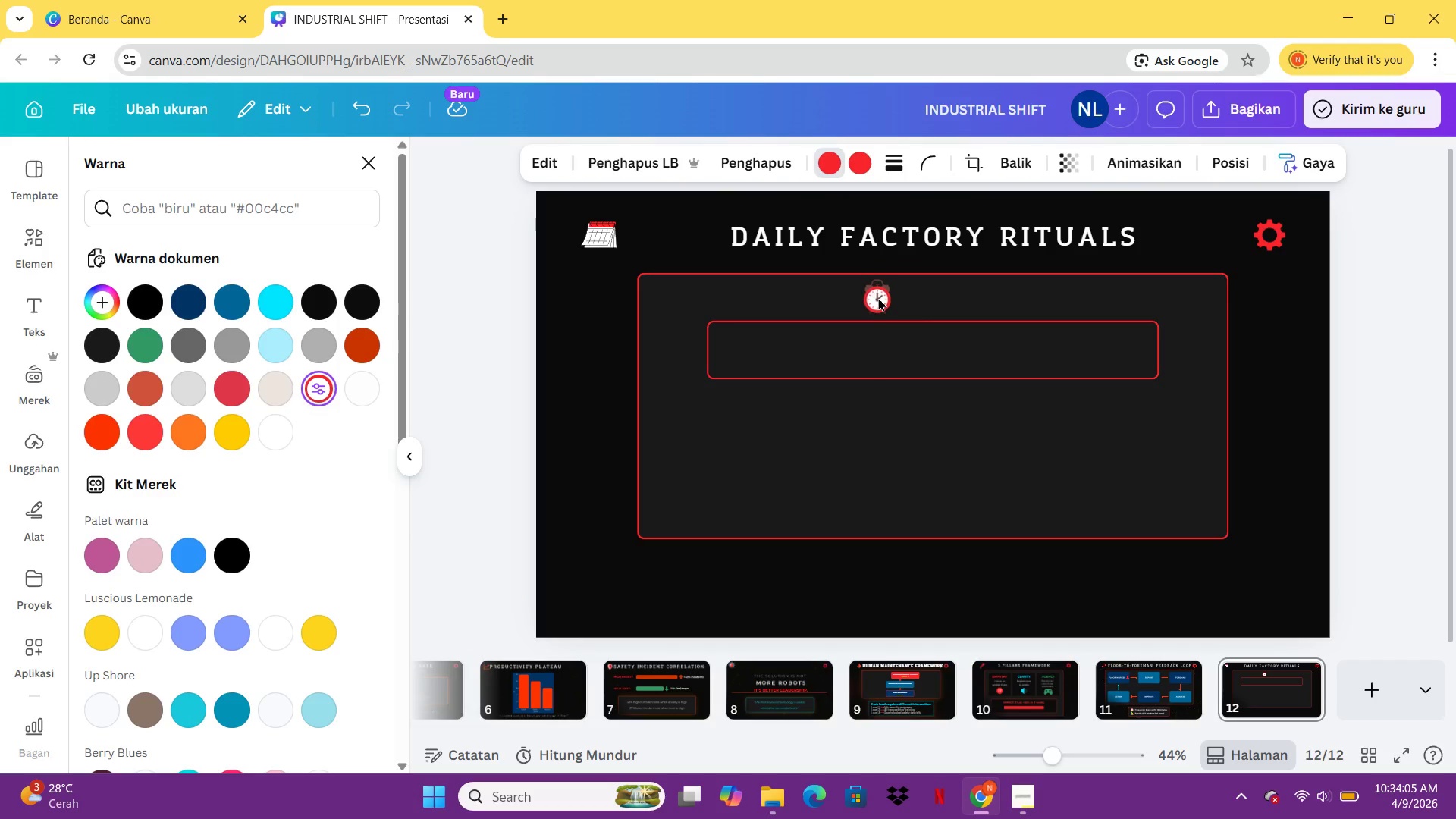 
key(ArrowLeft)
 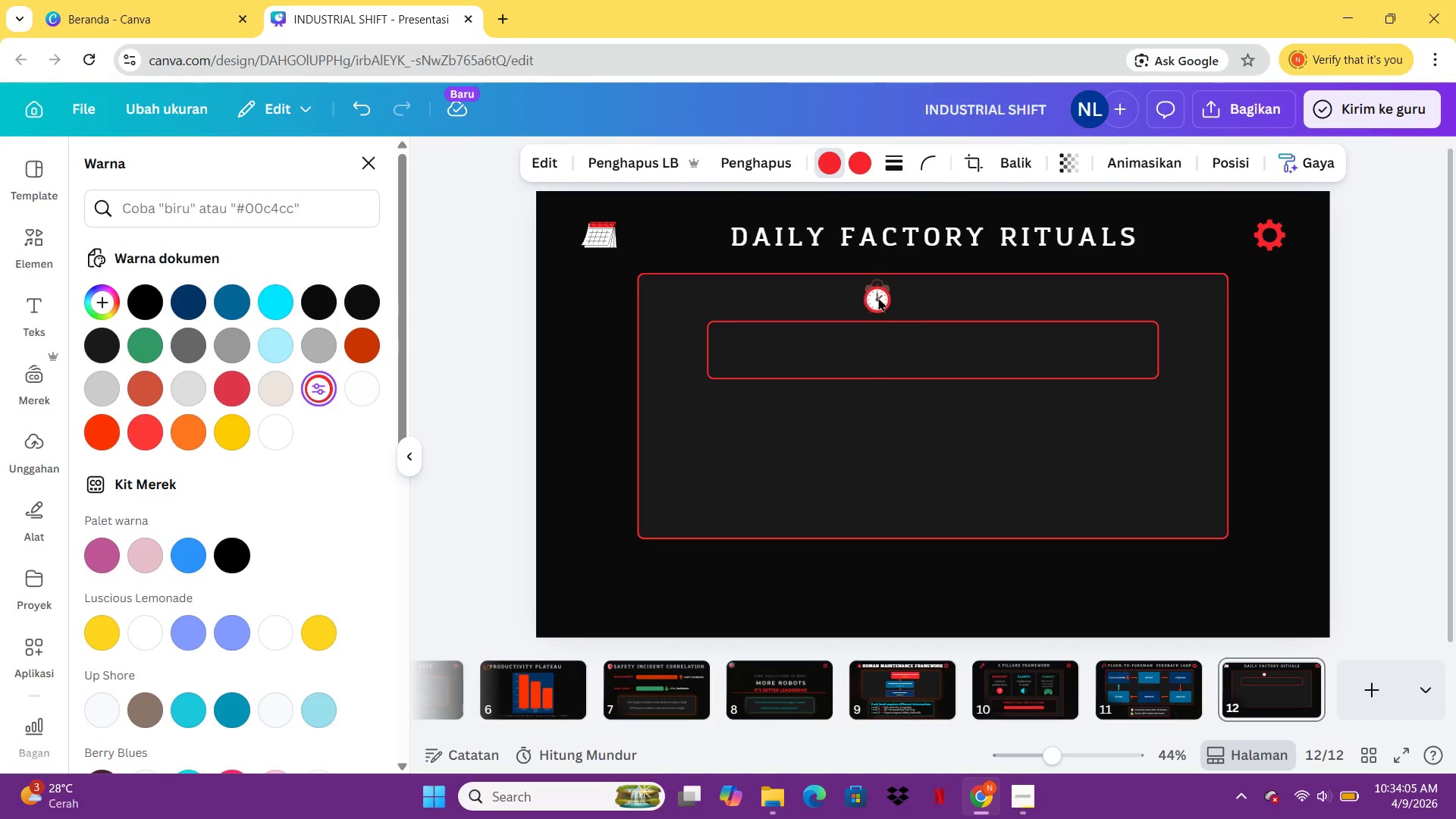 
key(ArrowLeft)
 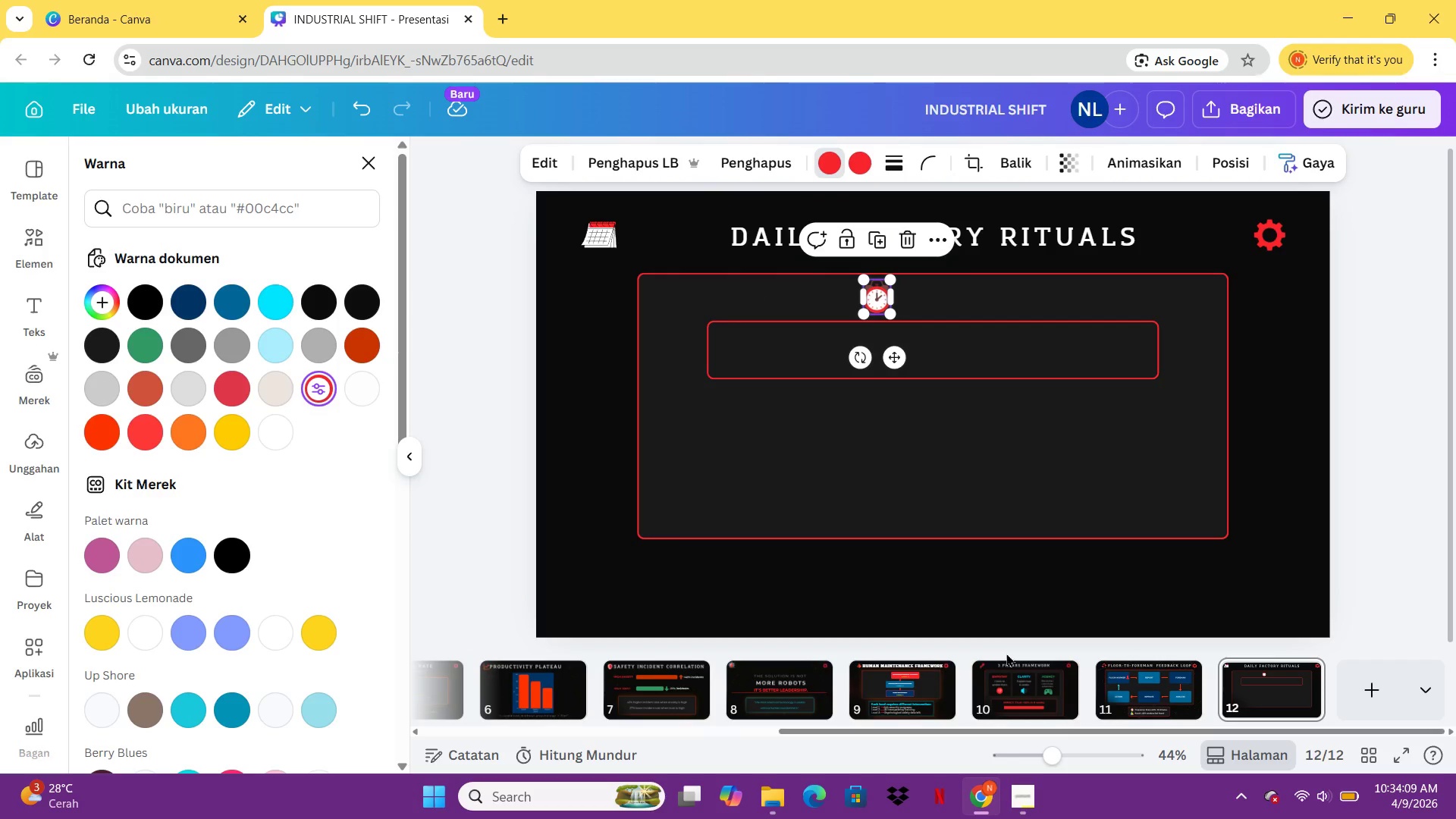 
left_click([1106, 686])
 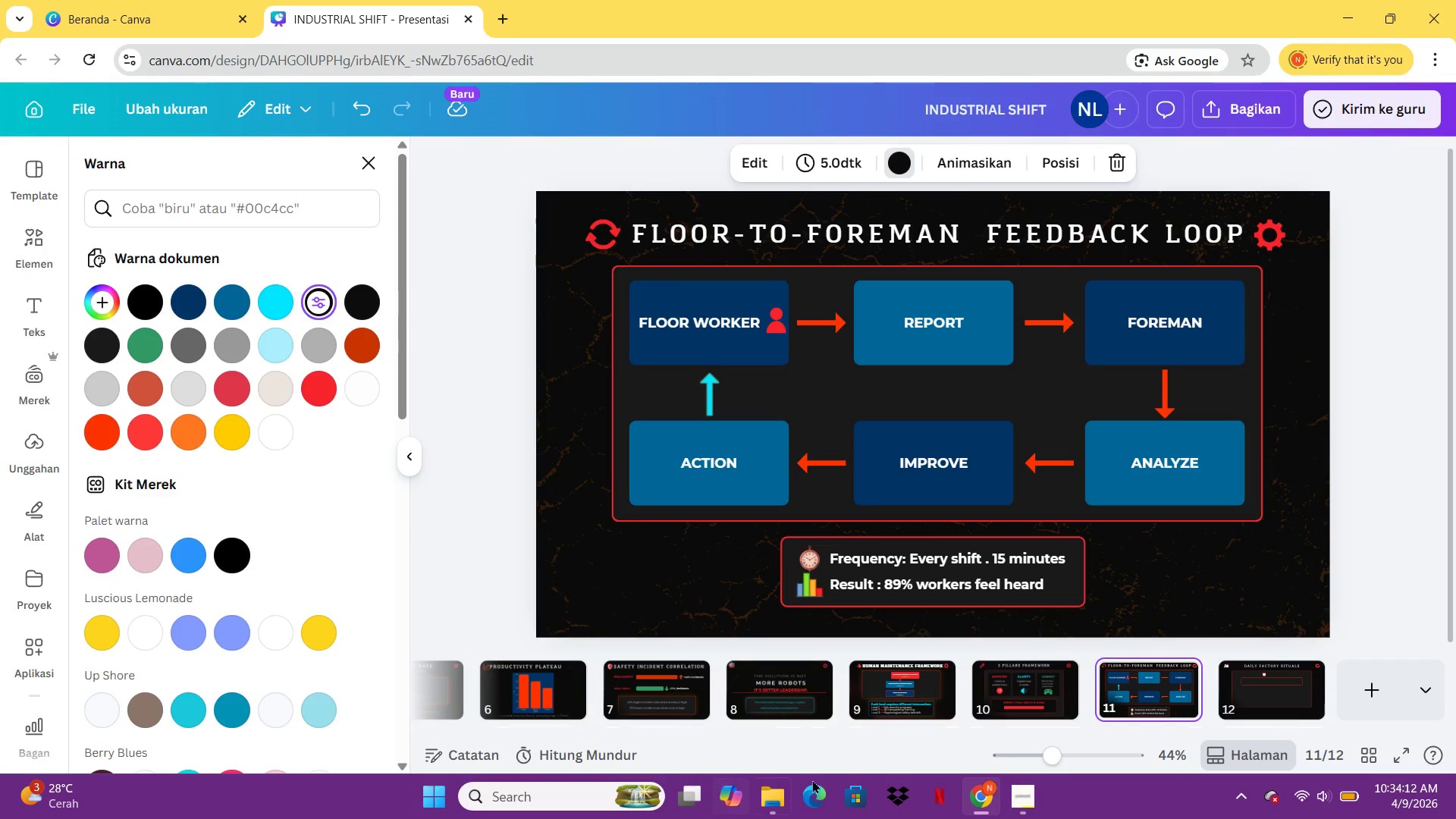 
left_click([1273, 679])
 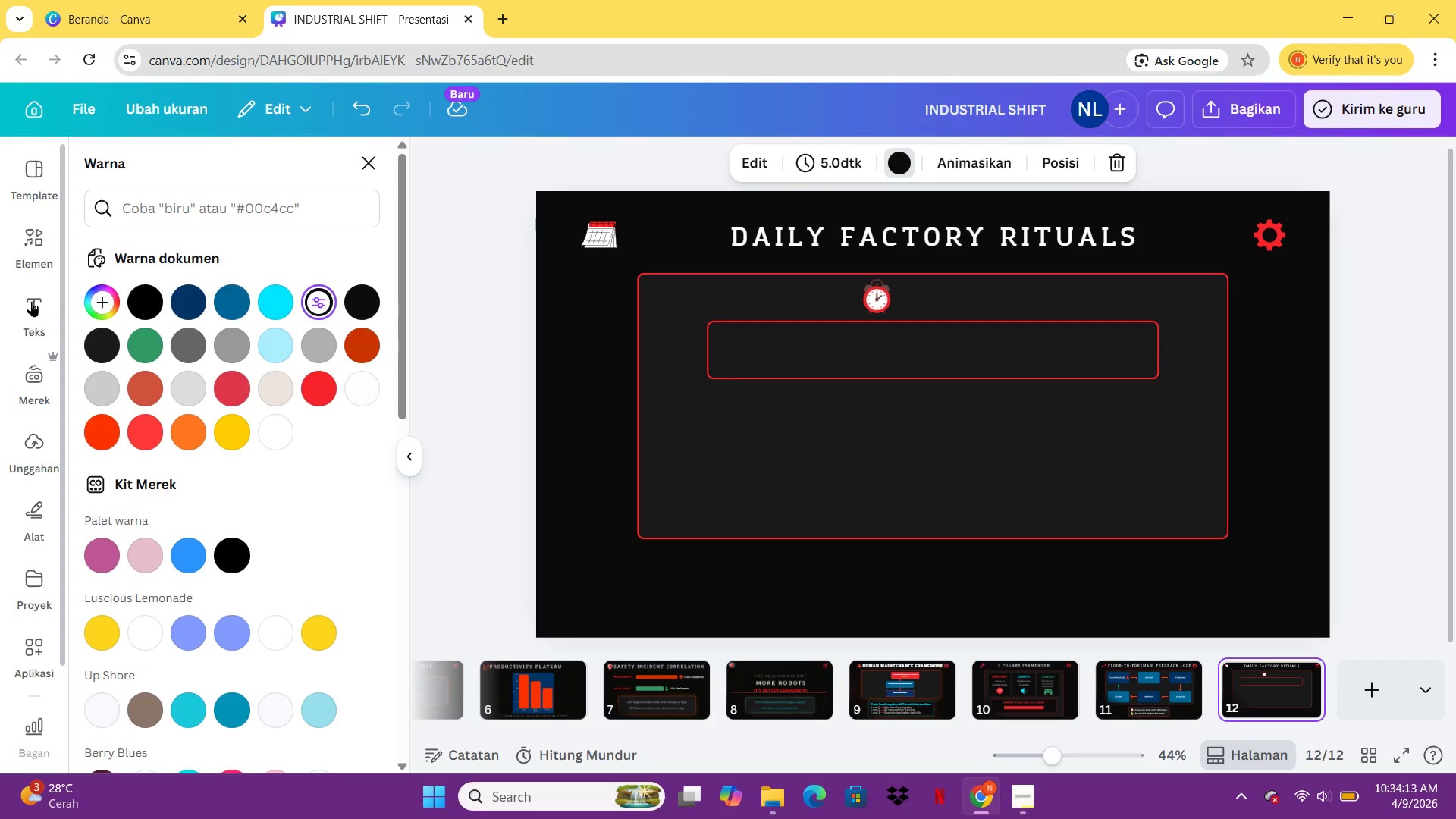 
left_click([32, 302])
 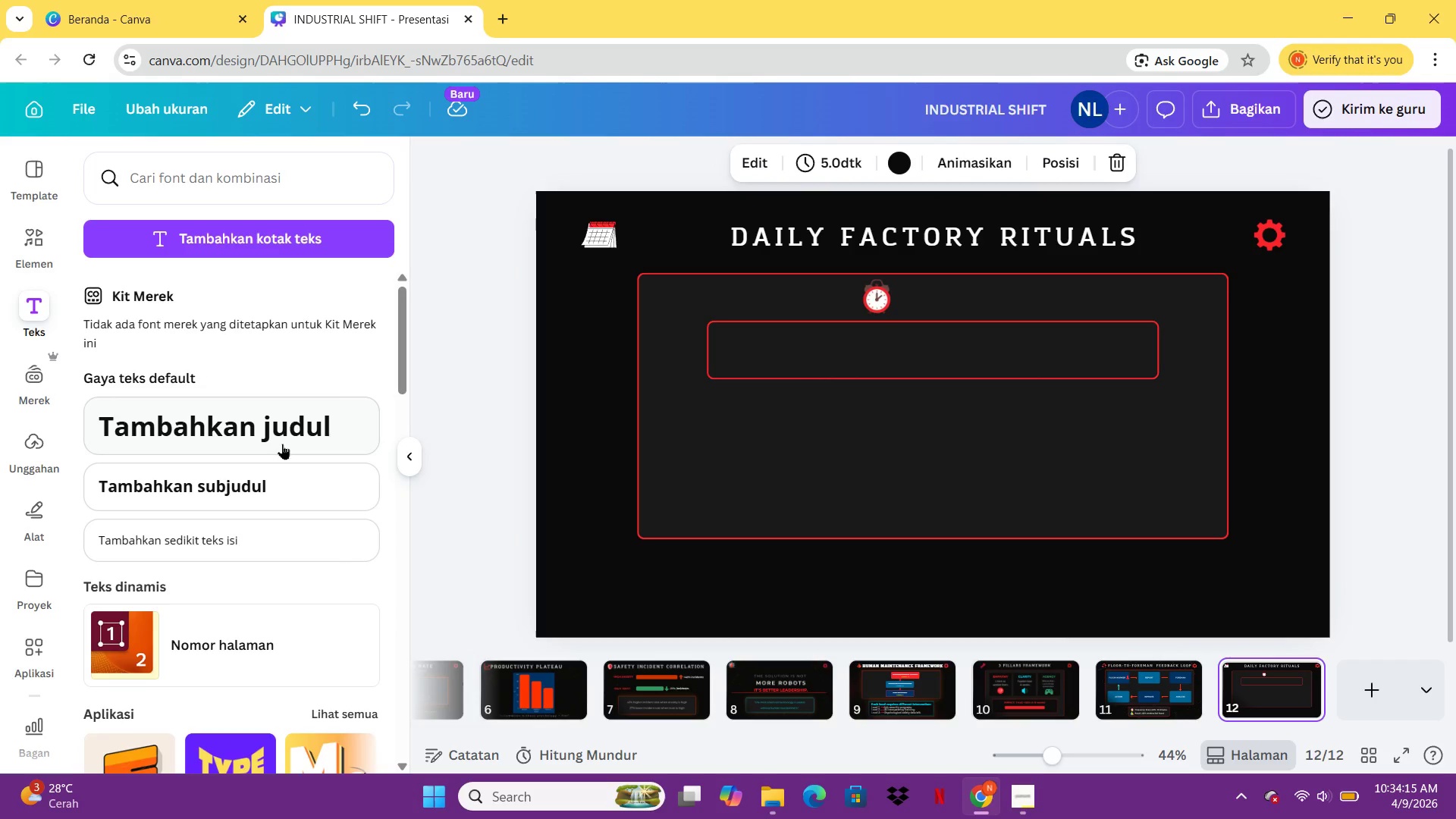 
left_click([279, 481])
 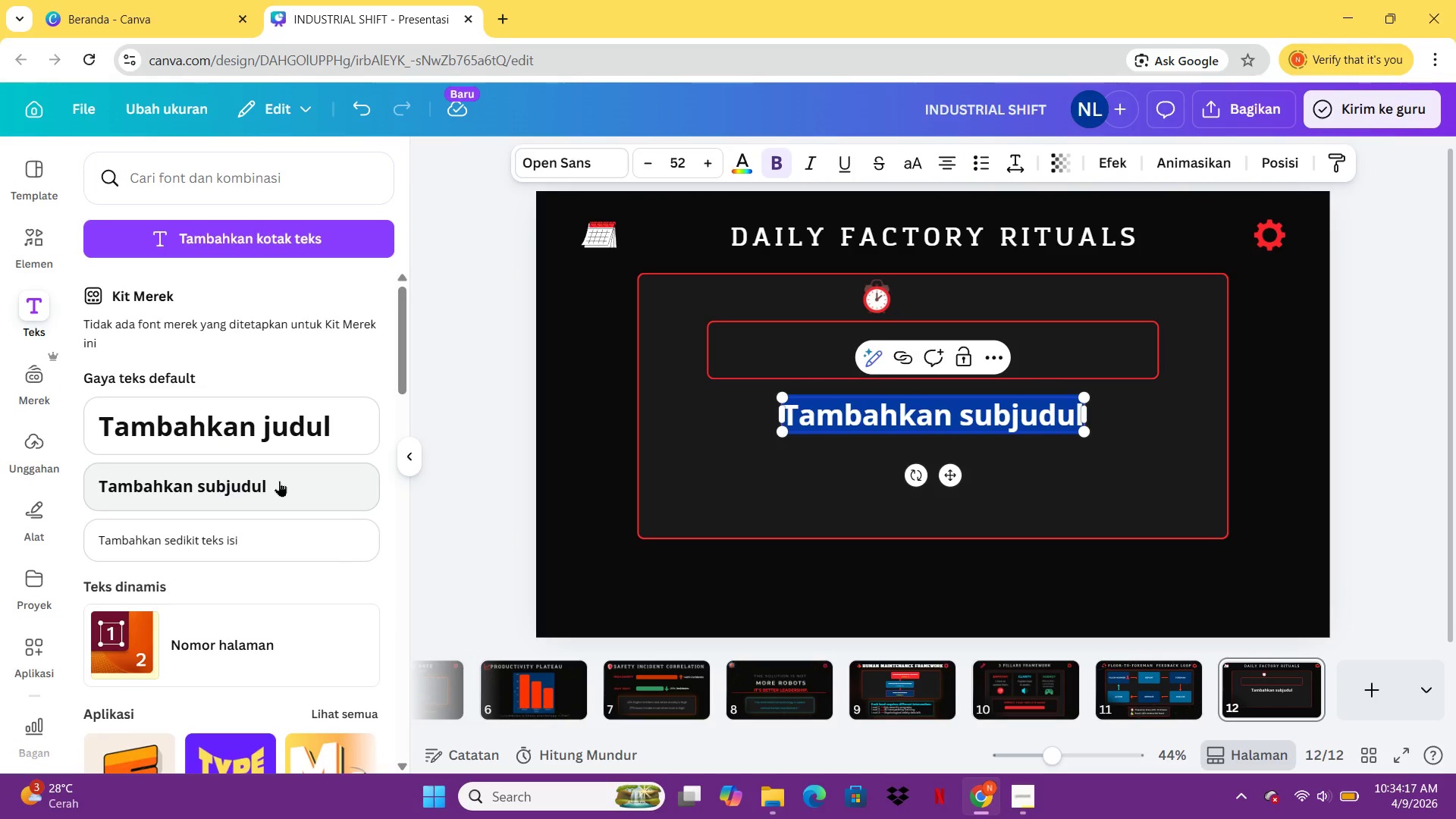 
type(07;)
key(Backspace)
type(:30)
 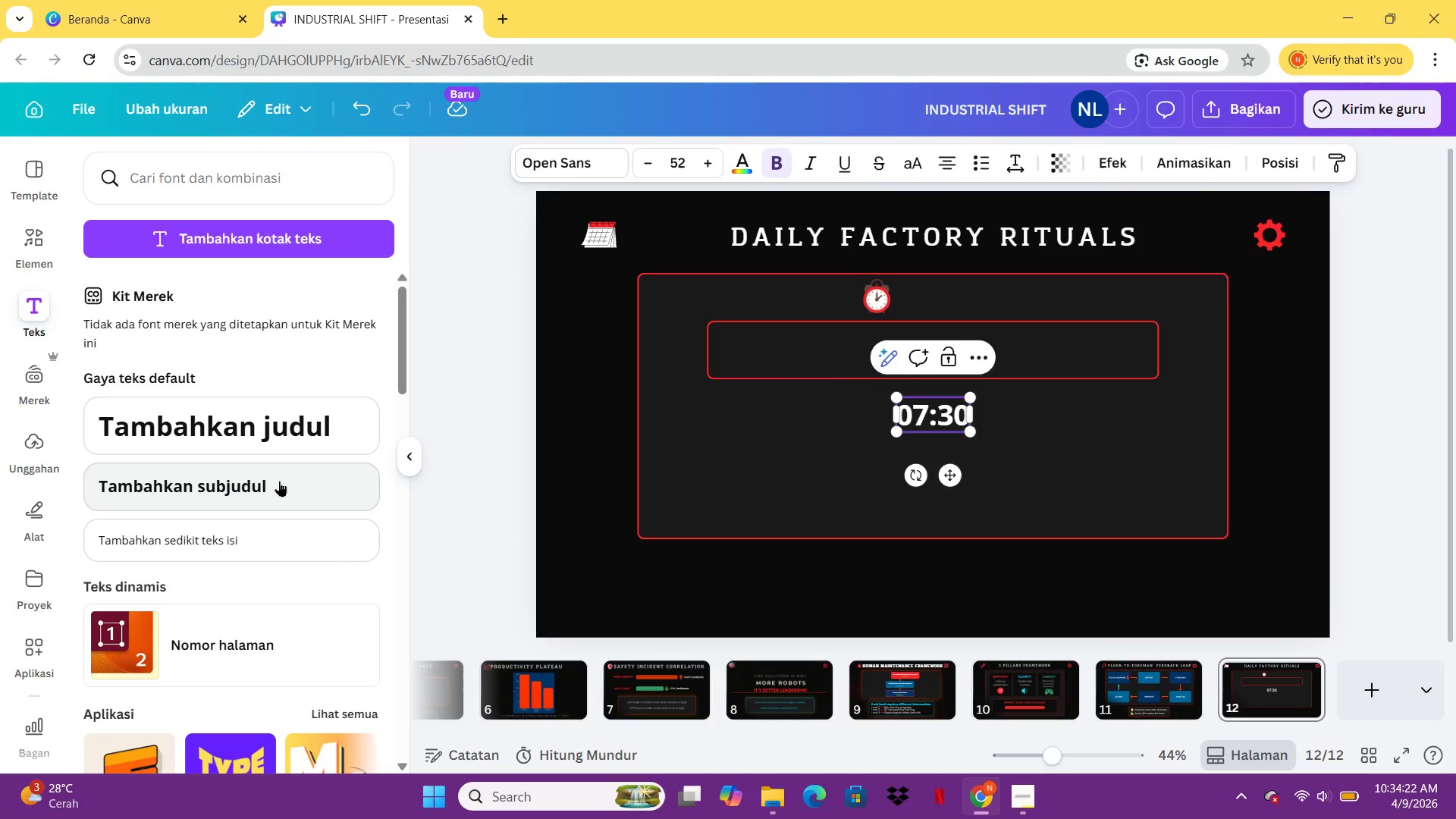 
 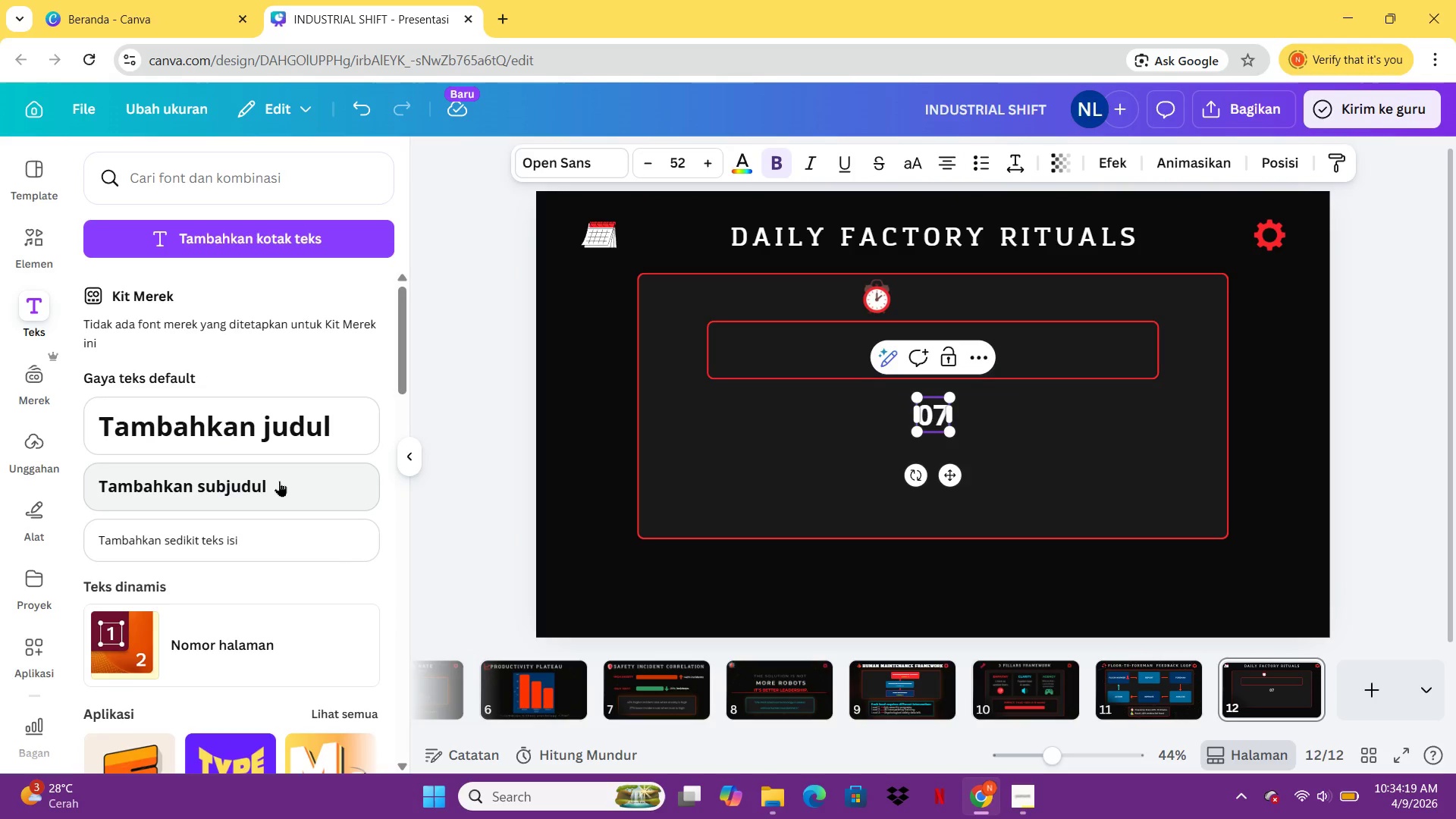 
hold_key(key=CapsLock, duration=0.33)
 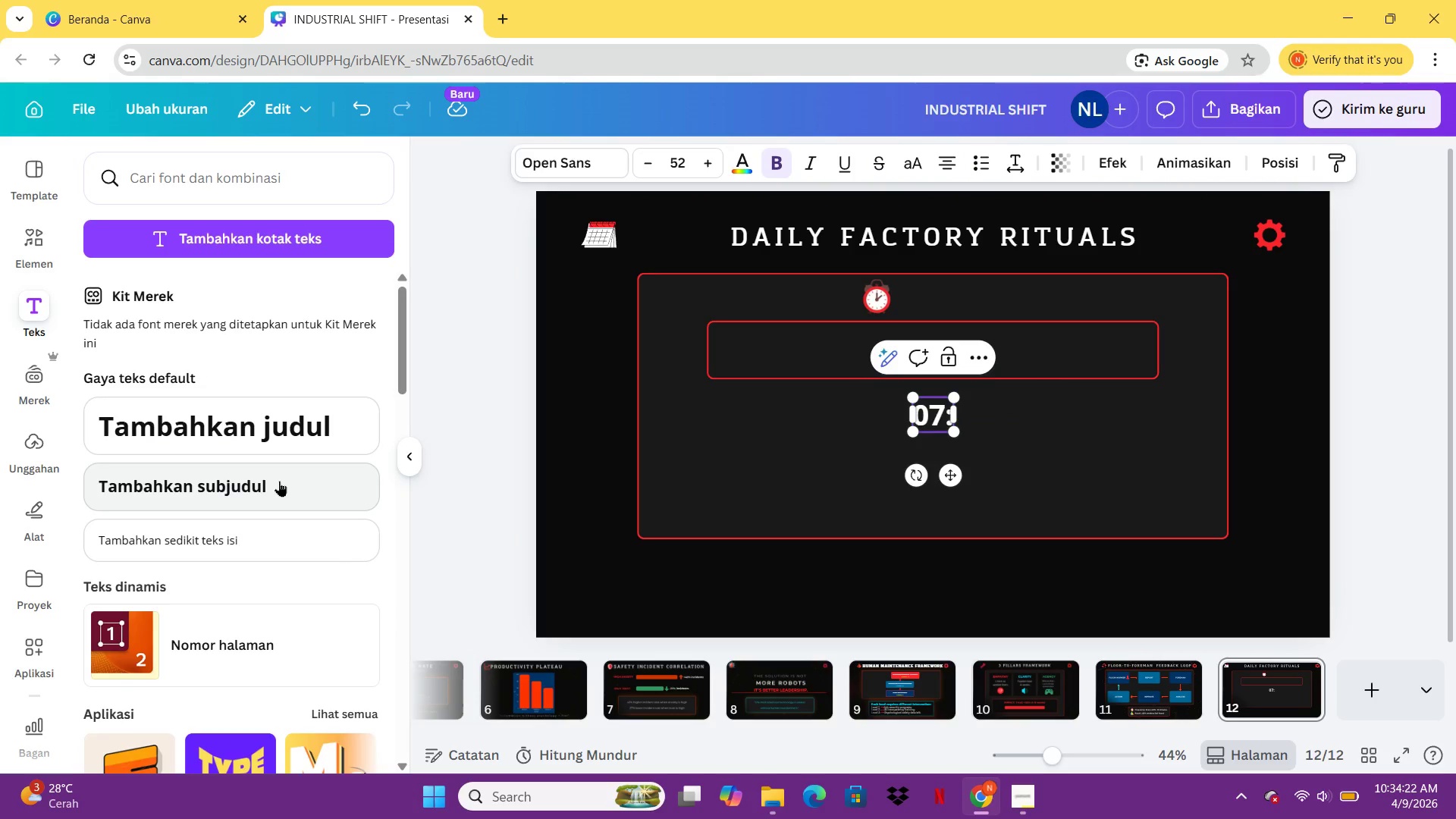 
key(Control+A)
 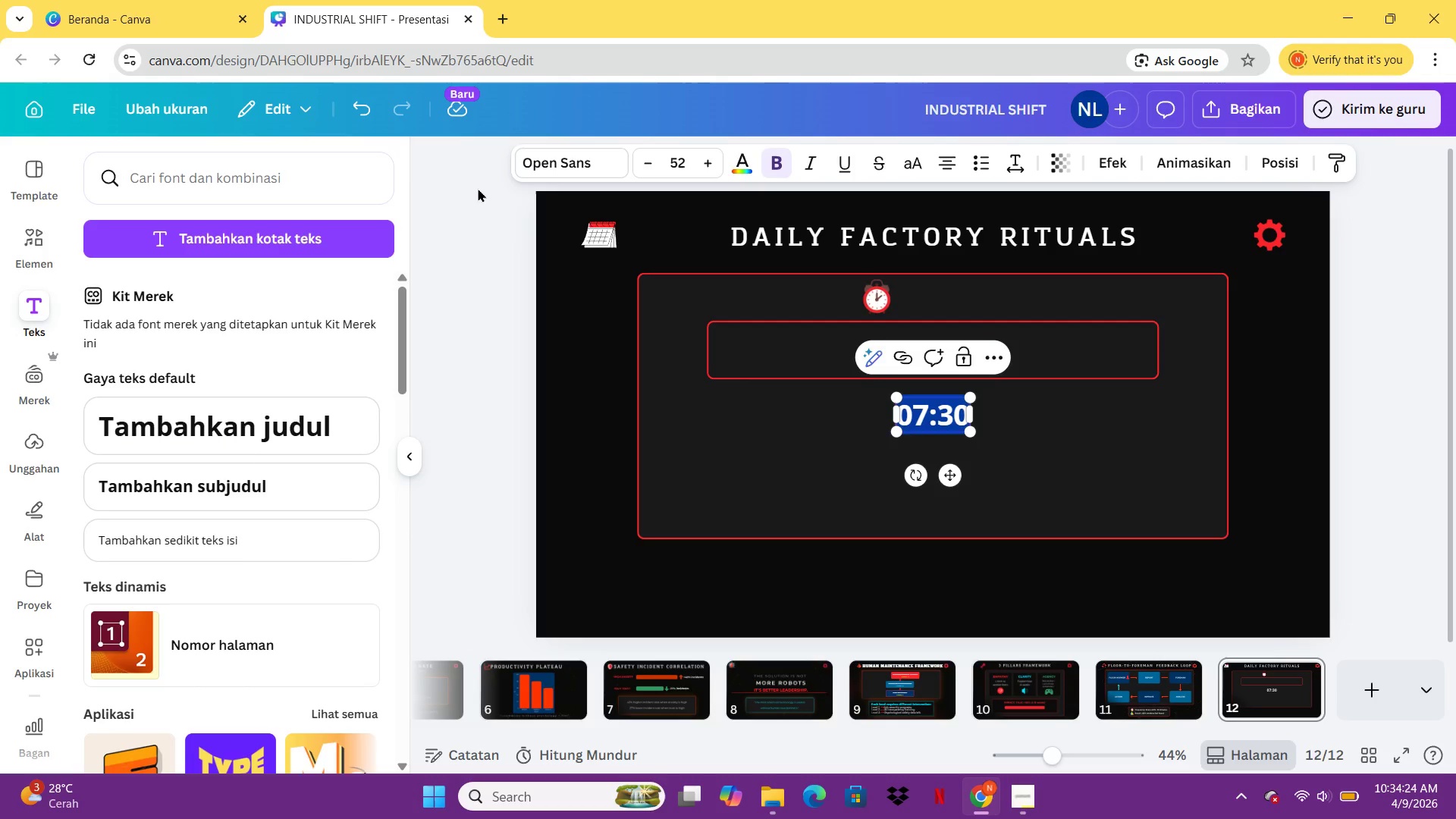 
left_click([553, 146])
 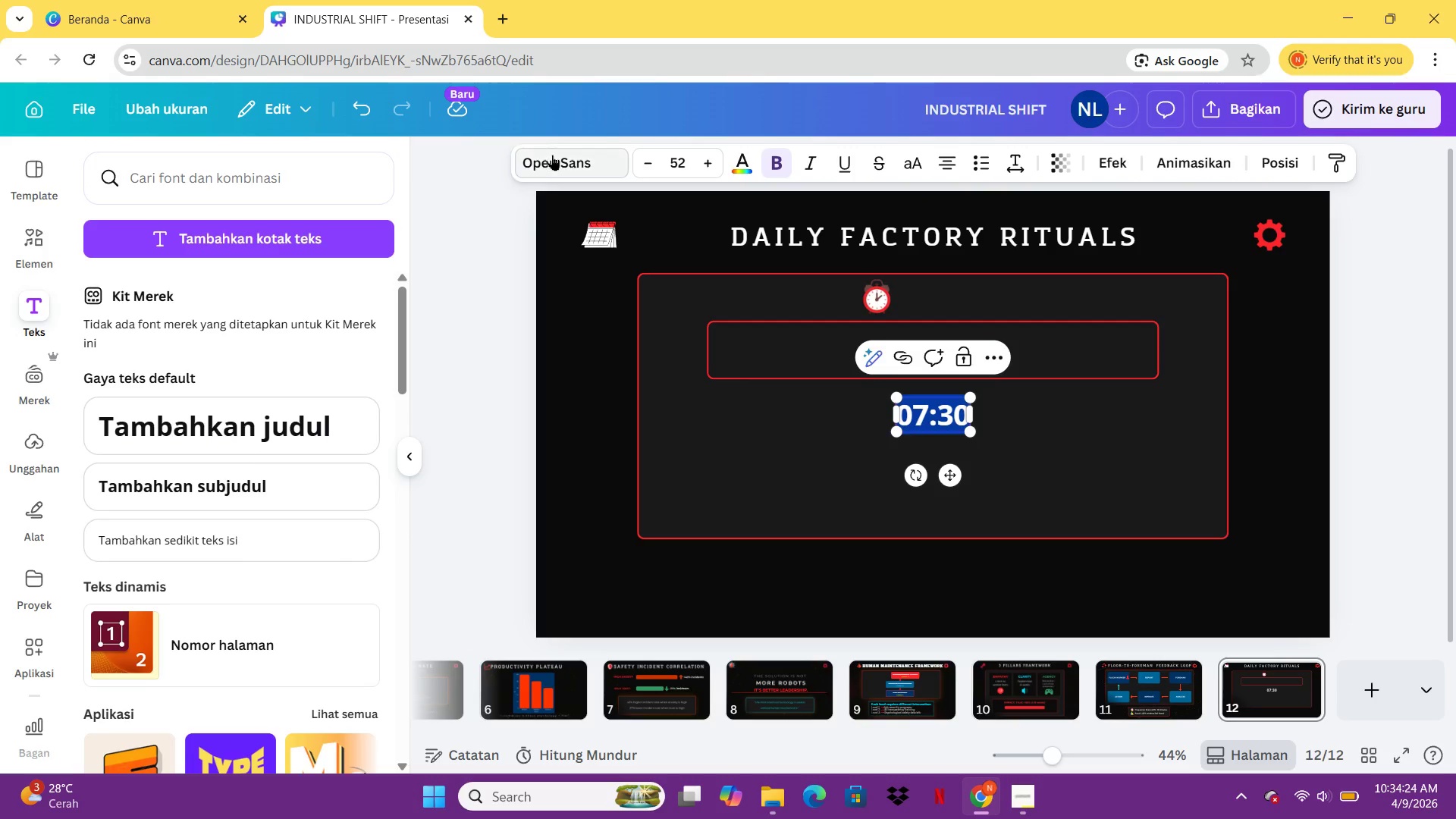 
left_click([552, 155])
 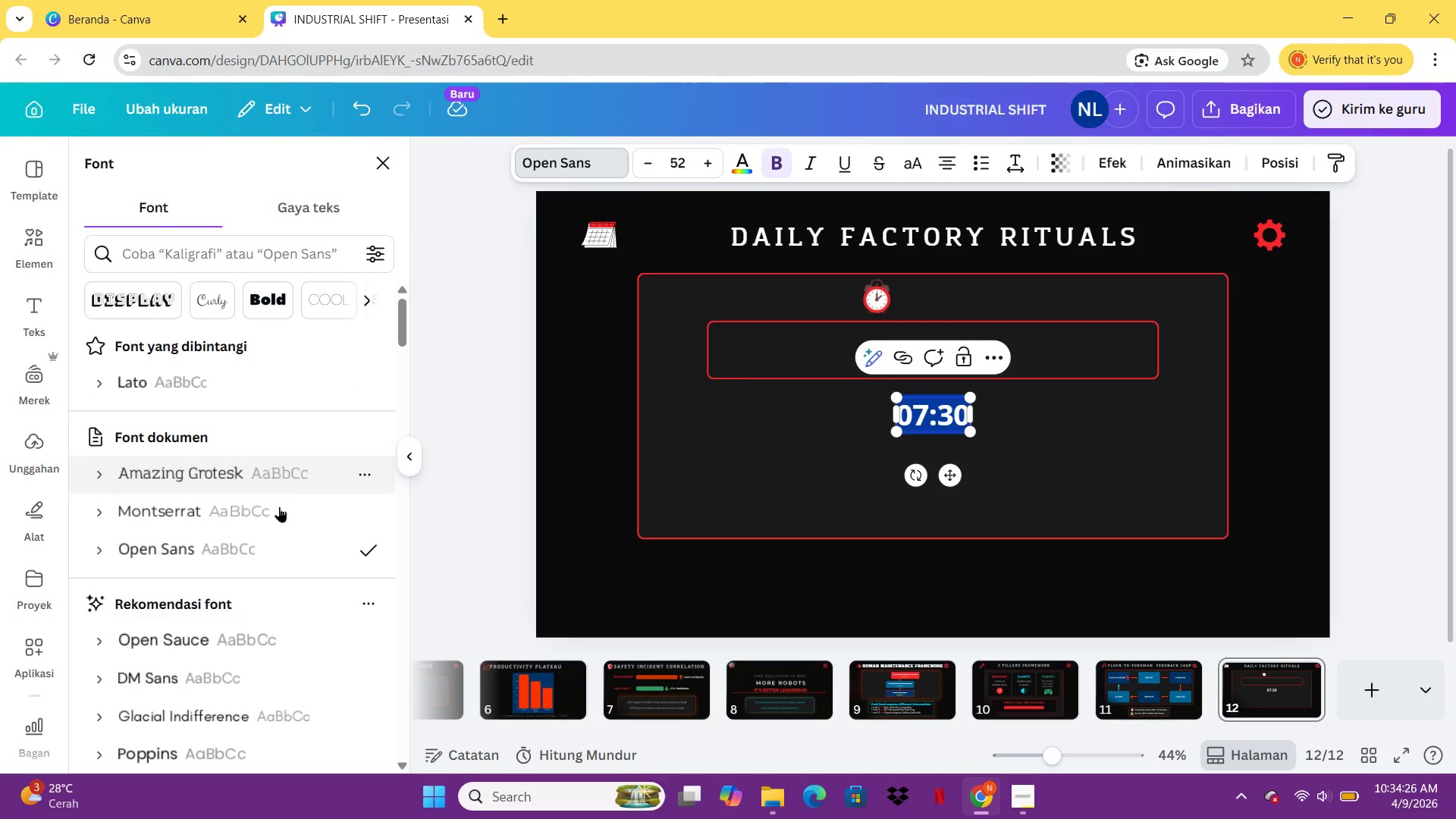 
left_click([278, 512])
 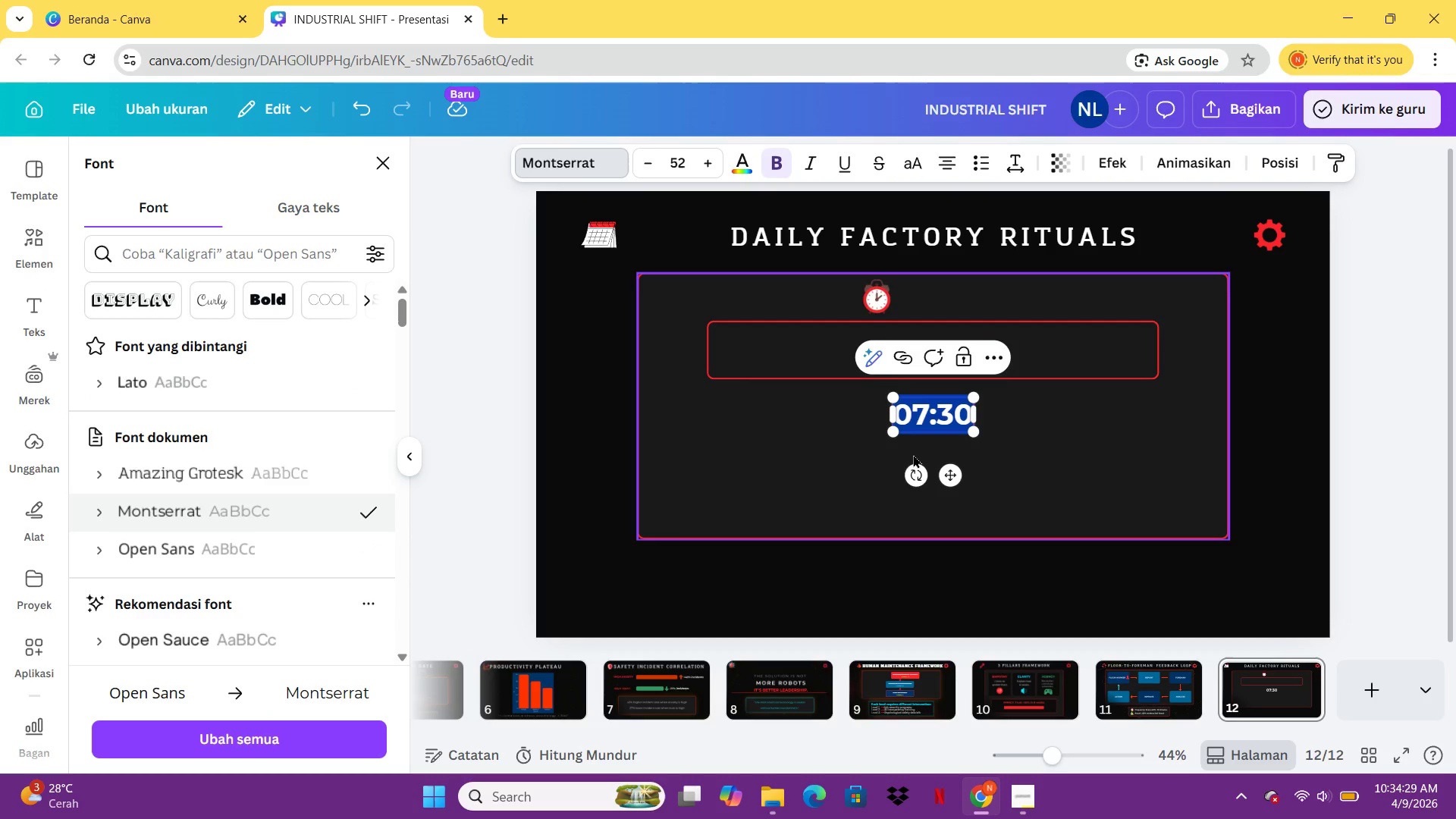 
left_click_drag(start_coordinate=[893, 425], to_coordinate=[912, 419])
 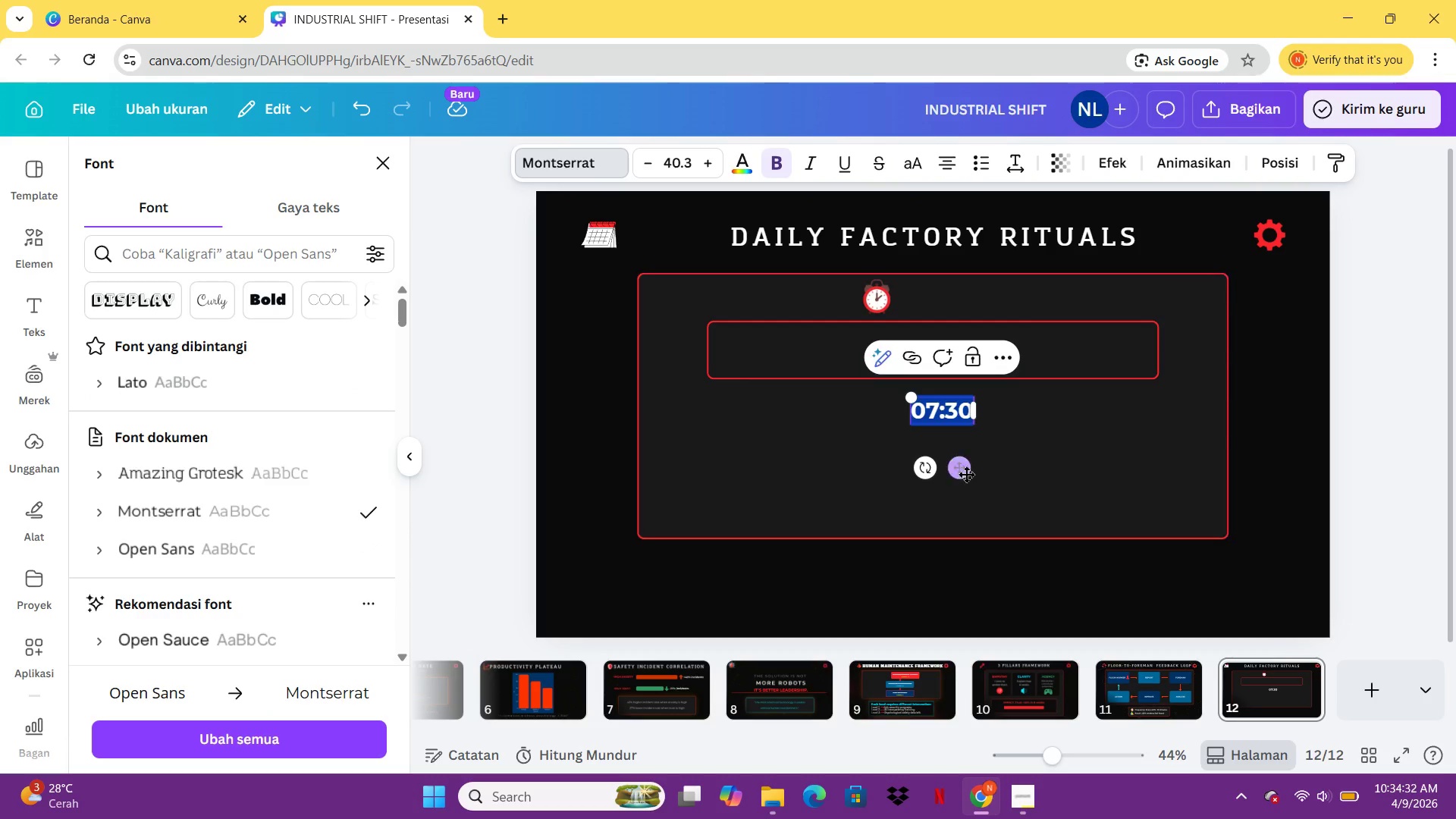 
left_click_drag(start_coordinate=[965, 469], to_coordinate=[952, 359])
 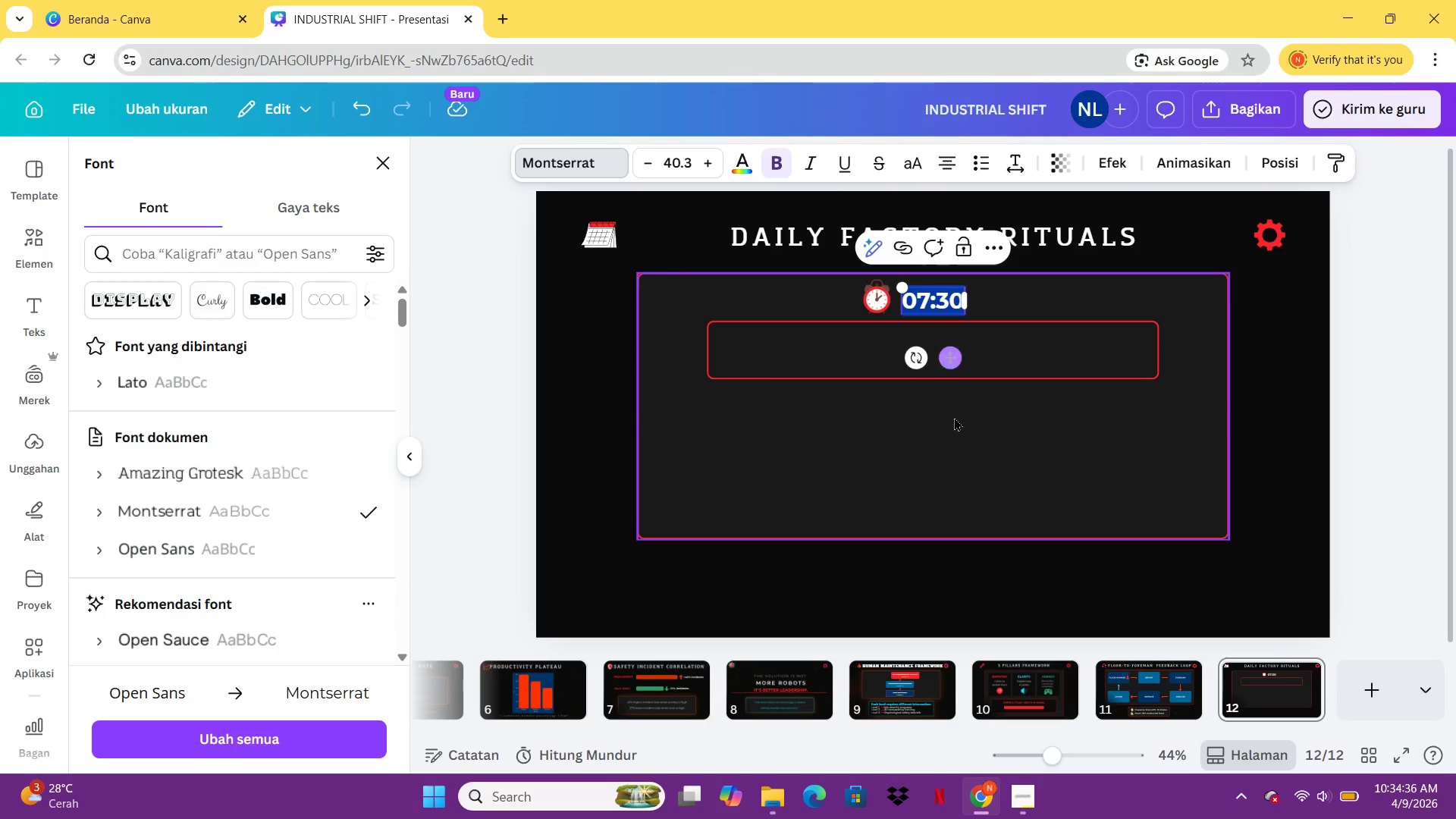 
left_click([960, 441])
 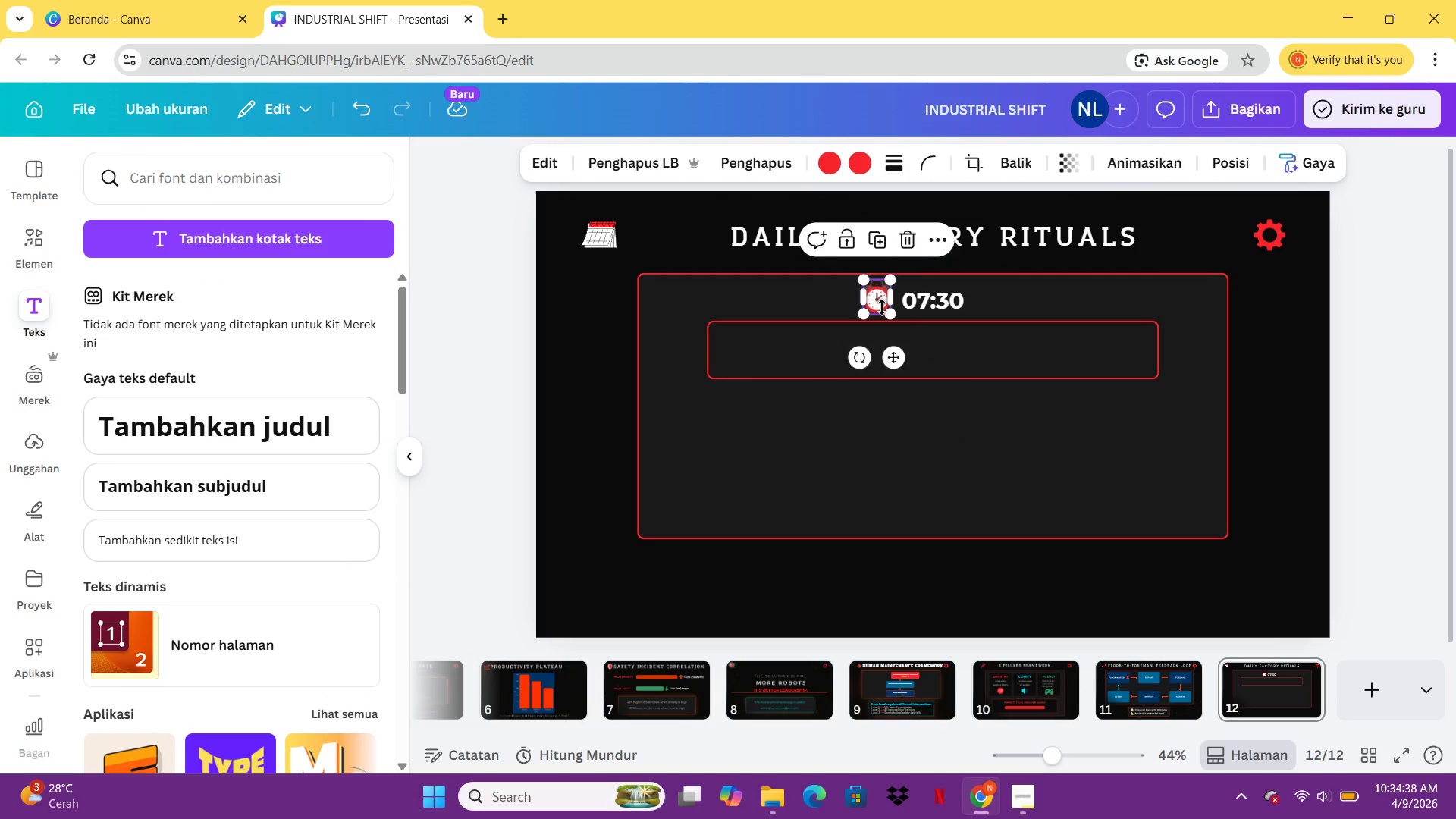 
left_click([882, 307])
 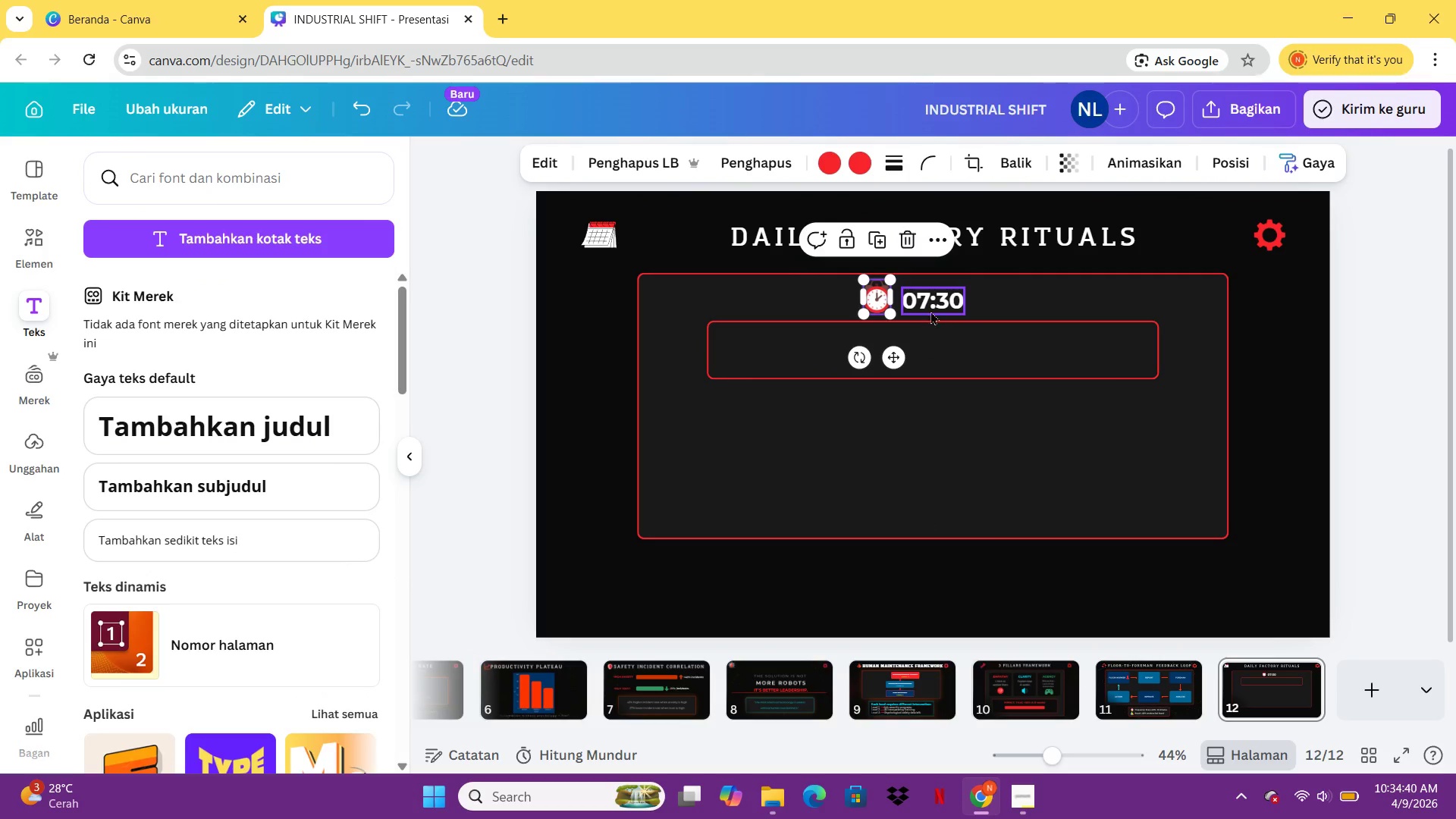 
left_click_drag(start_coordinate=[934, 303], to_coordinate=[926, 302])
 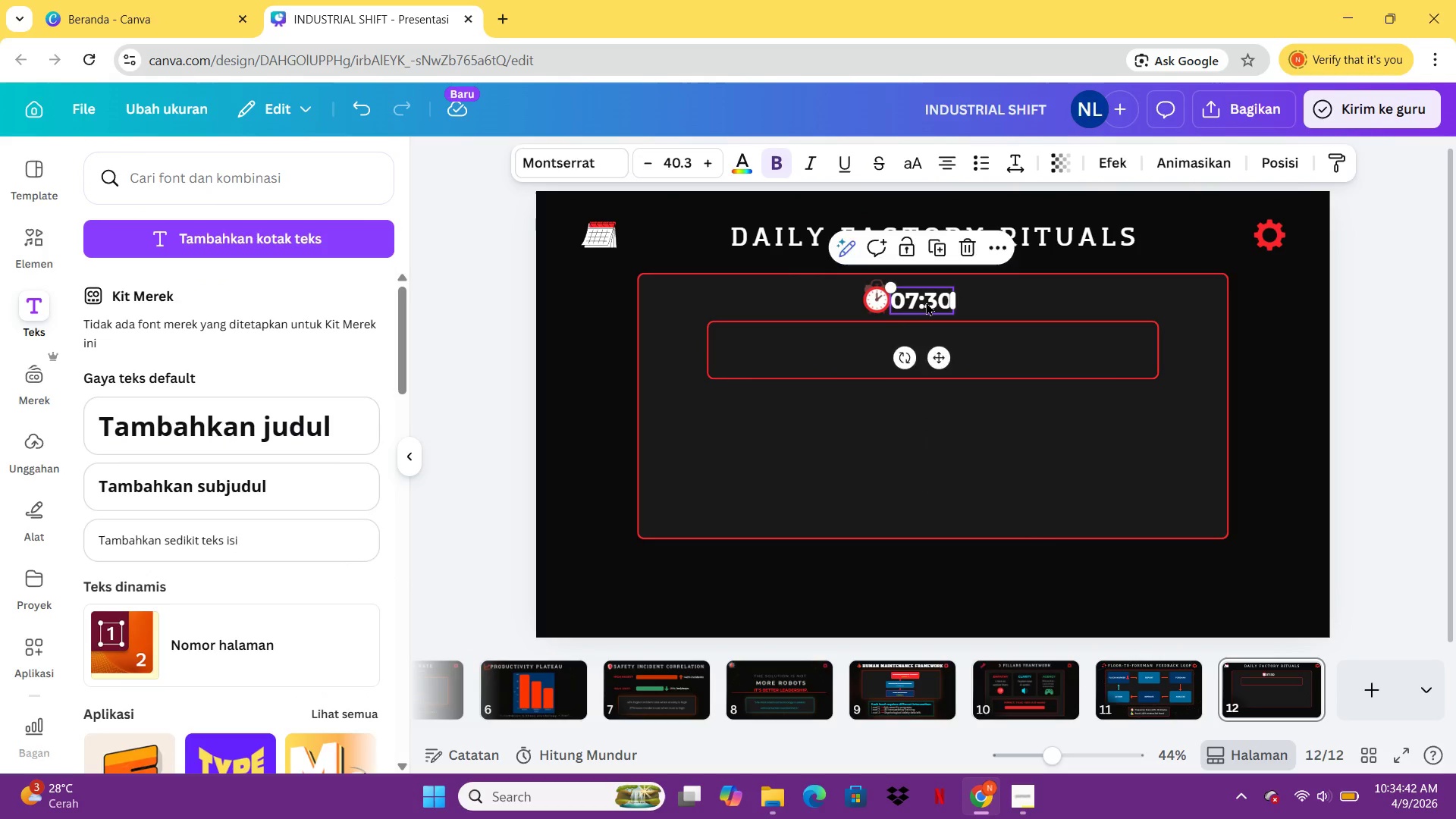 
hold_key(key=ArrowUp, duration=0.88)
 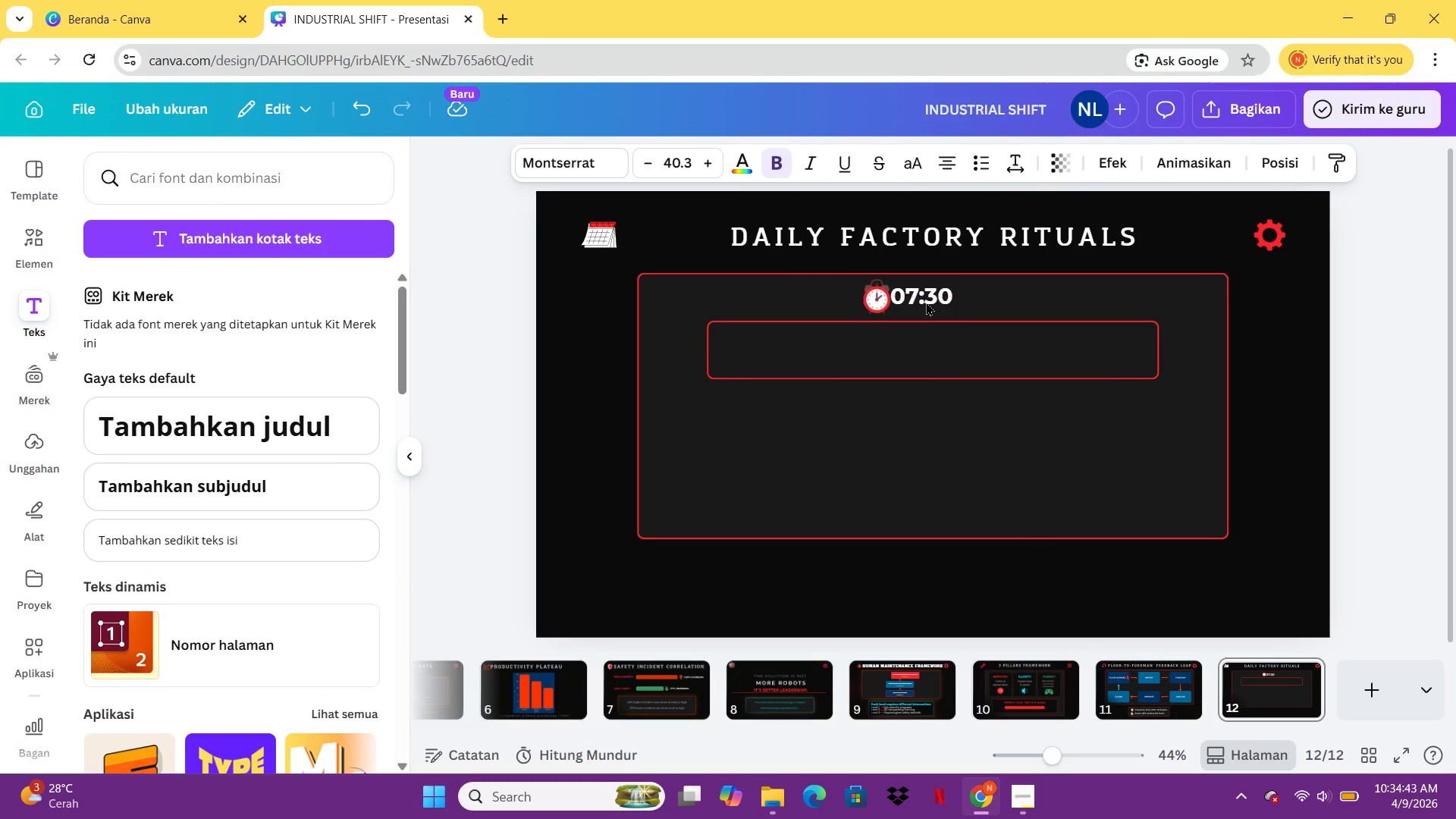 
key(ArrowDown)
 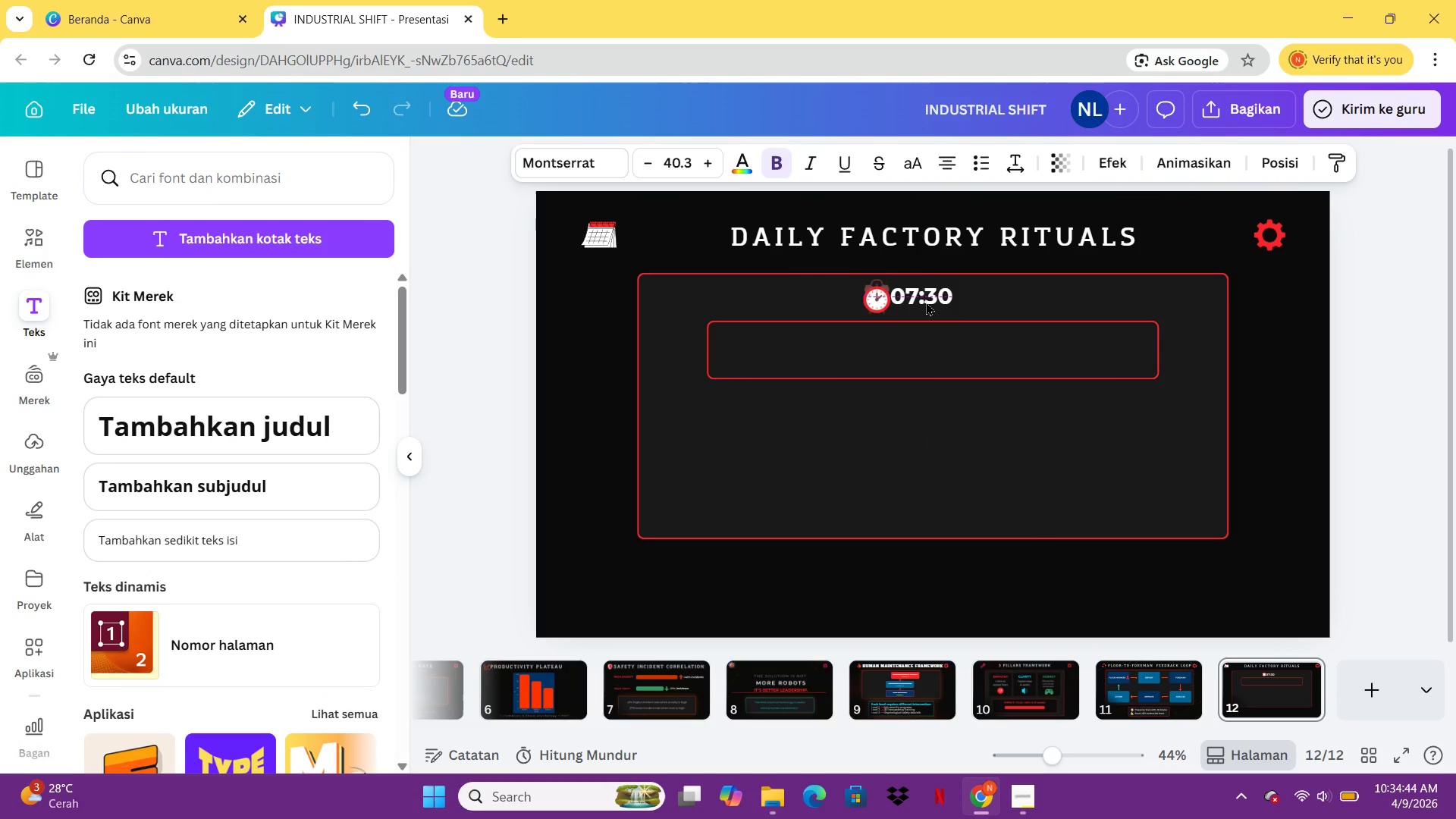 
hold_key(key=ArrowDown, duration=0.8)
 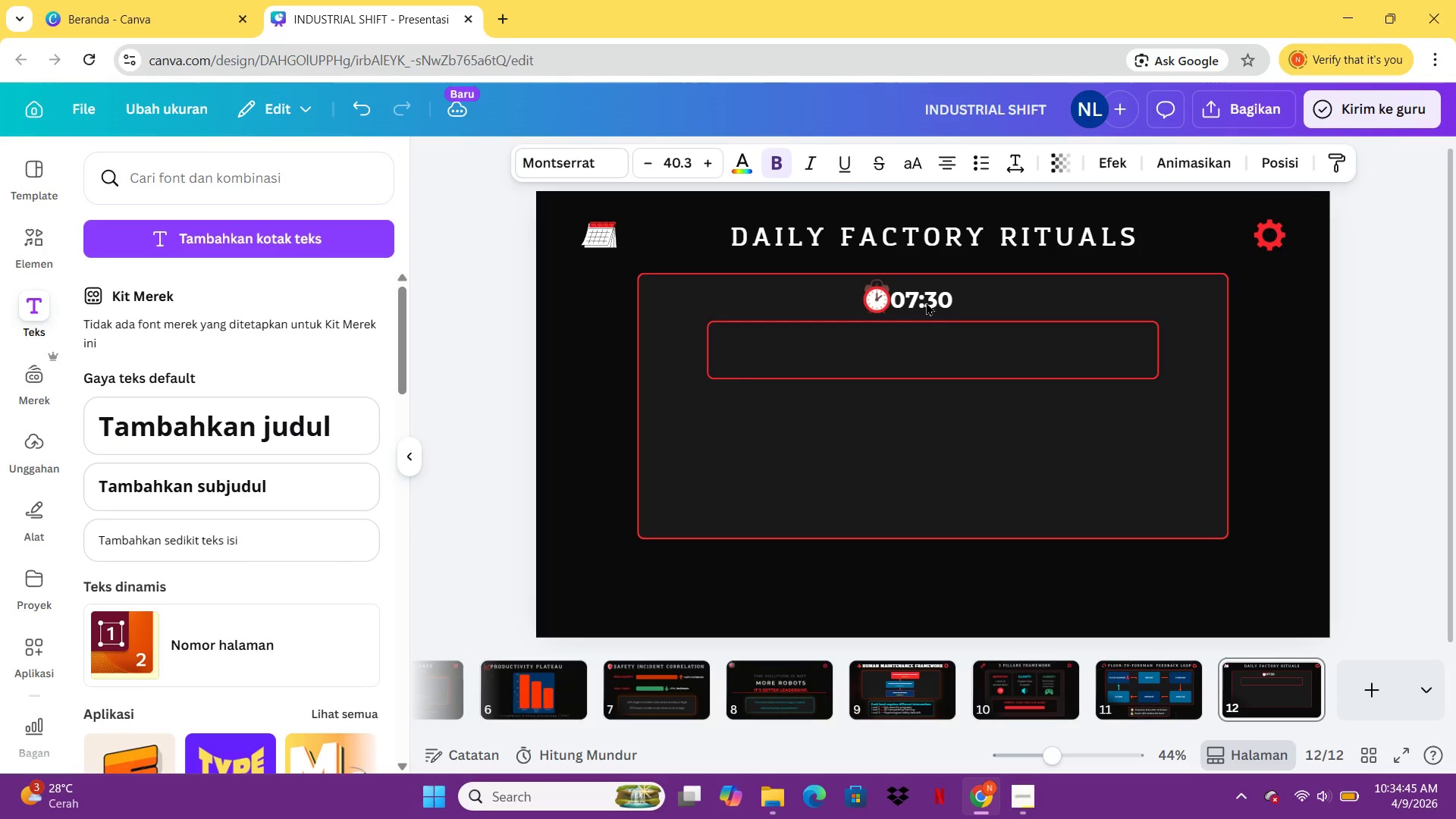 
hold_key(key=ArrowRight, duration=0.97)
 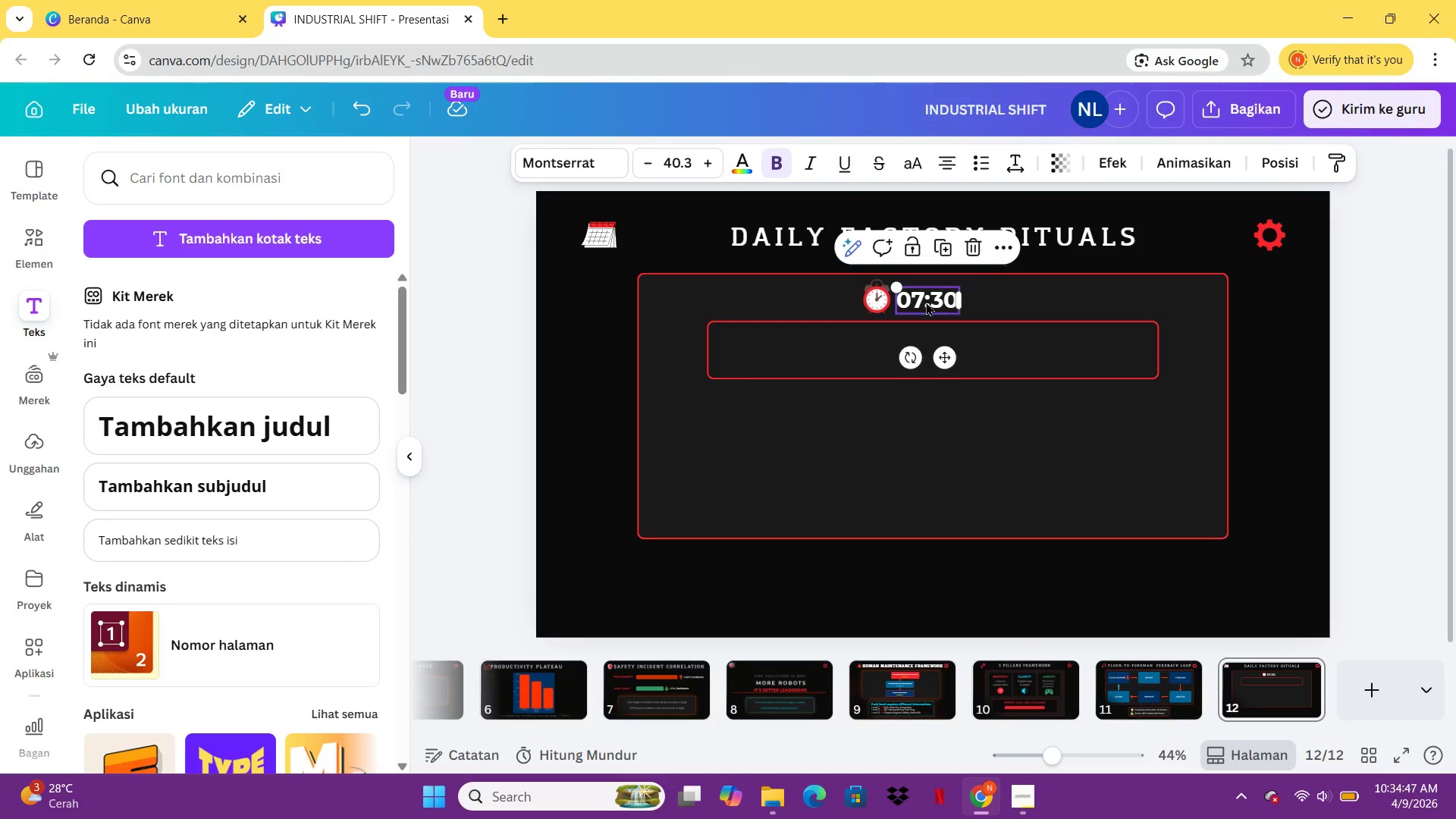 
key(ArrowUp)
 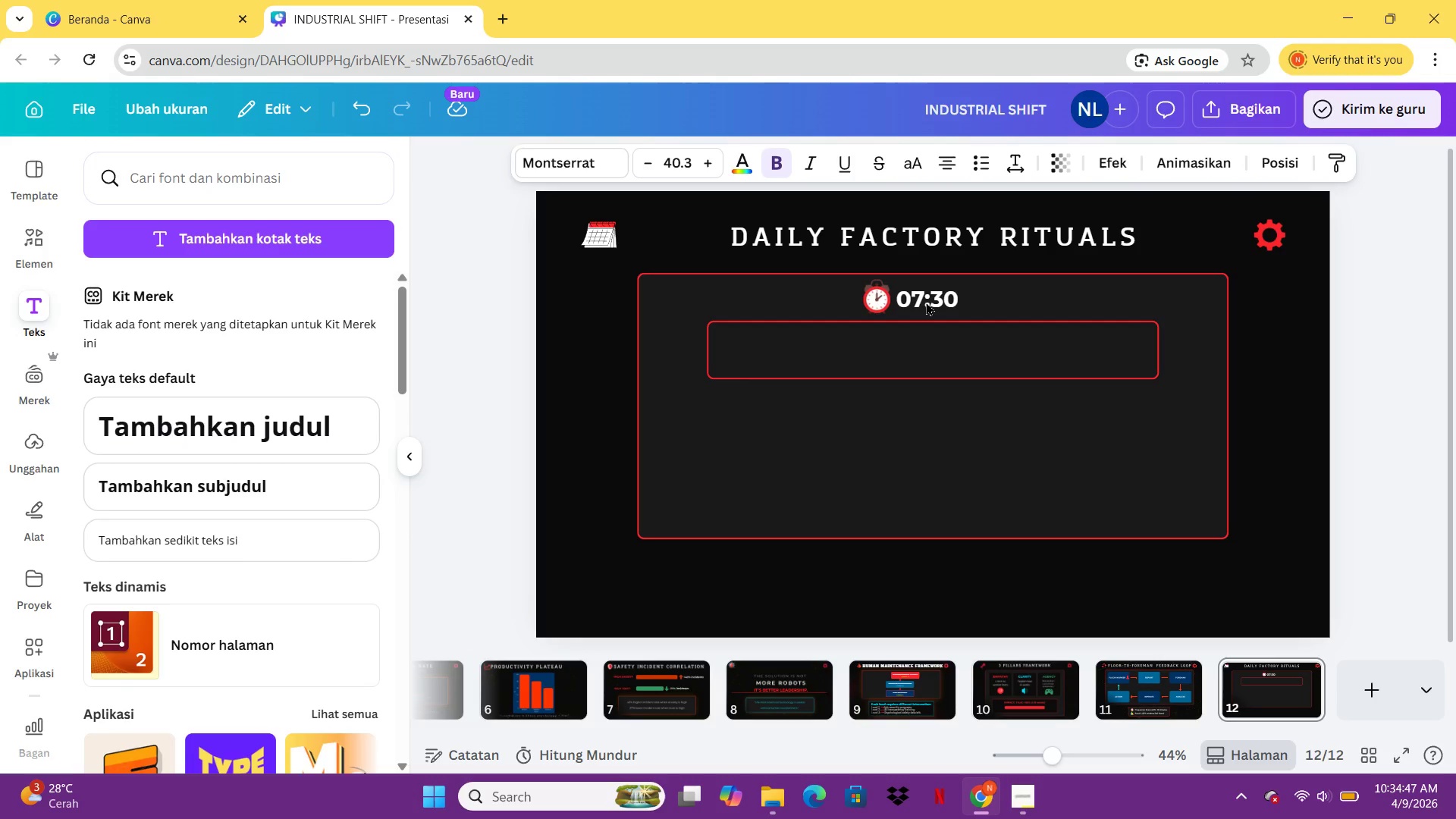 
key(ArrowUp)
 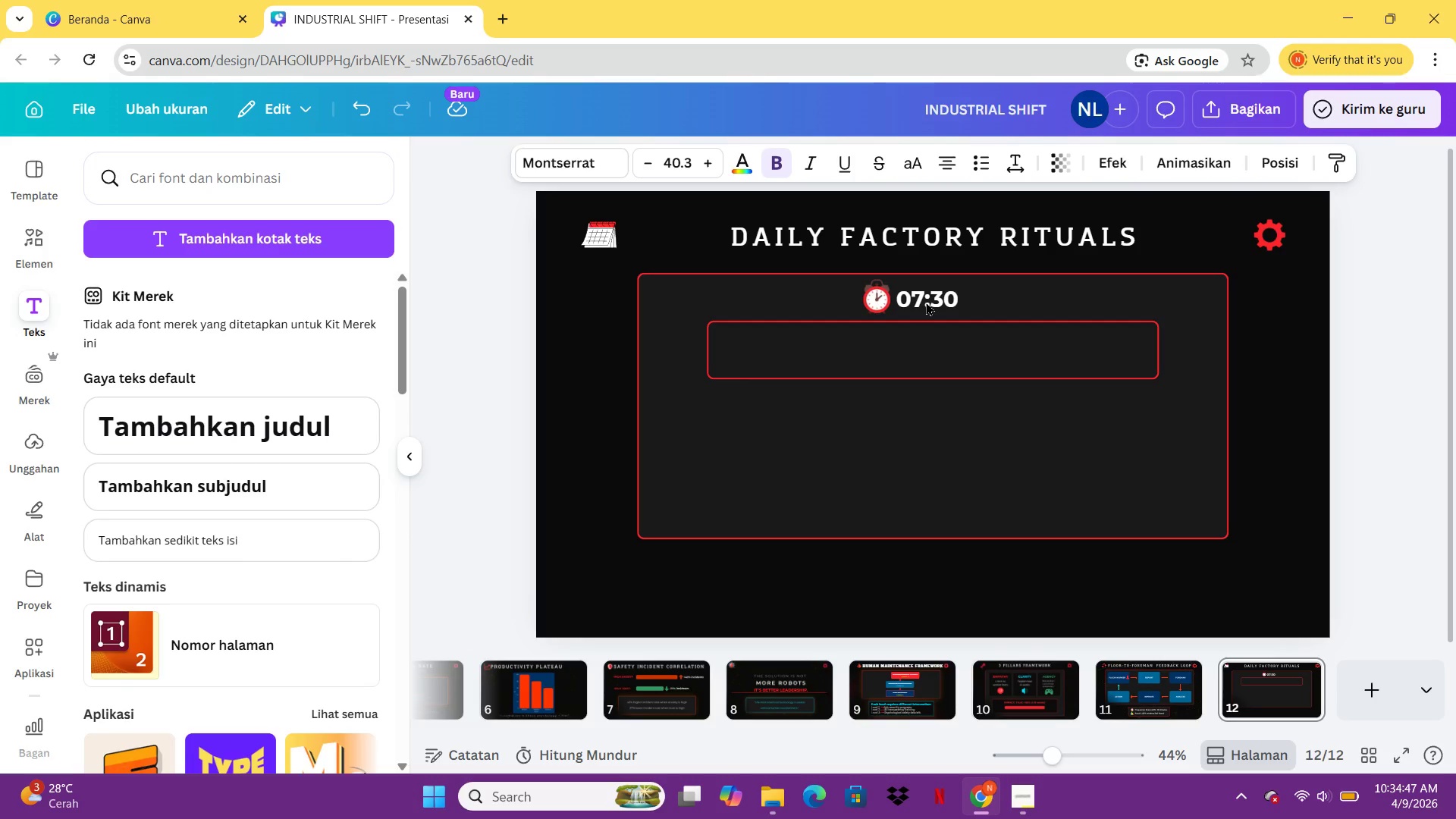 
key(ArrowUp)
 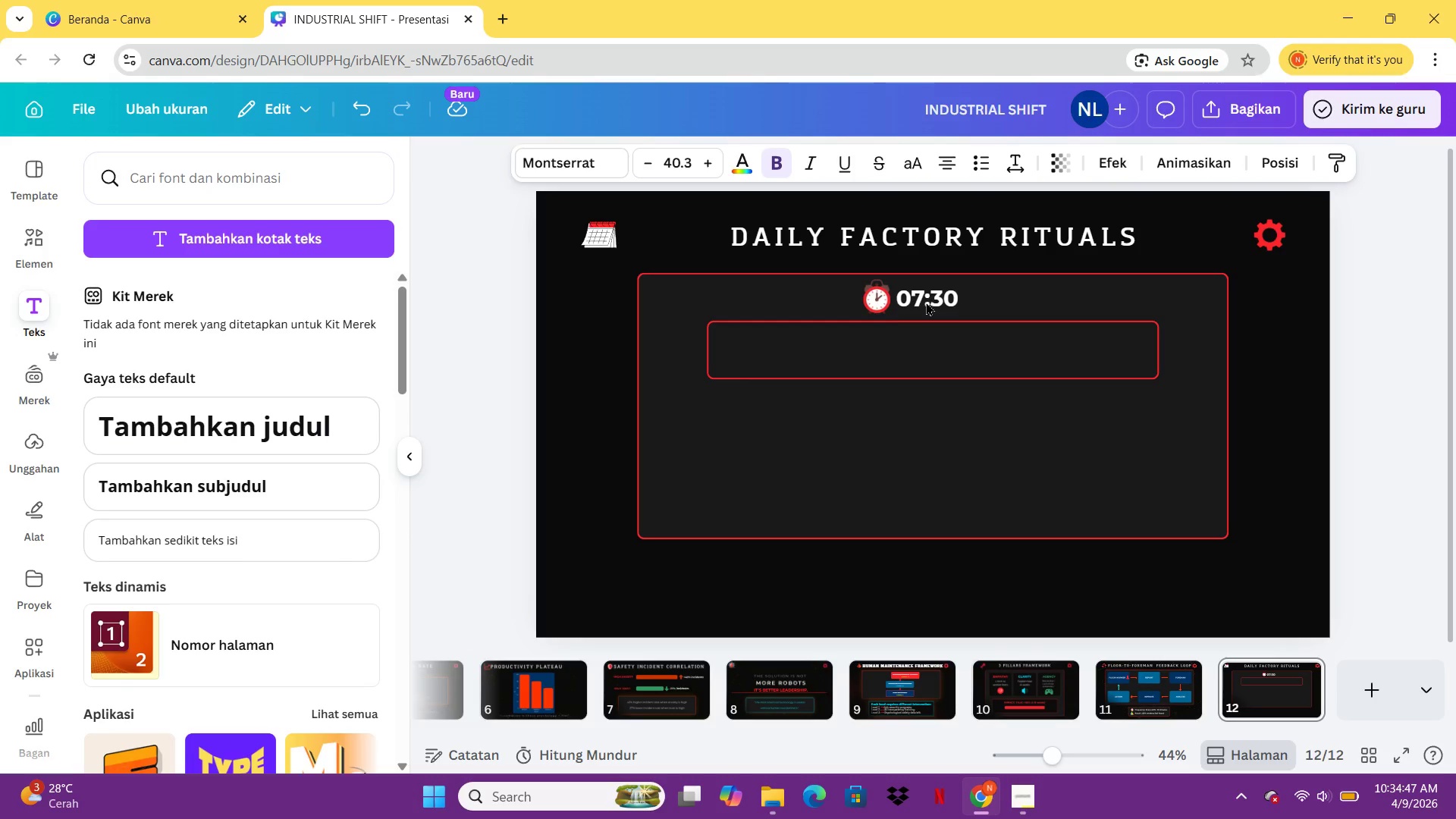 
key(ArrowUp)
 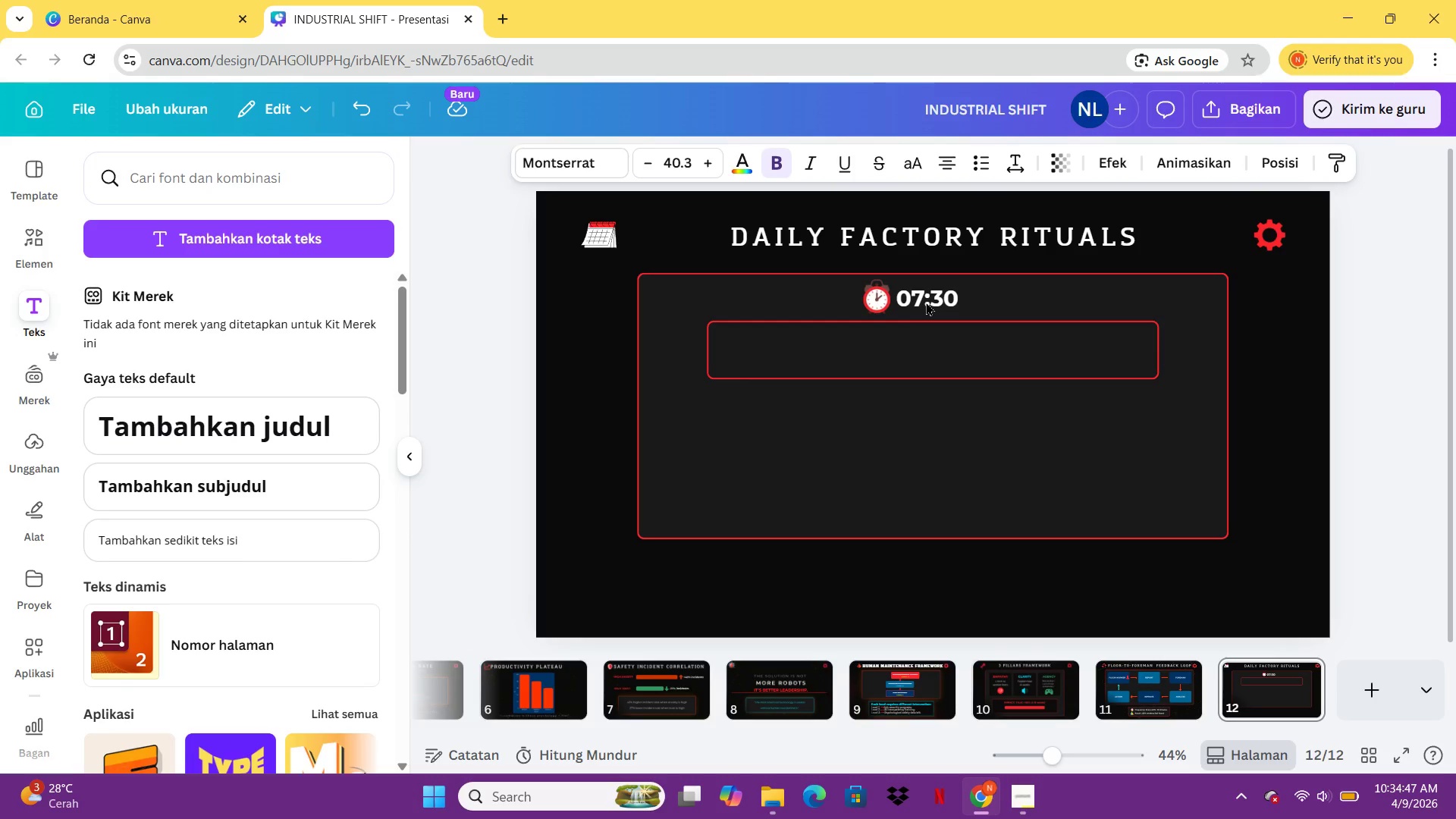 
key(ArrowUp)
 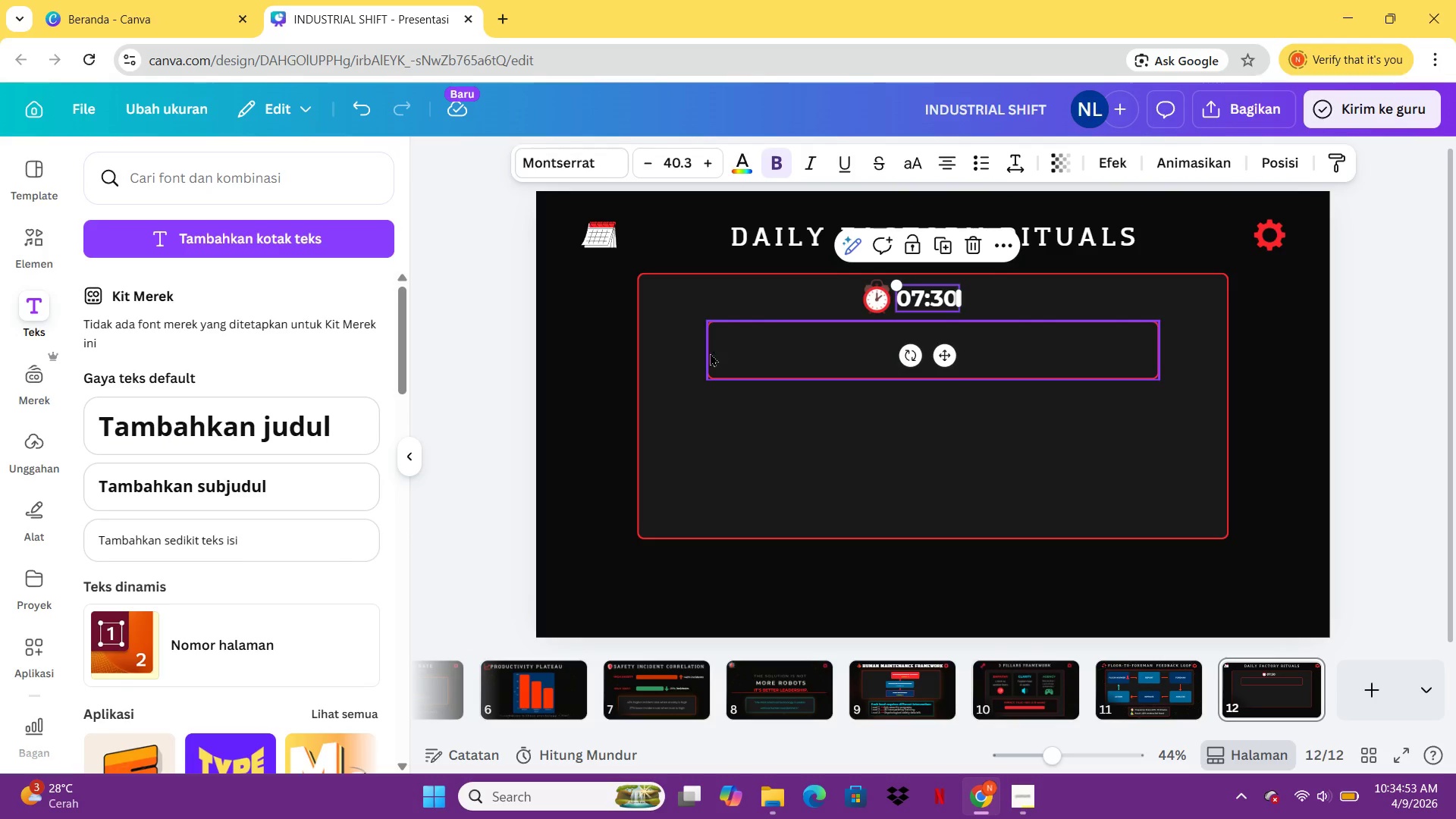 
wait(7.55)
 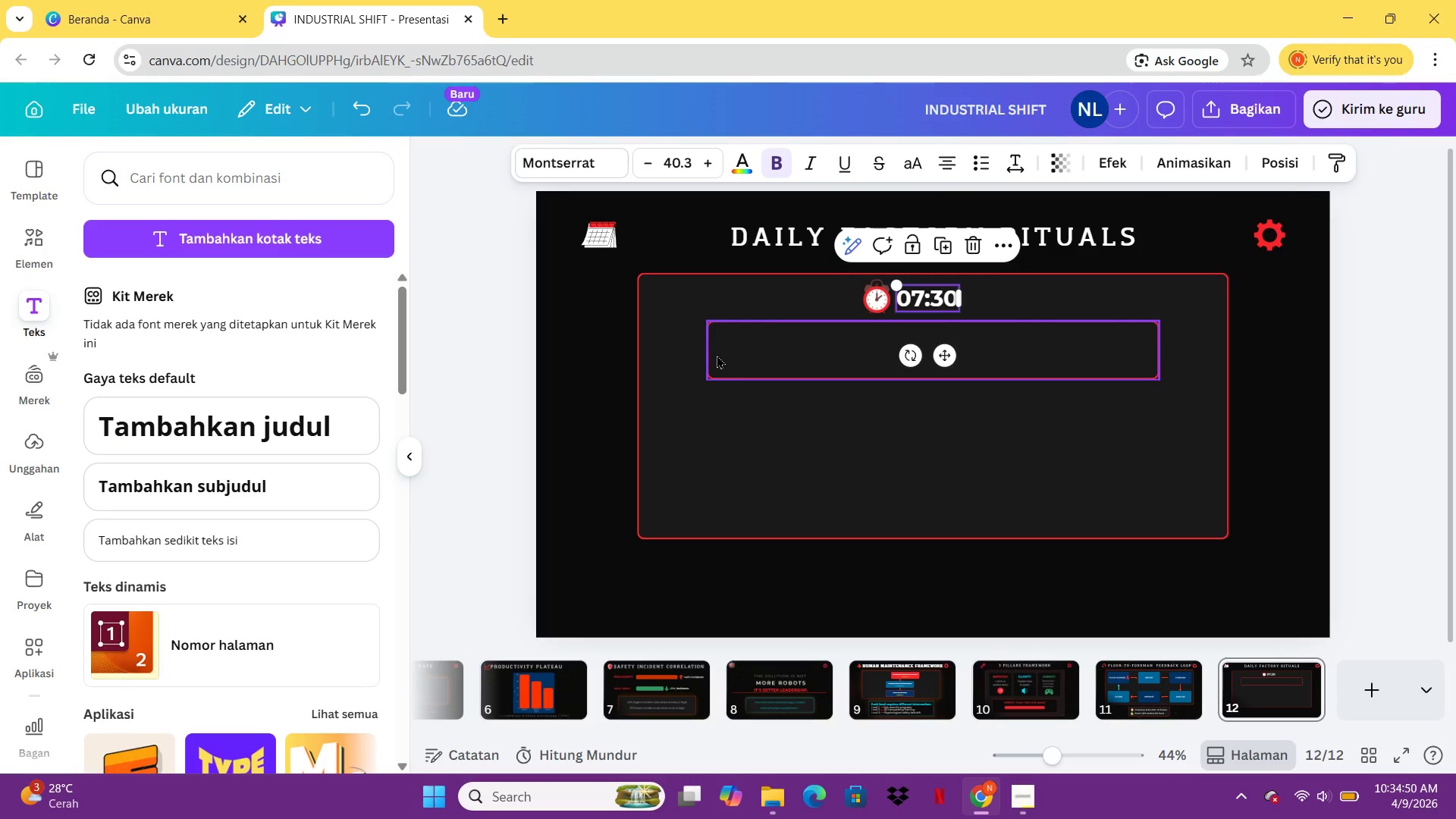 
left_click([733, 162])
 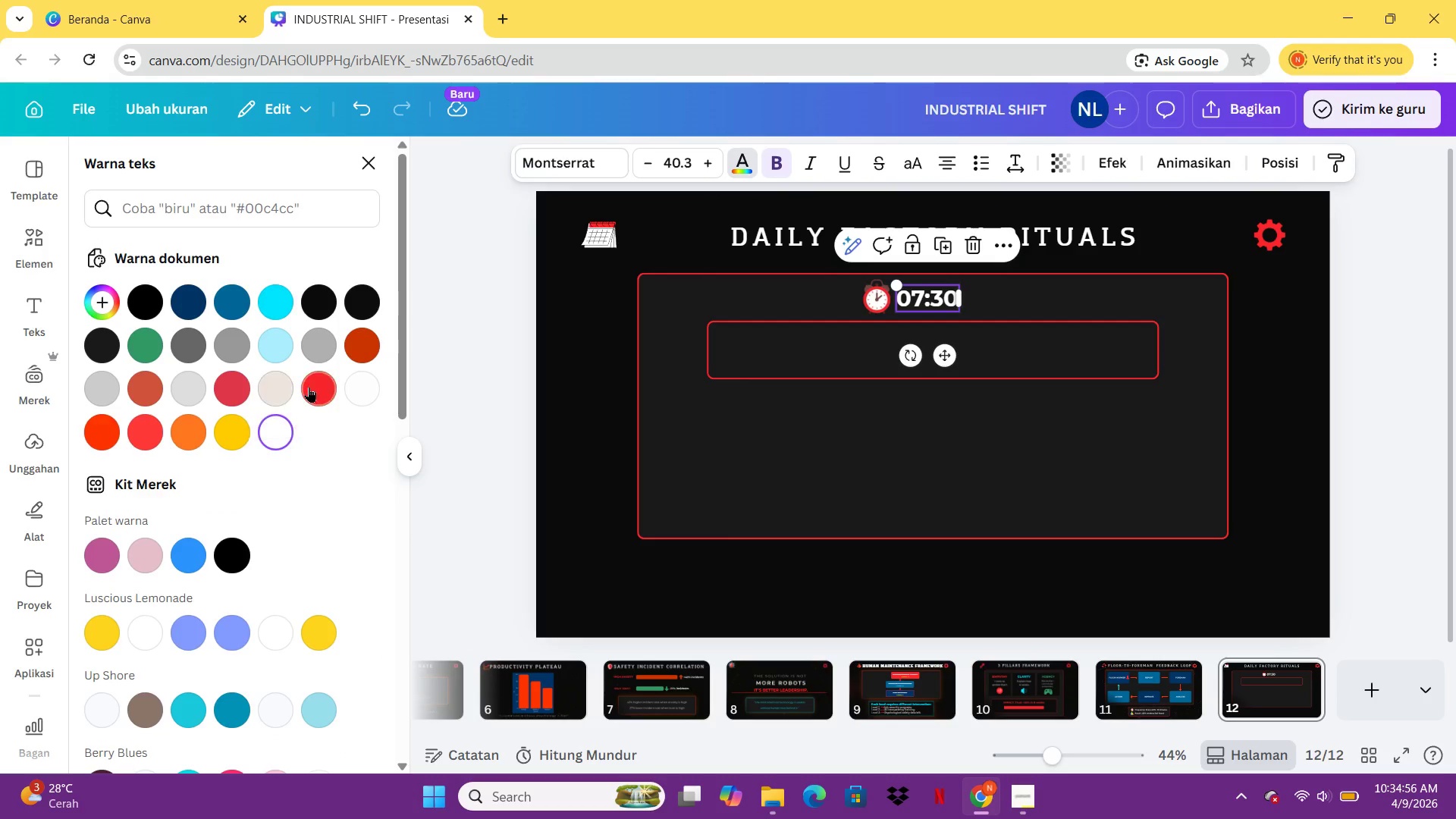 
left_click([310, 387])
 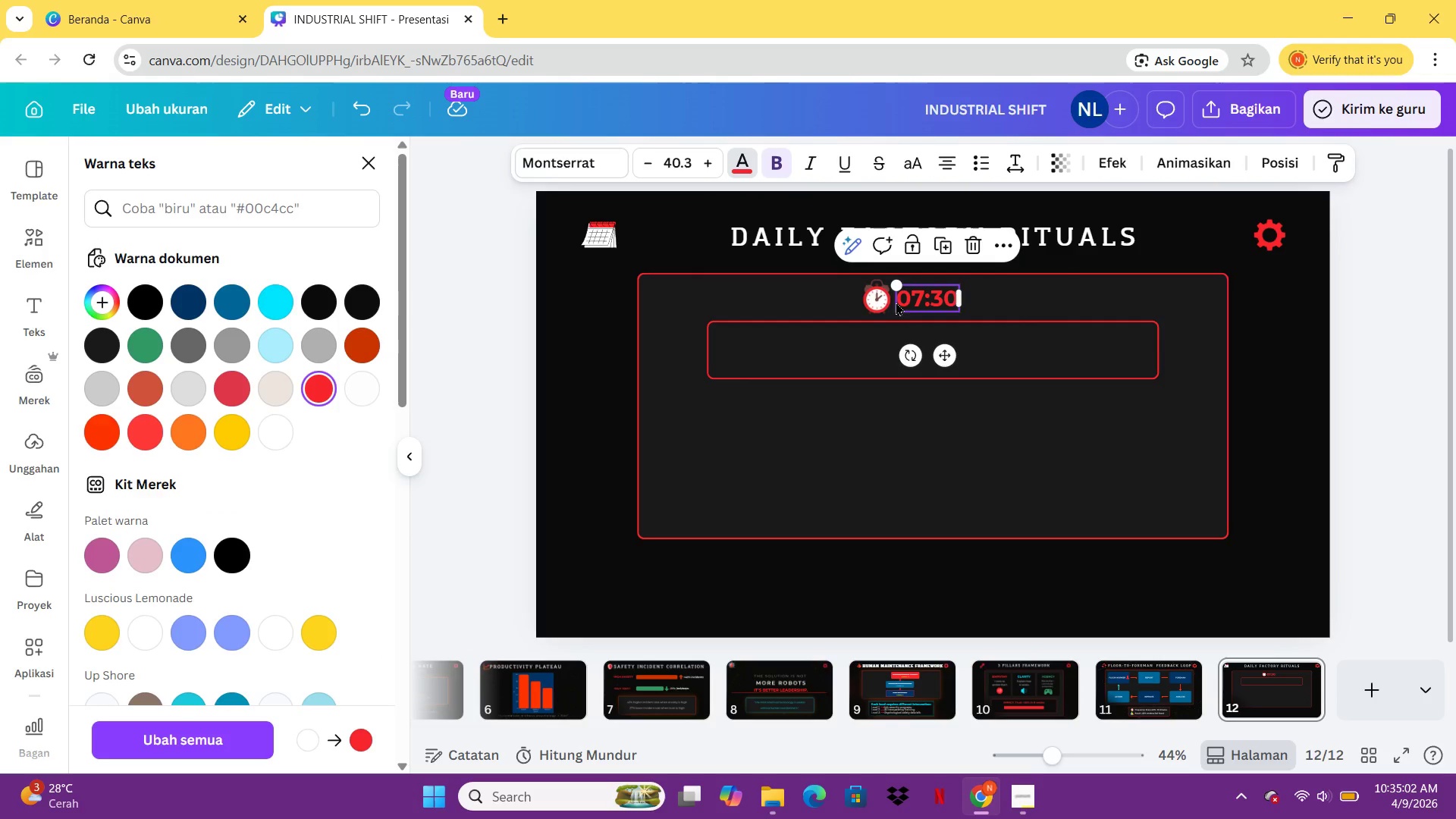 
wait(6.72)
 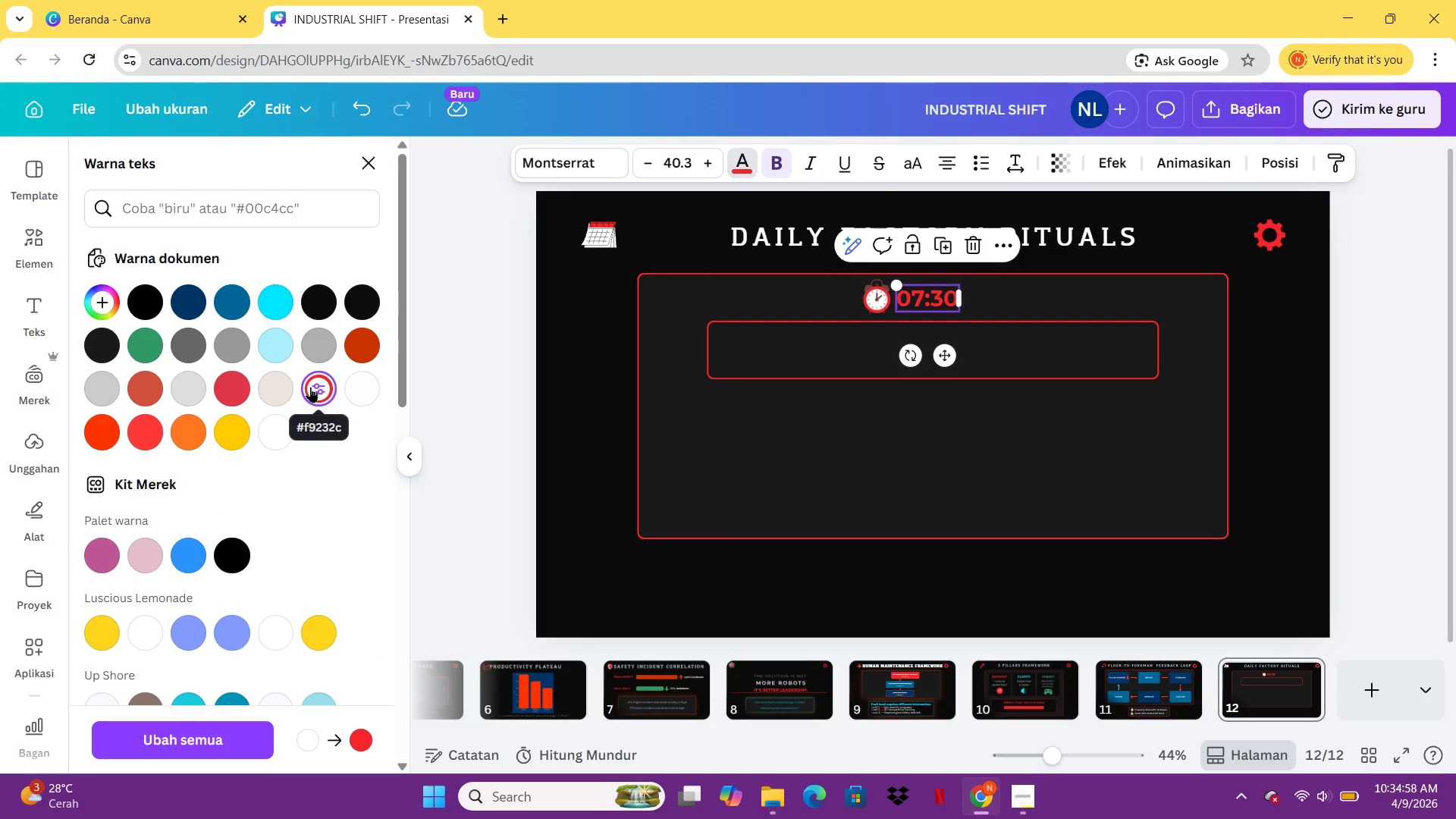 
left_click_drag(start_coordinate=[1032, 302], to_coordinate=[918, 297])
 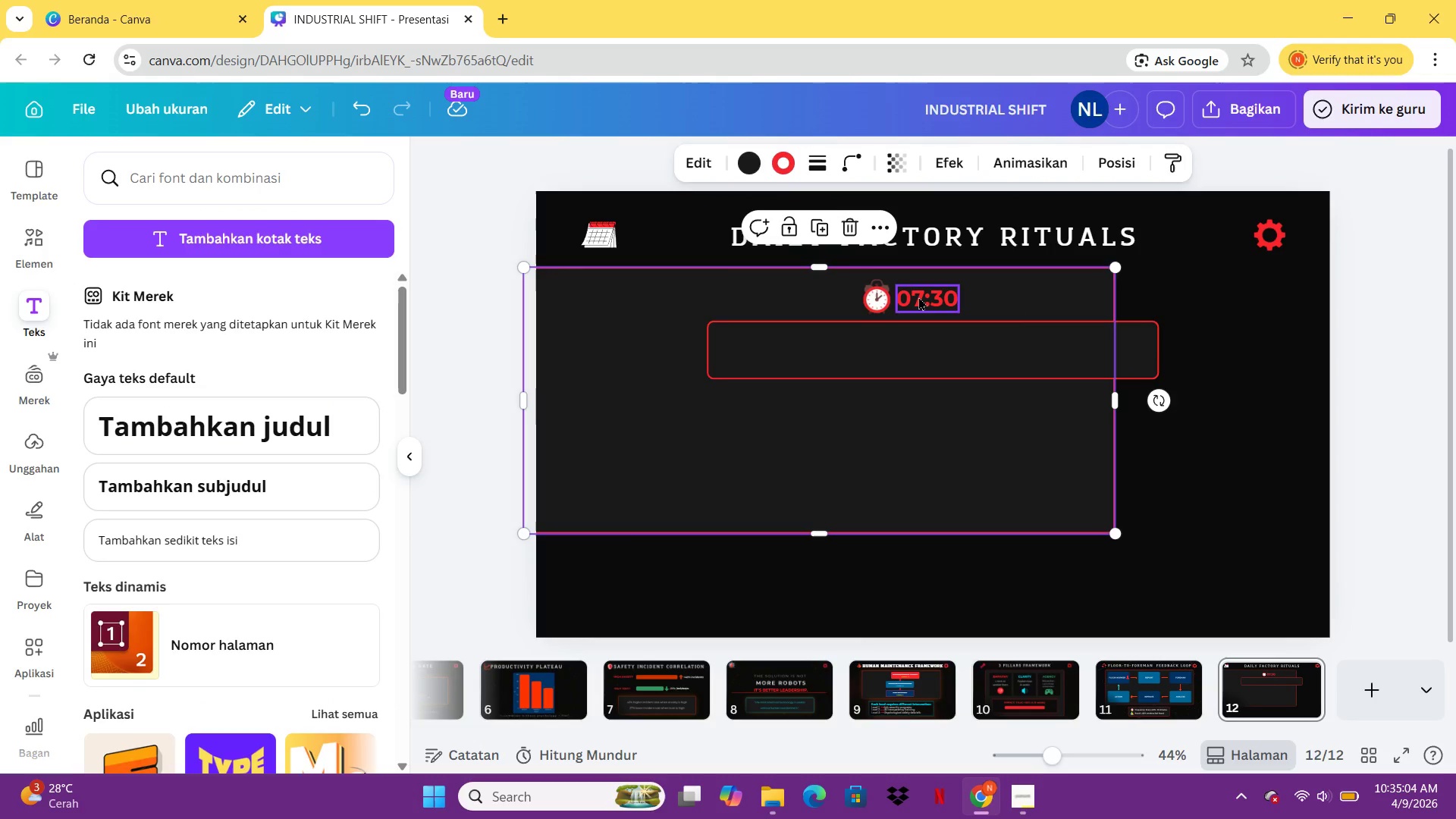 
key(Control+Z)
 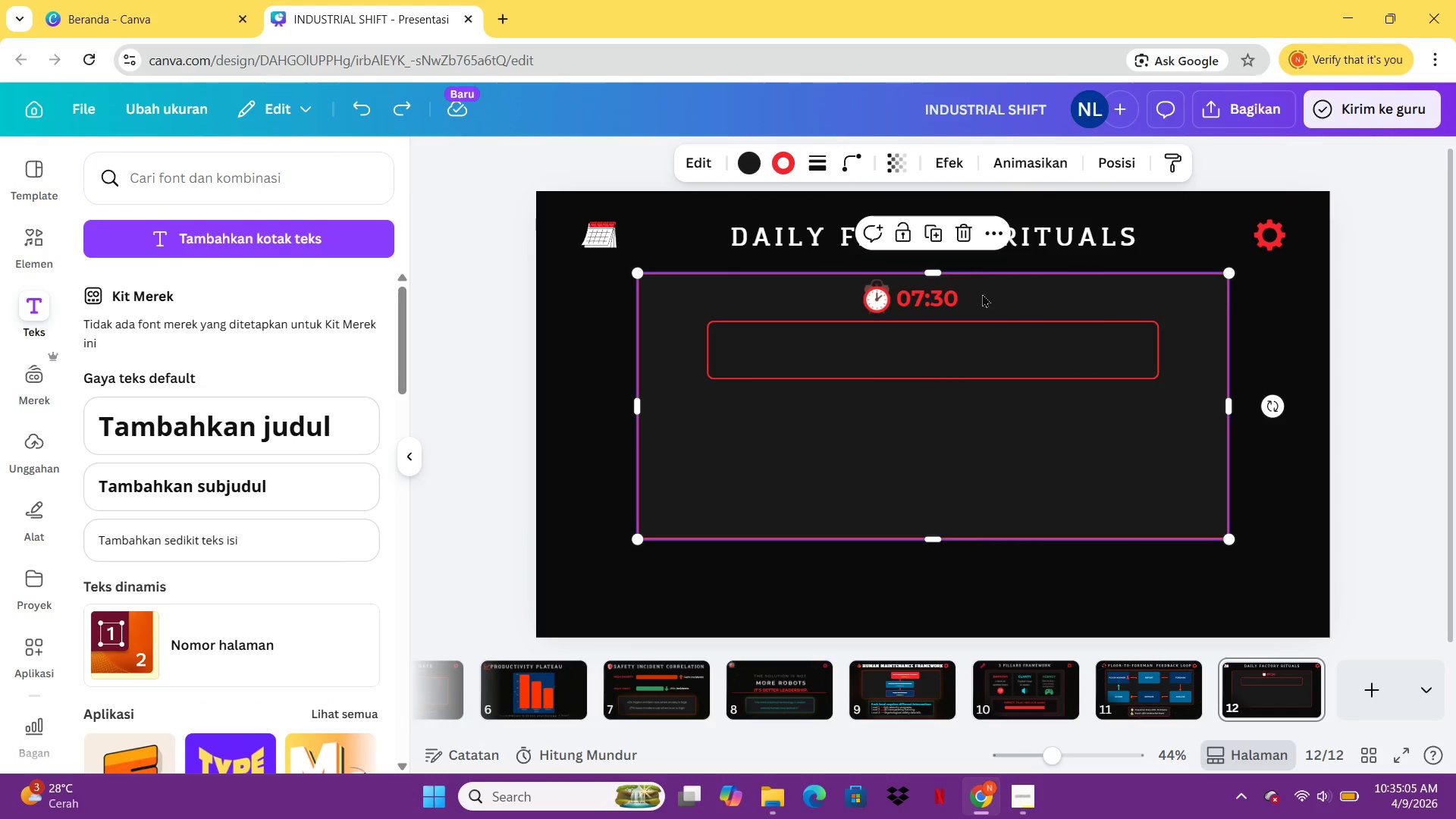 
left_click([983, 295])
 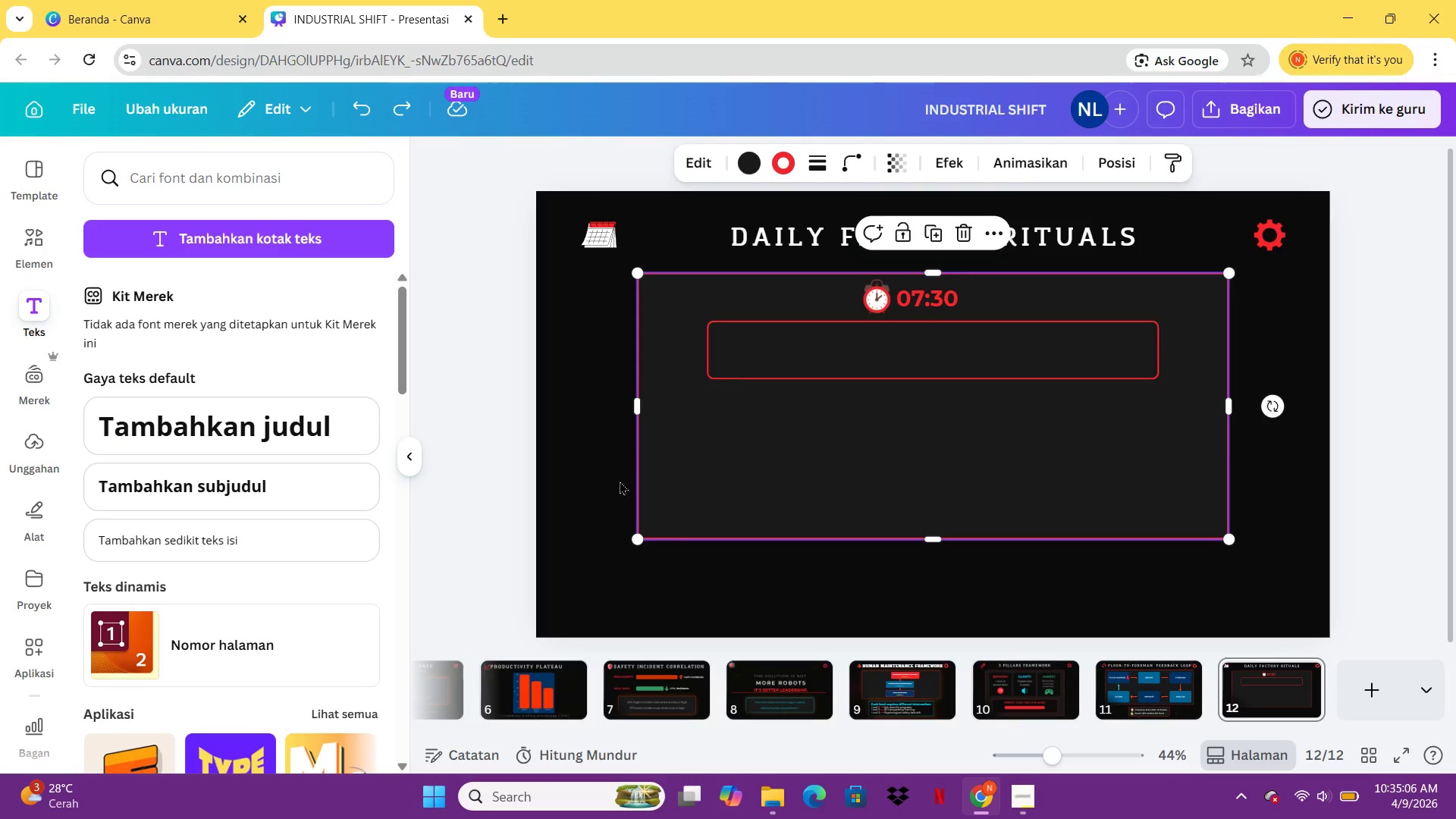 
left_click([567, 522])
 